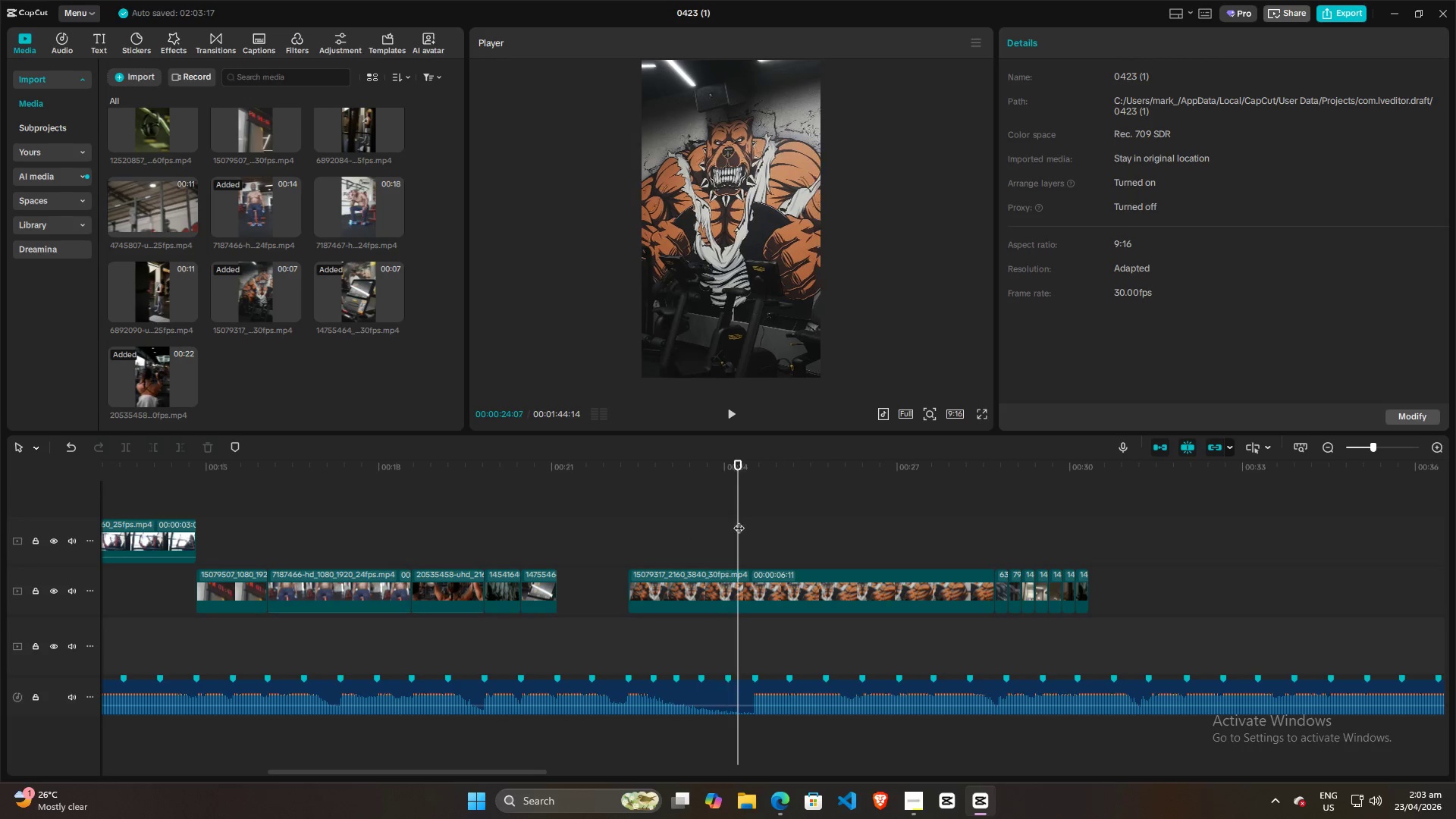 
triple_click([739, 520])
 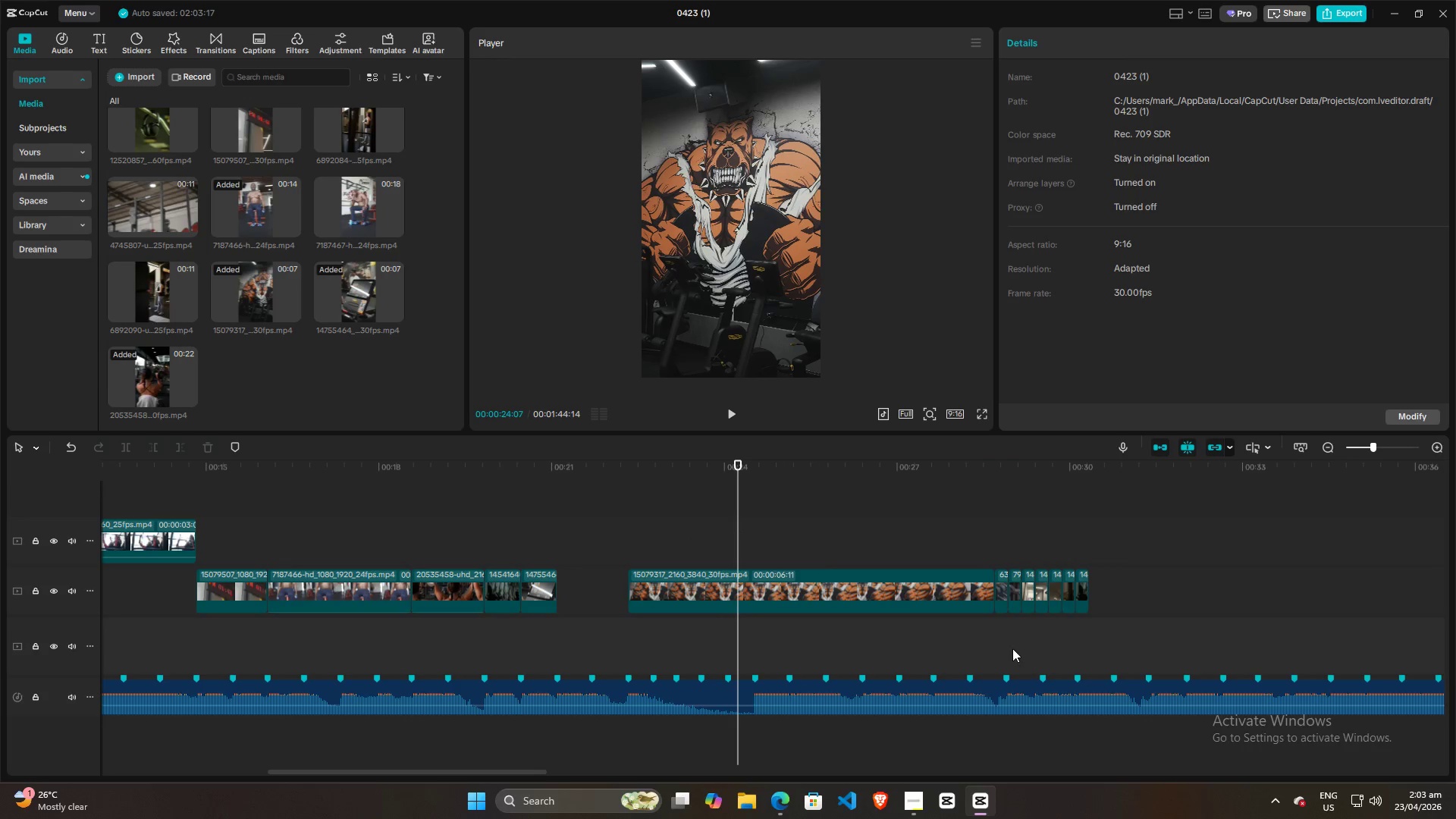 
left_click_drag(start_coordinate=[1005, 643], to_coordinate=[1122, 579])
 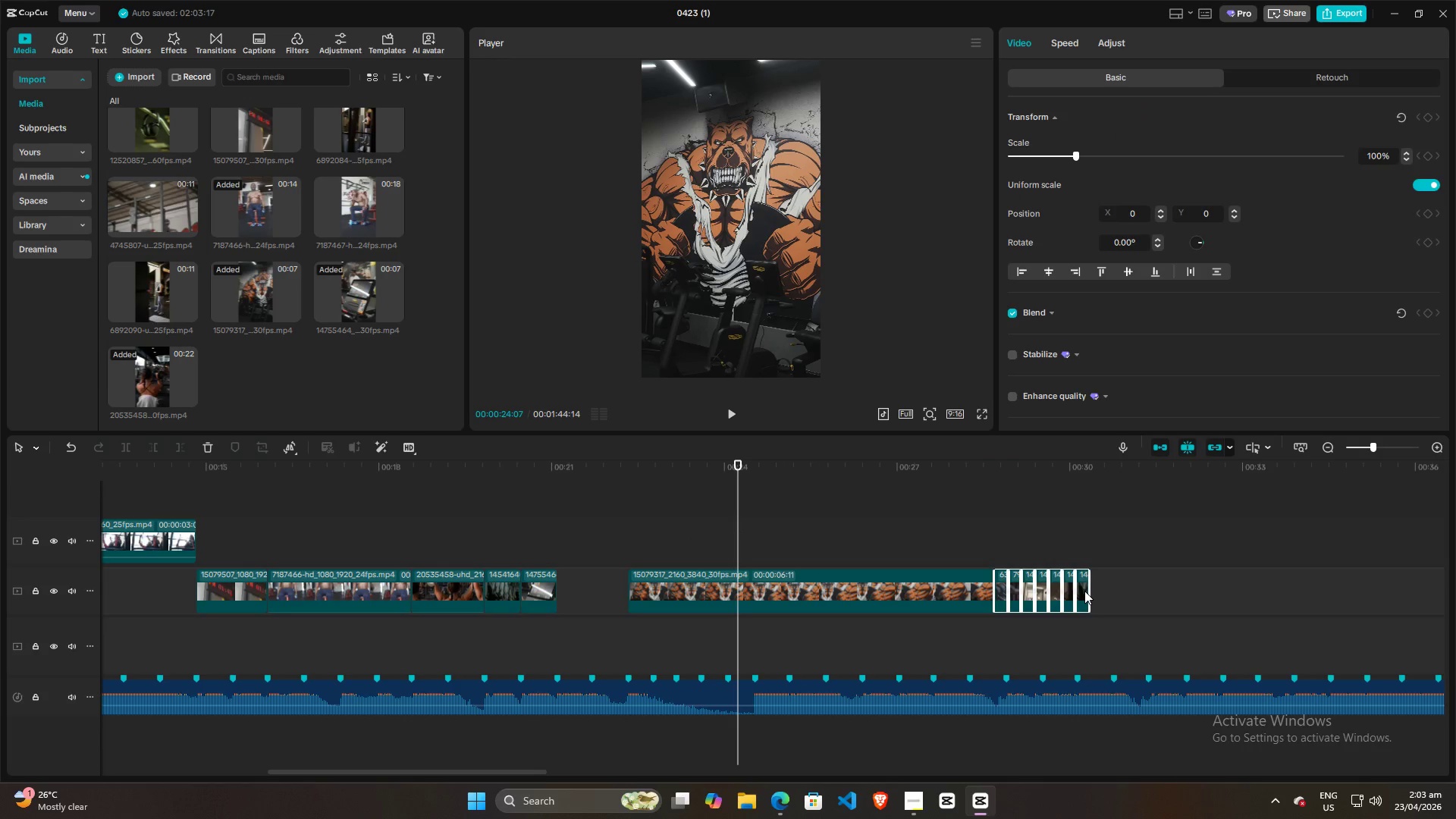 
hold_key(key=AltLeft, duration=1.5)
left_click_drag(start_coordinate=[1084, 591], to_coordinate=[848, 535])
 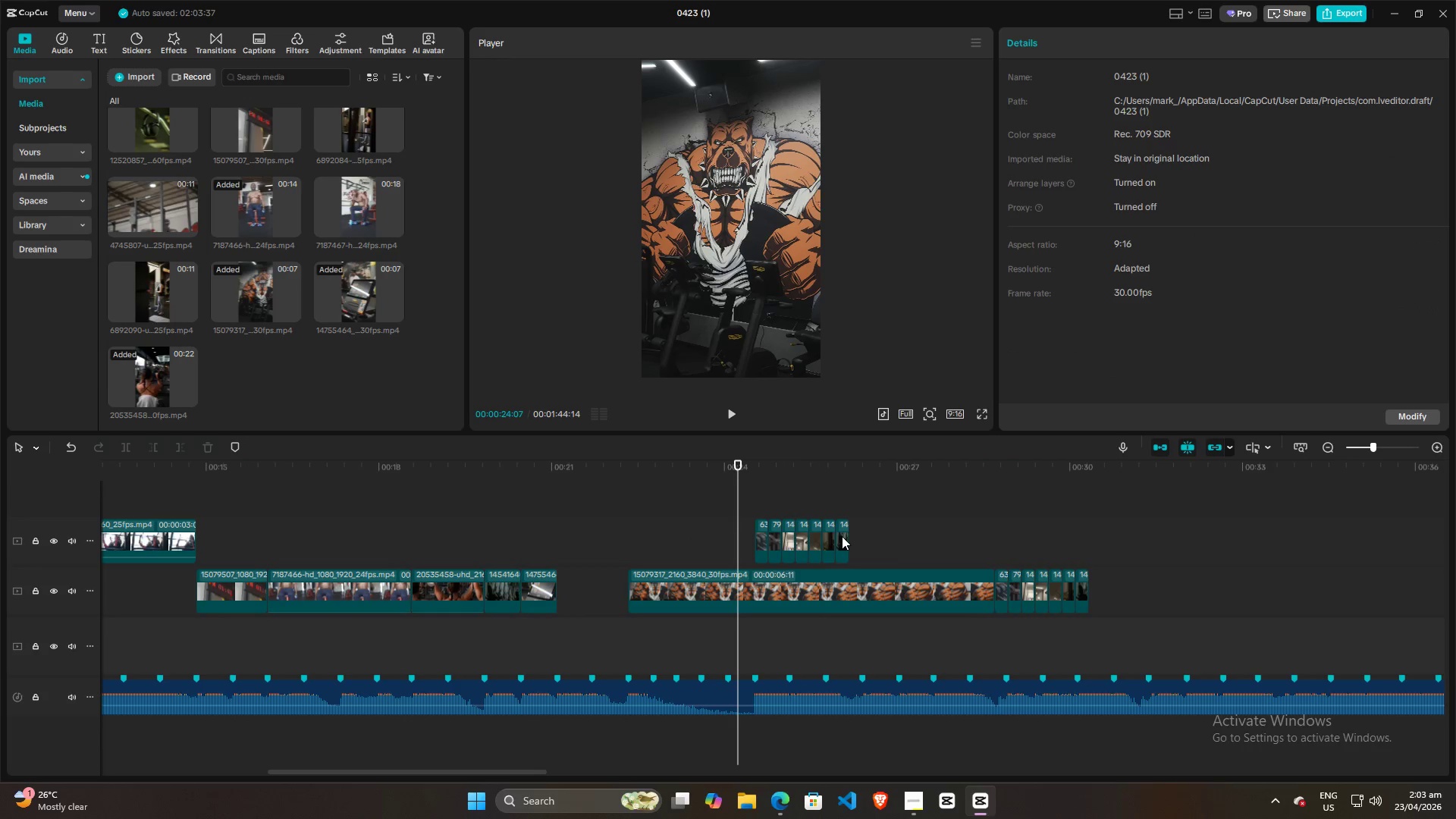 
hold_key(key=AltLeft, duration=0.75)
 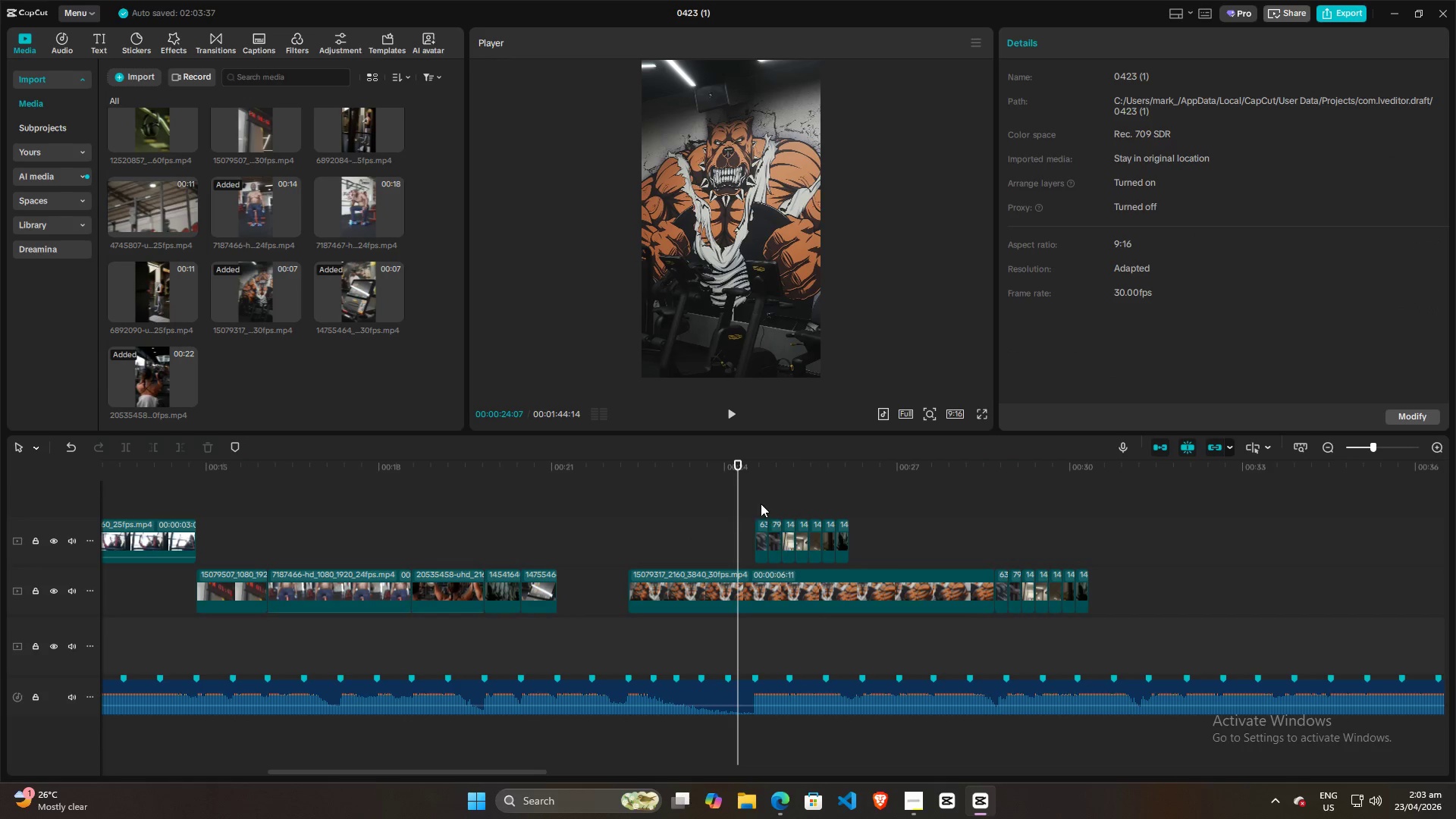 
left_click([757, 500])
 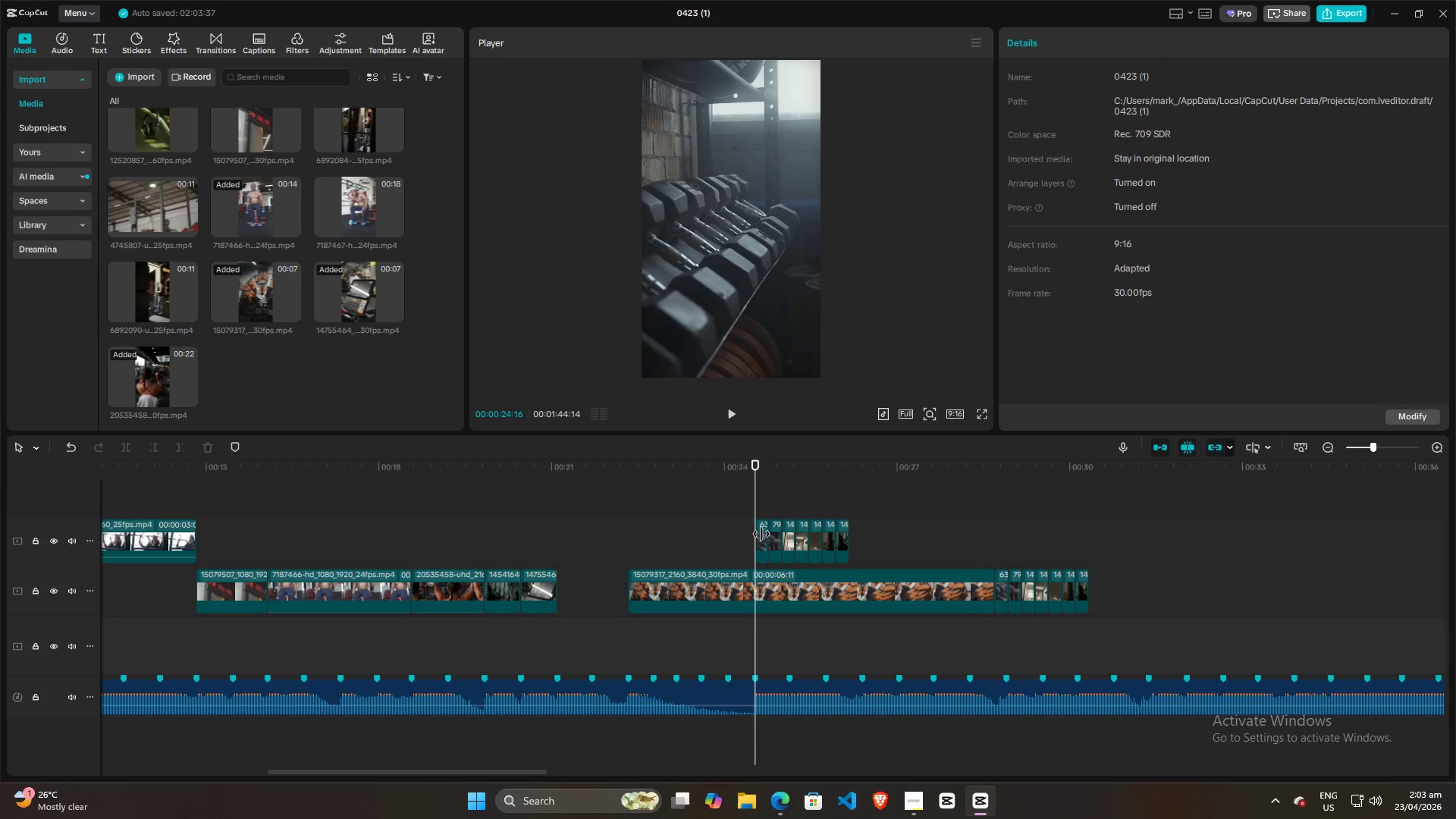 
scroll: coordinate [756, 502], scroll_direction: up, amount: 2.0
 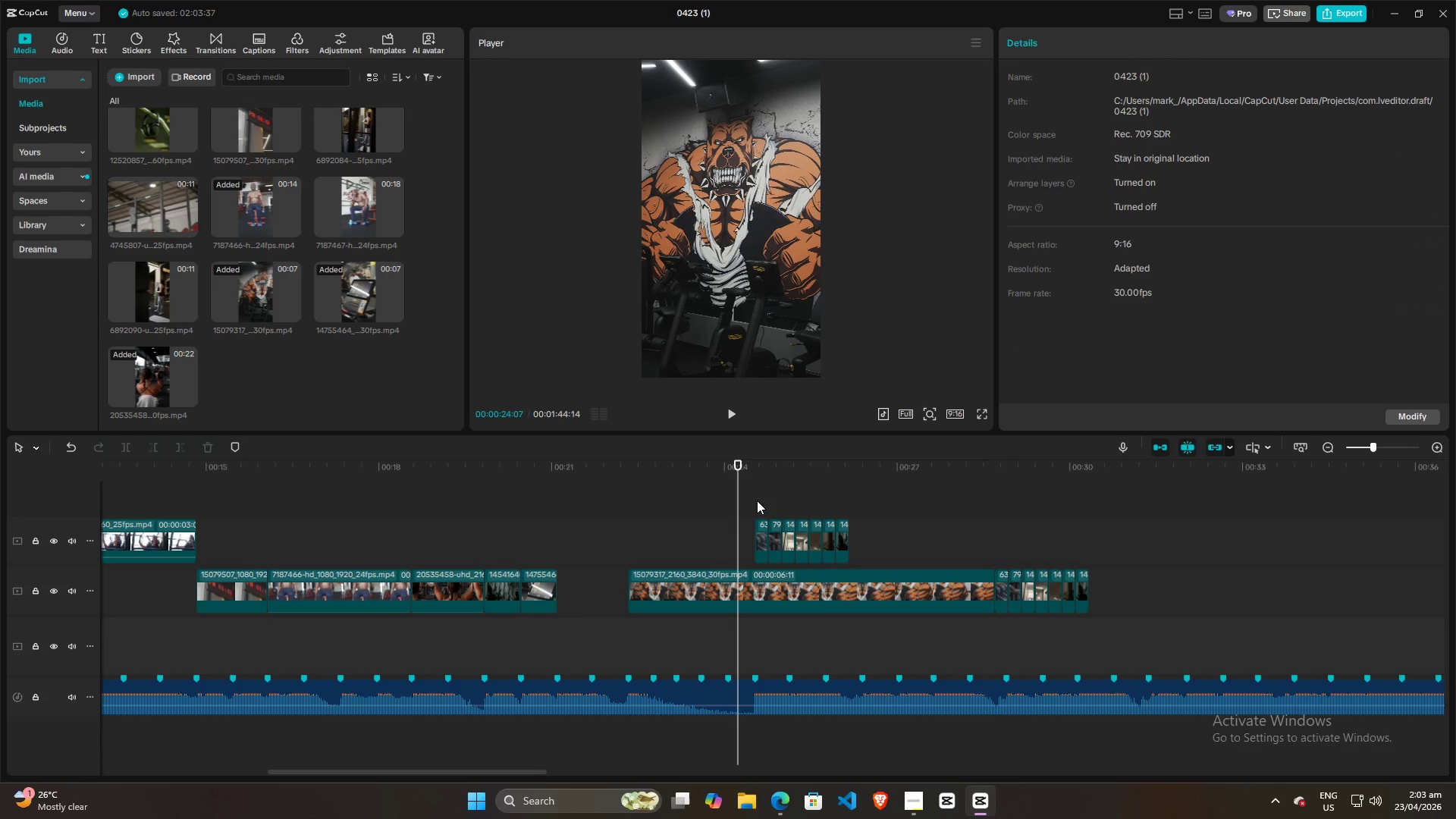 
hold_key(key=ControlLeft, duration=1.2)
 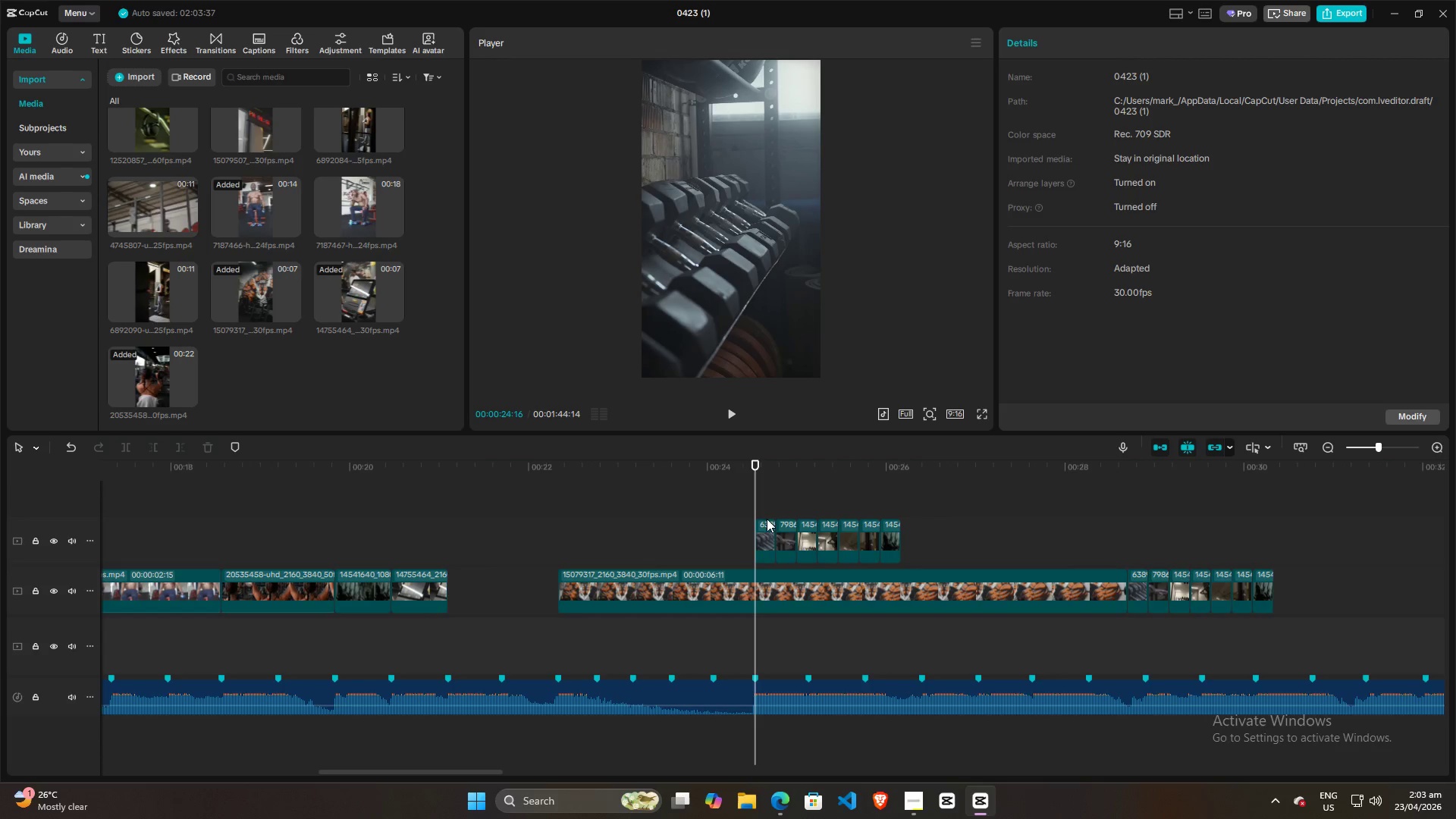 
hold_key(key=ControlLeft, duration=0.67)
 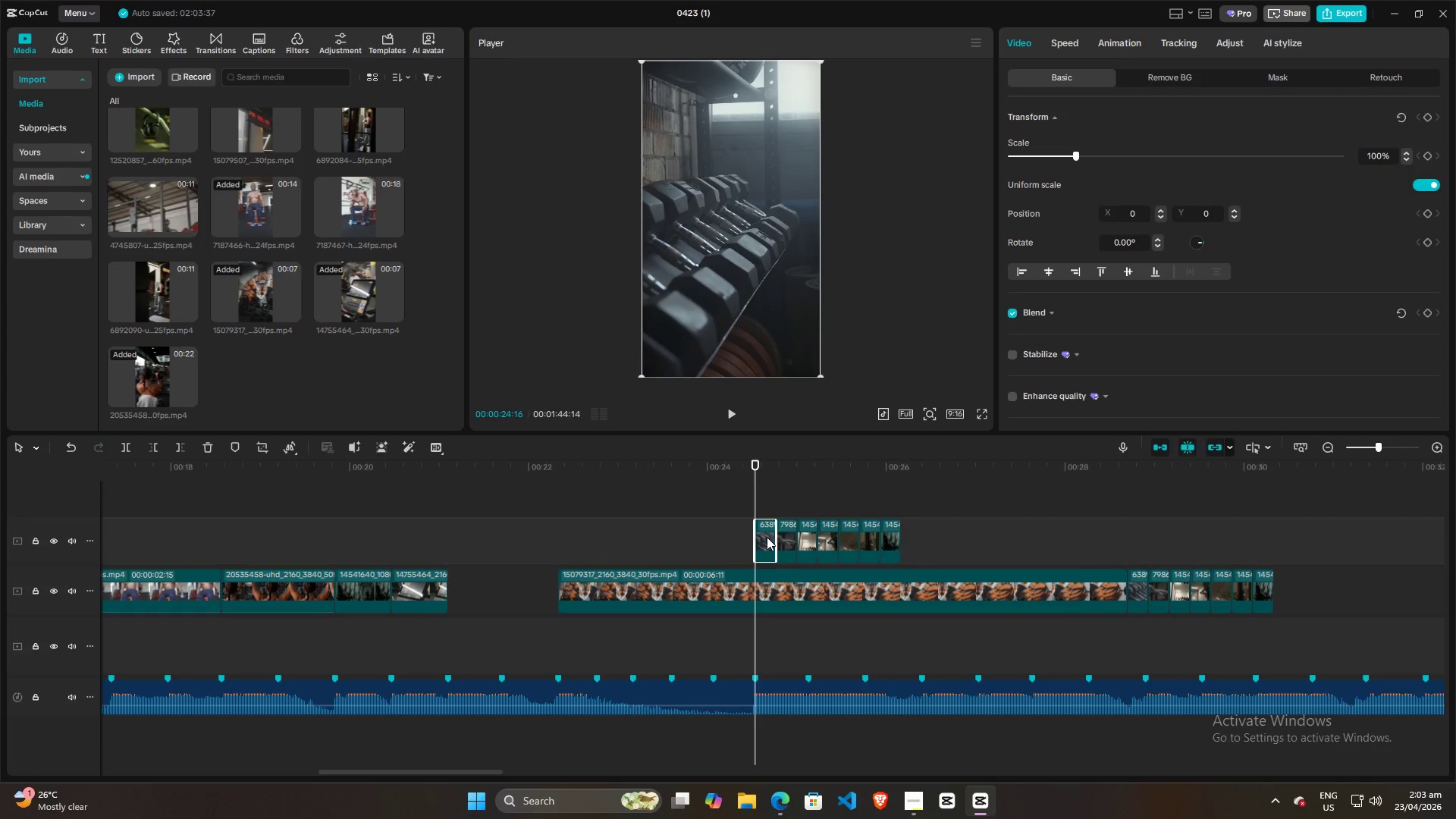 
scroll: coordinate [767, 519], scroll_direction: up, amount: 12.0
 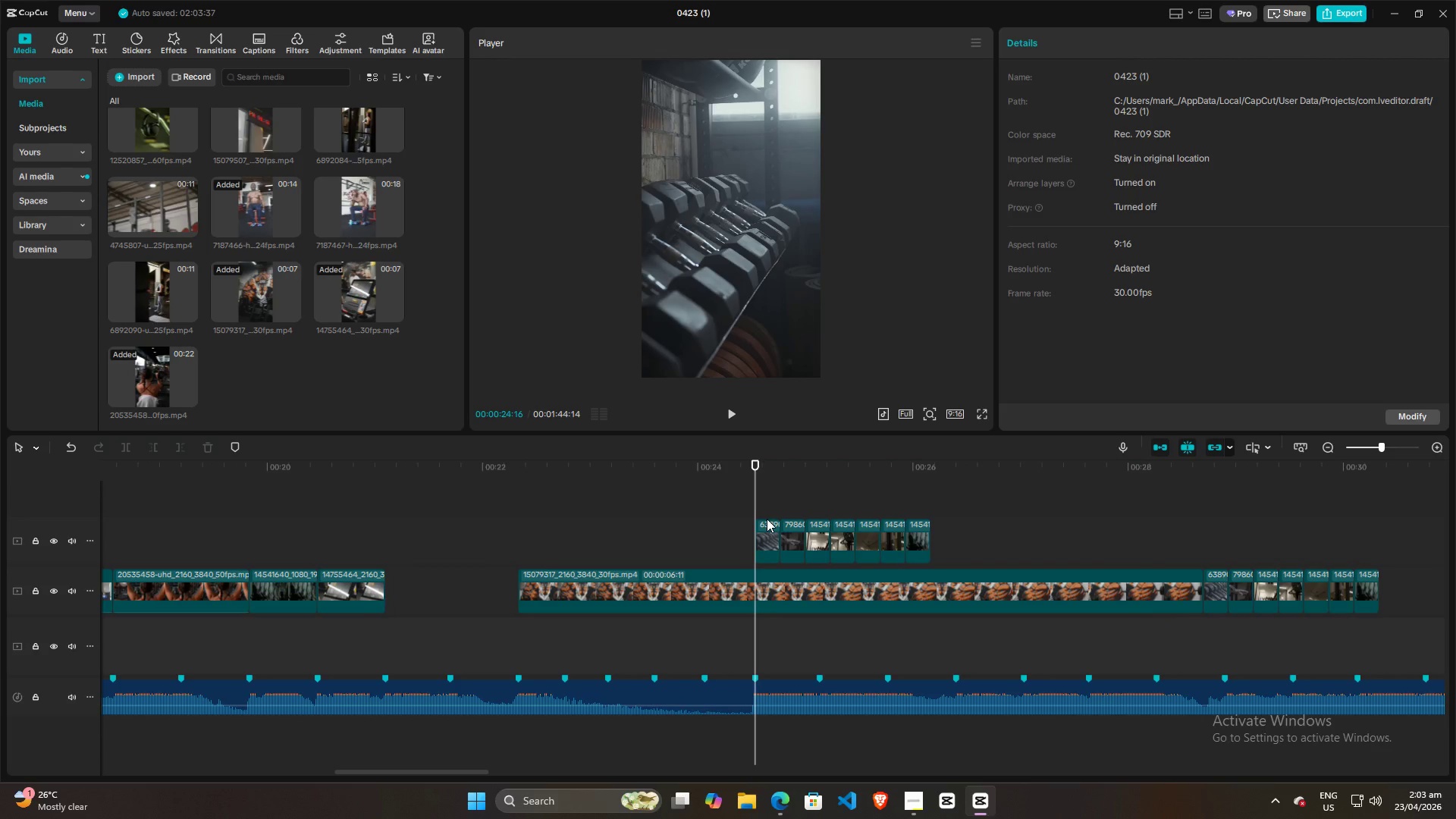 
scroll: coordinate [767, 519], scroll_direction: down, amount: 4.0
 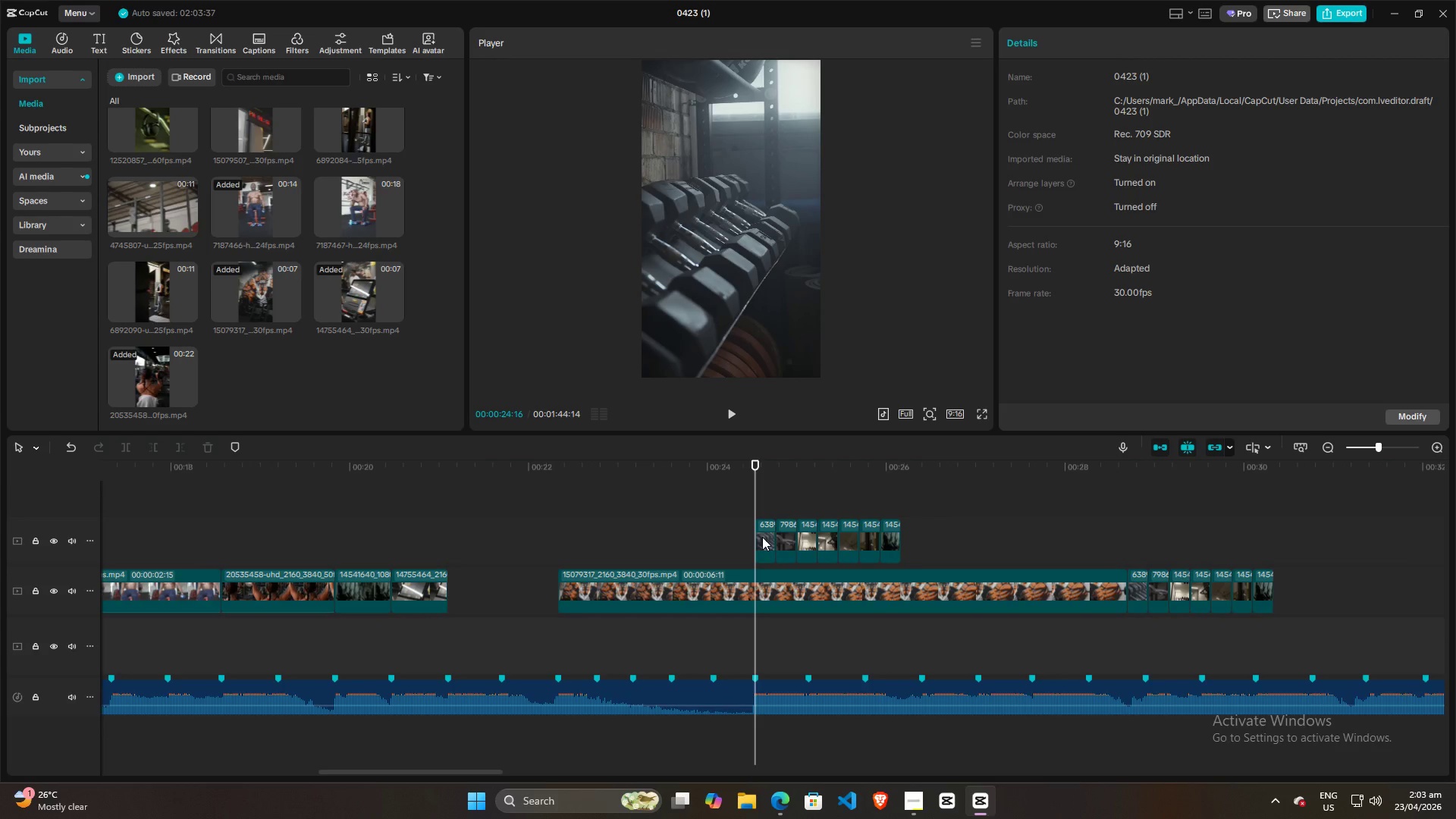 
left_click([762, 537])
 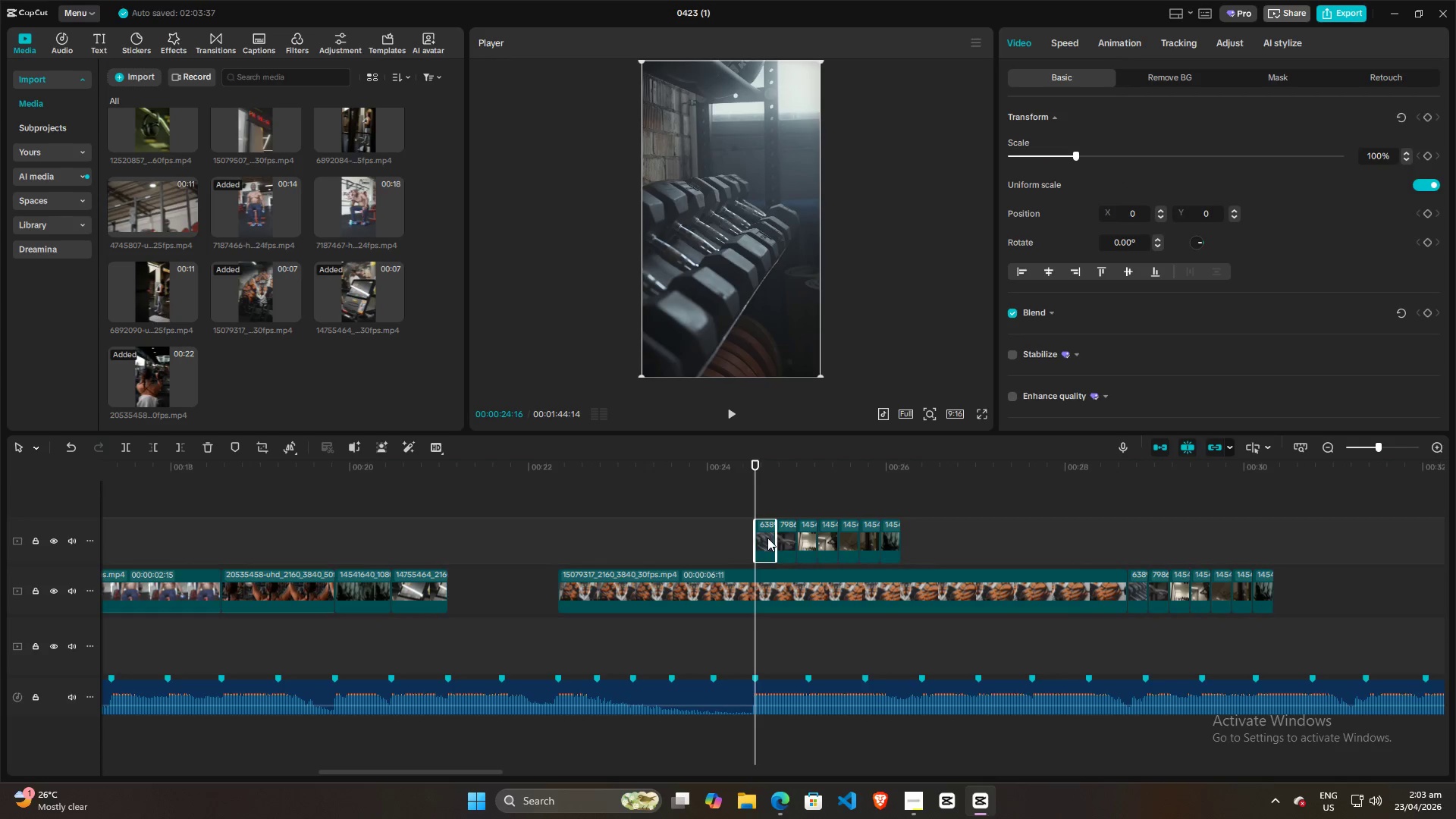 
hold_key(key=ControlLeft, duration=0.73)
 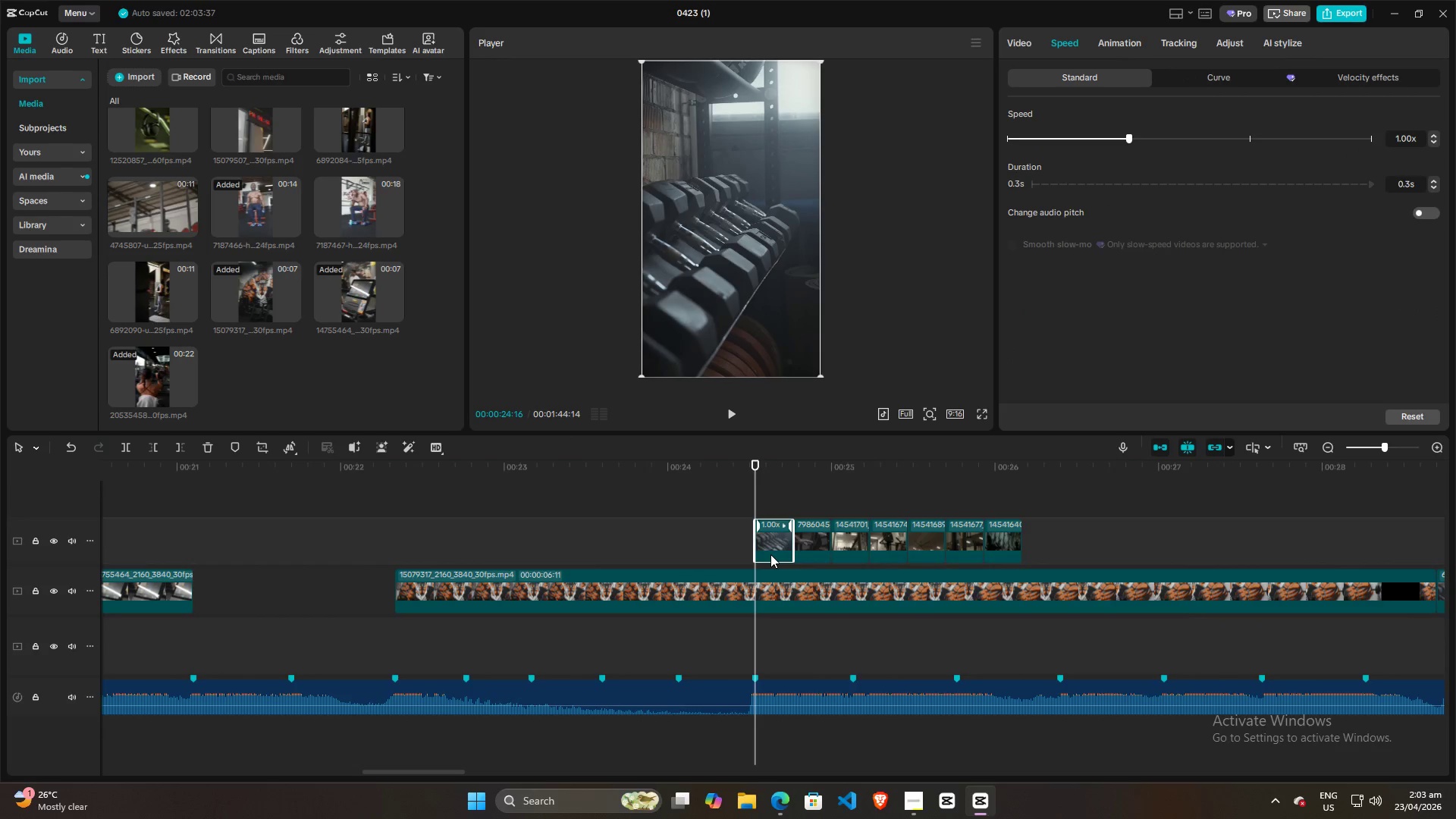 
key(Control+R)
 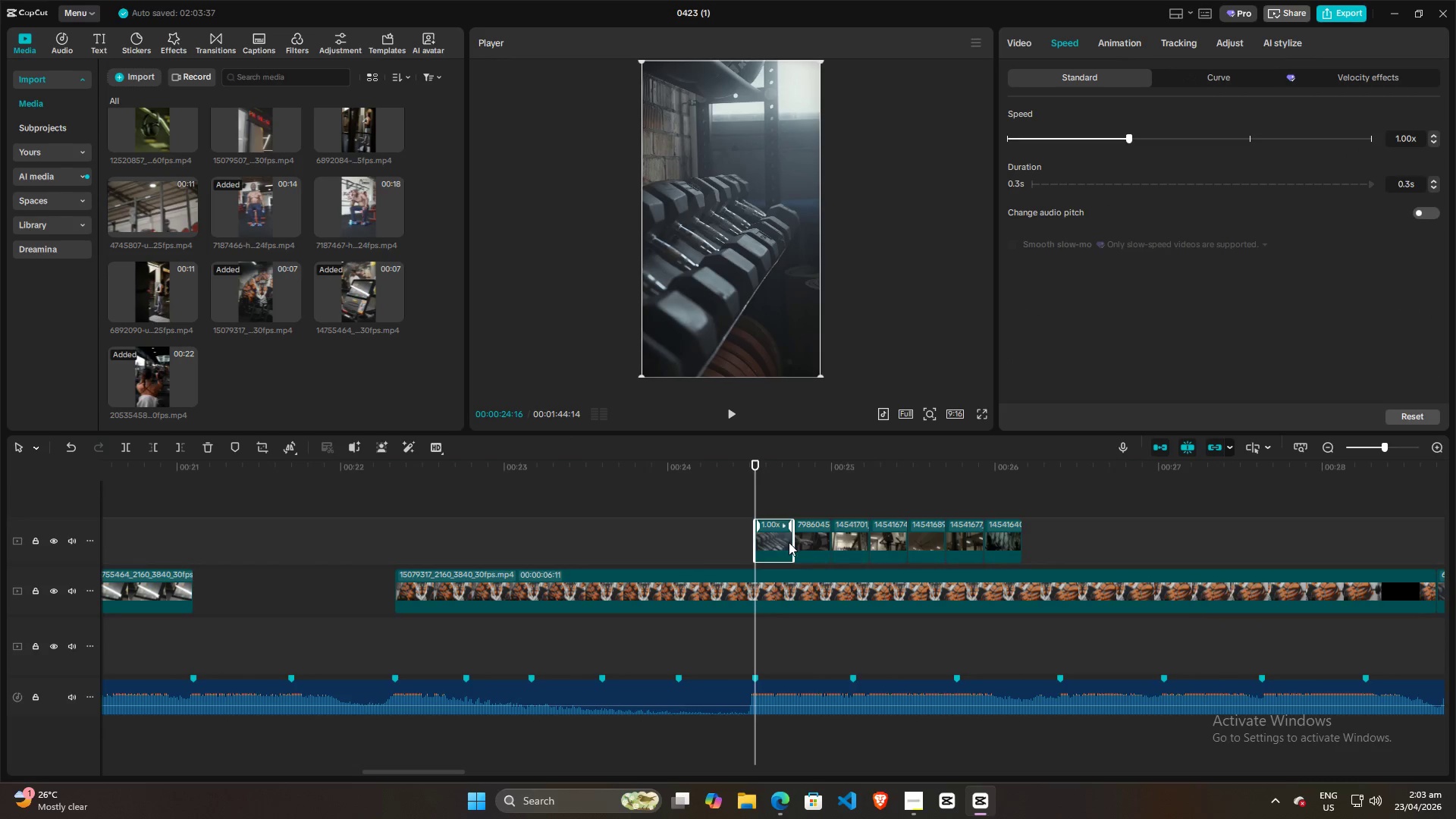 
scroll: coordinate [765, 561], scroll_direction: up, amount: 9.0
 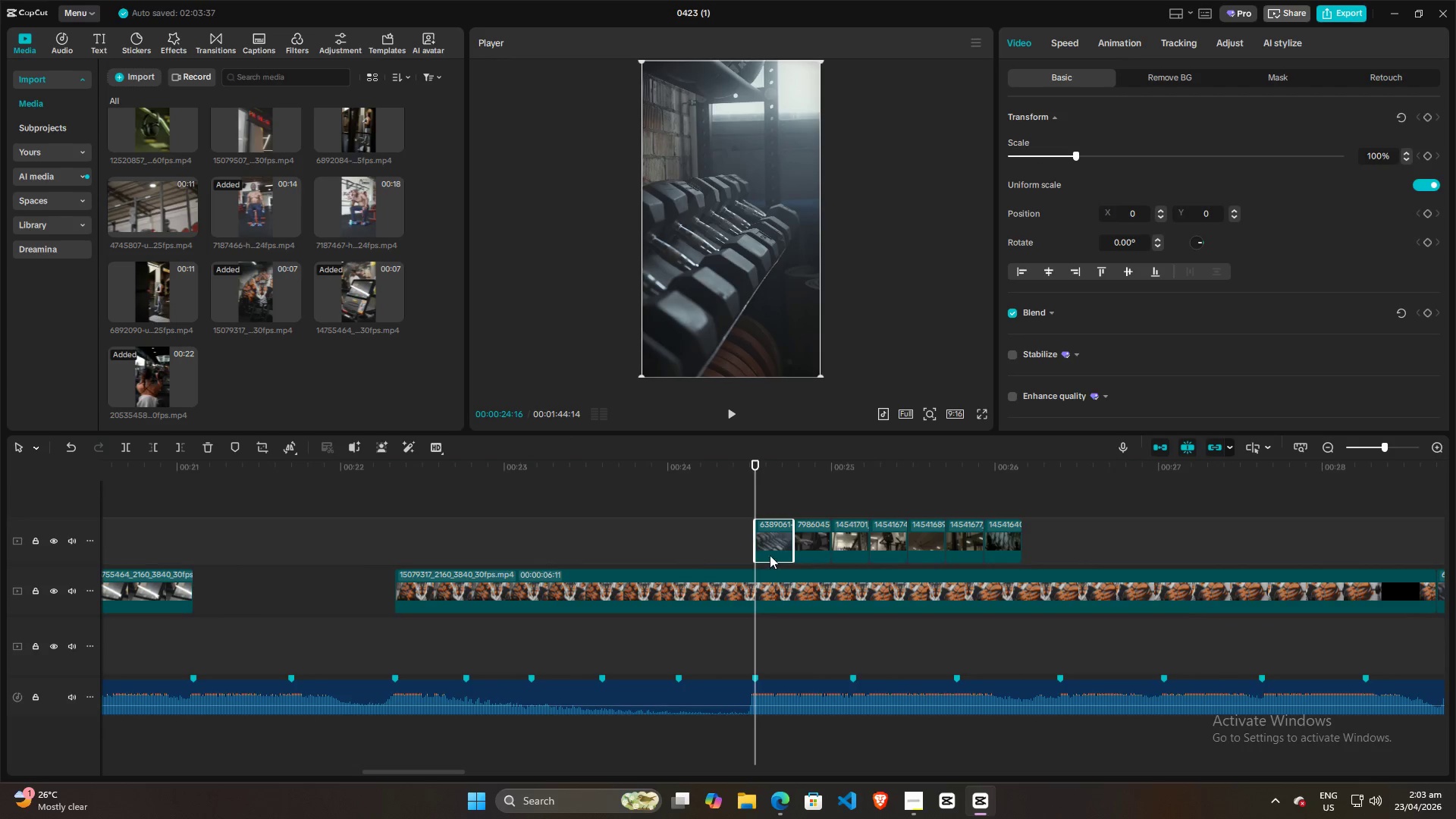 
left_click_drag(start_coordinate=[792, 541], to_coordinate=[778, 541])
 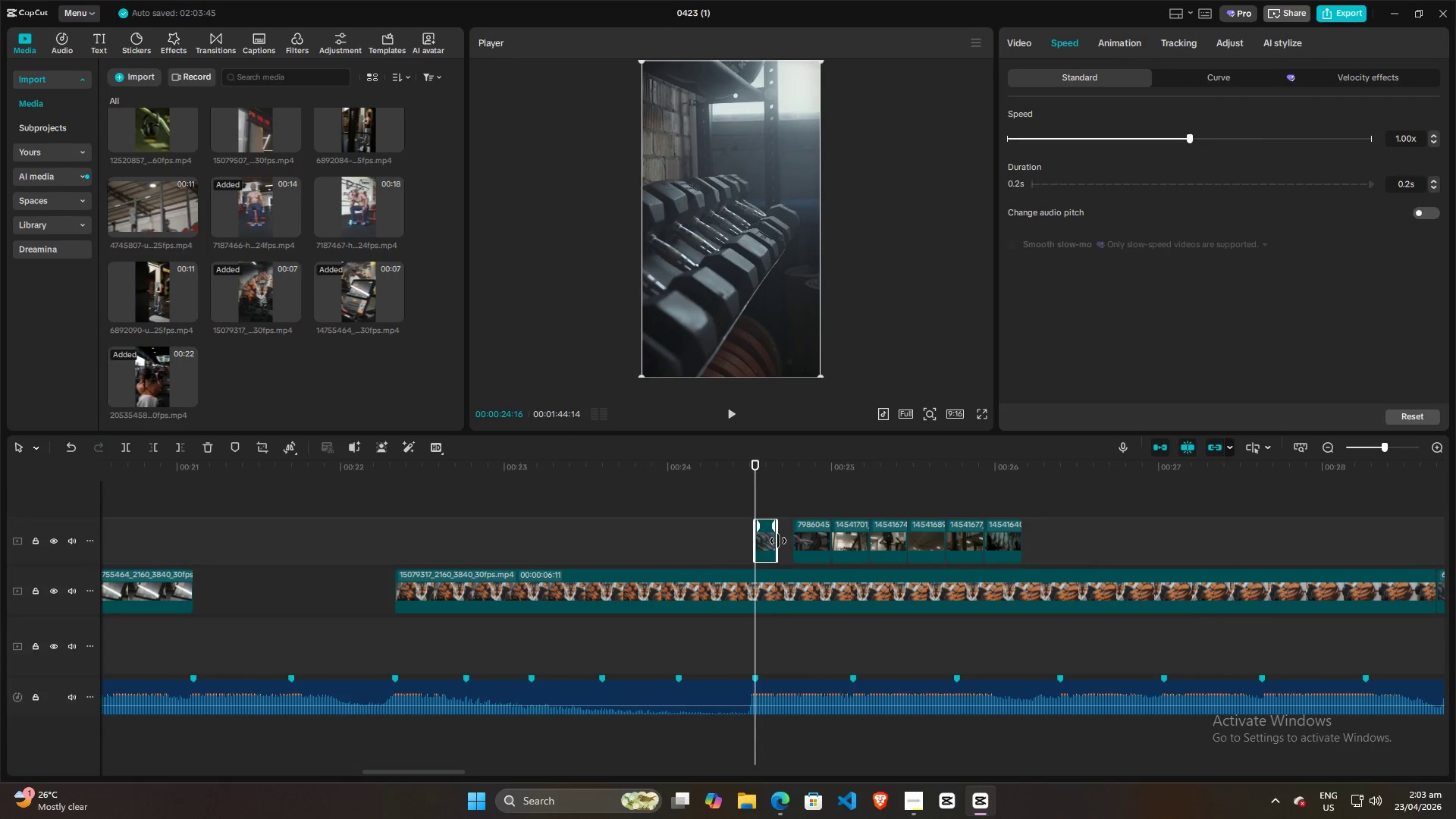 
left_click_drag(start_coordinate=[778, 541], to_coordinate=[758, 541])
 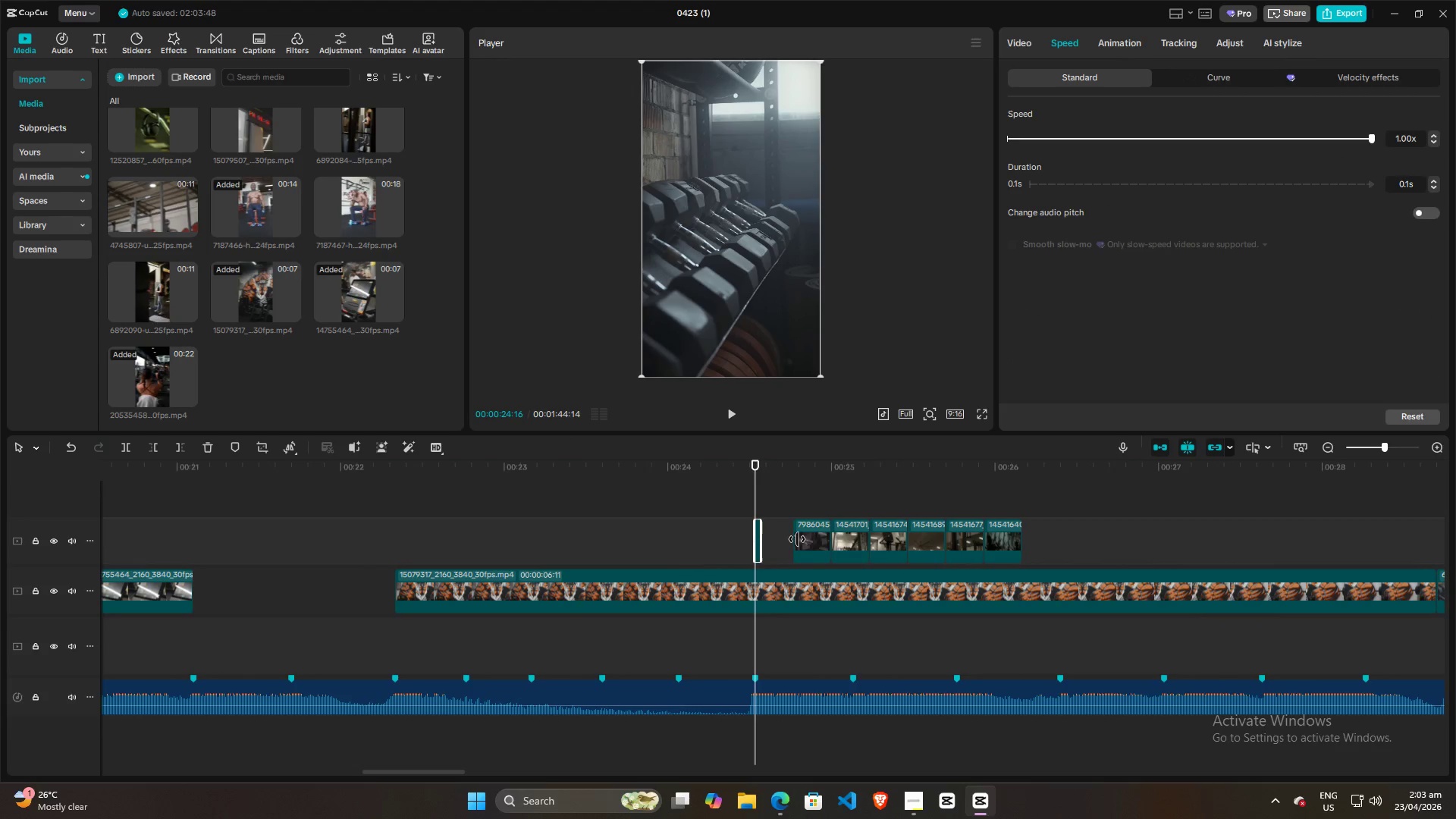 
left_click([810, 537])
 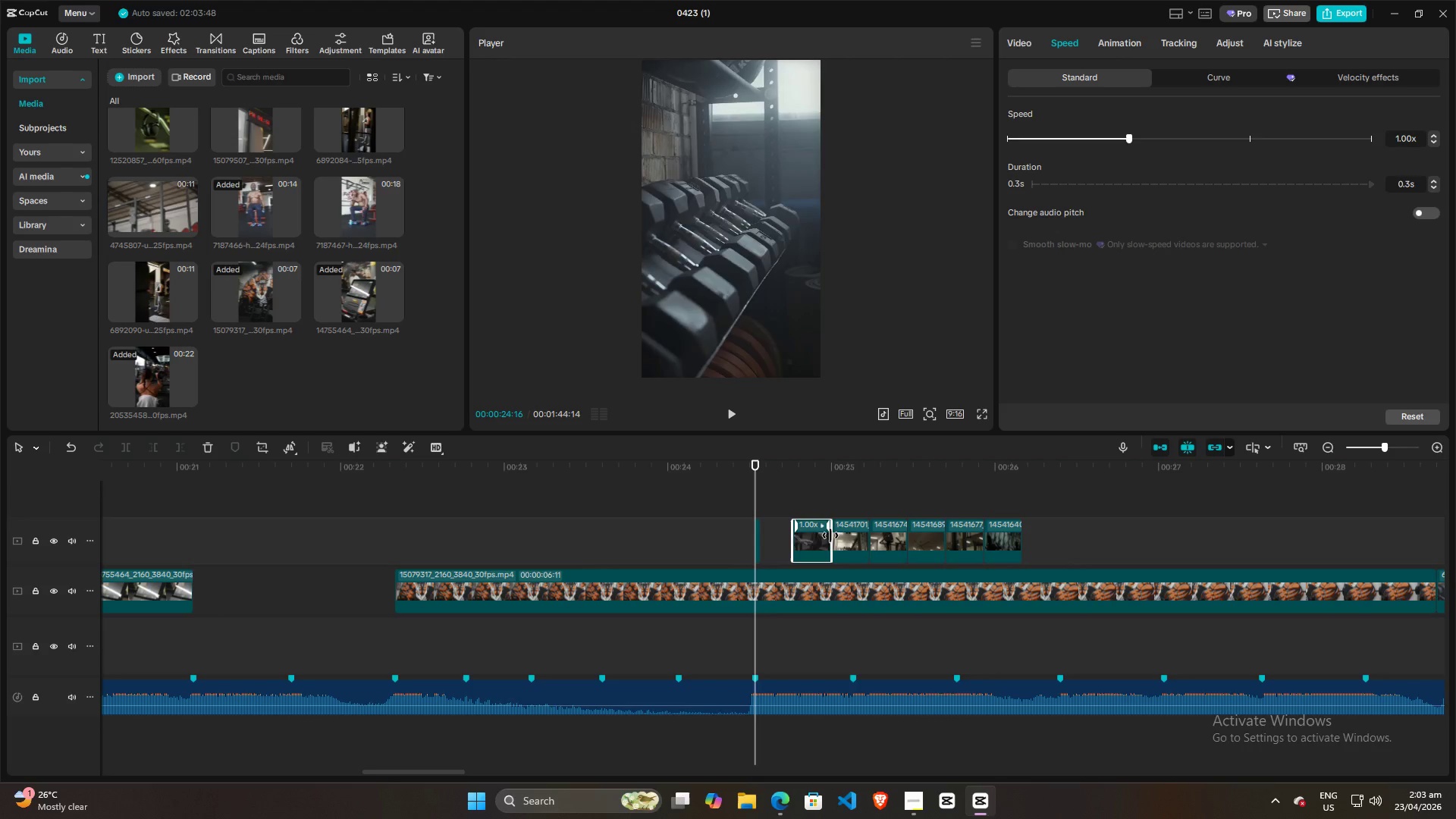 
left_click_drag(start_coordinate=[830, 535], to_coordinate=[798, 535])
 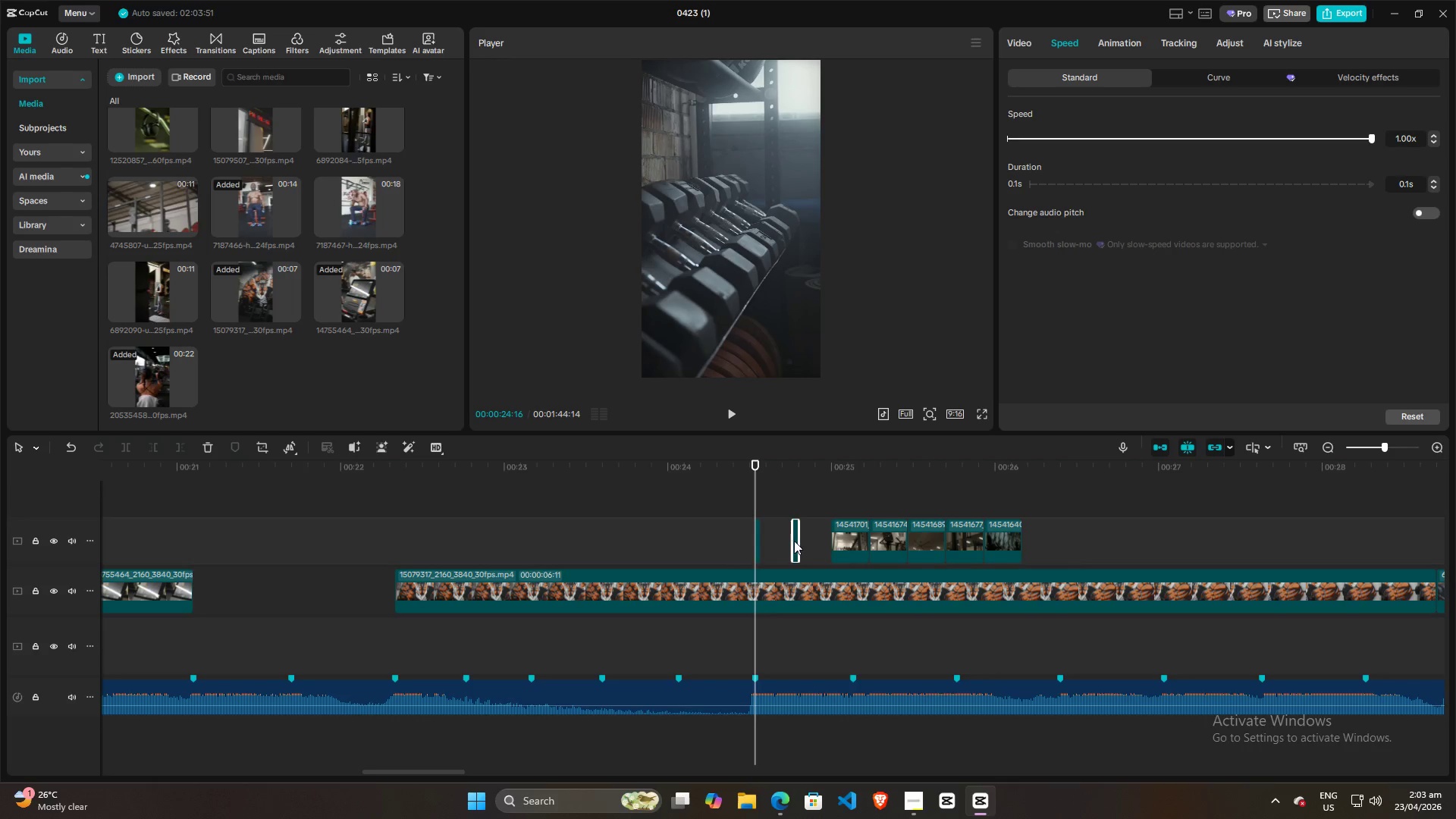 
left_click_drag(start_coordinate=[794, 541], to_coordinate=[768, 541])
 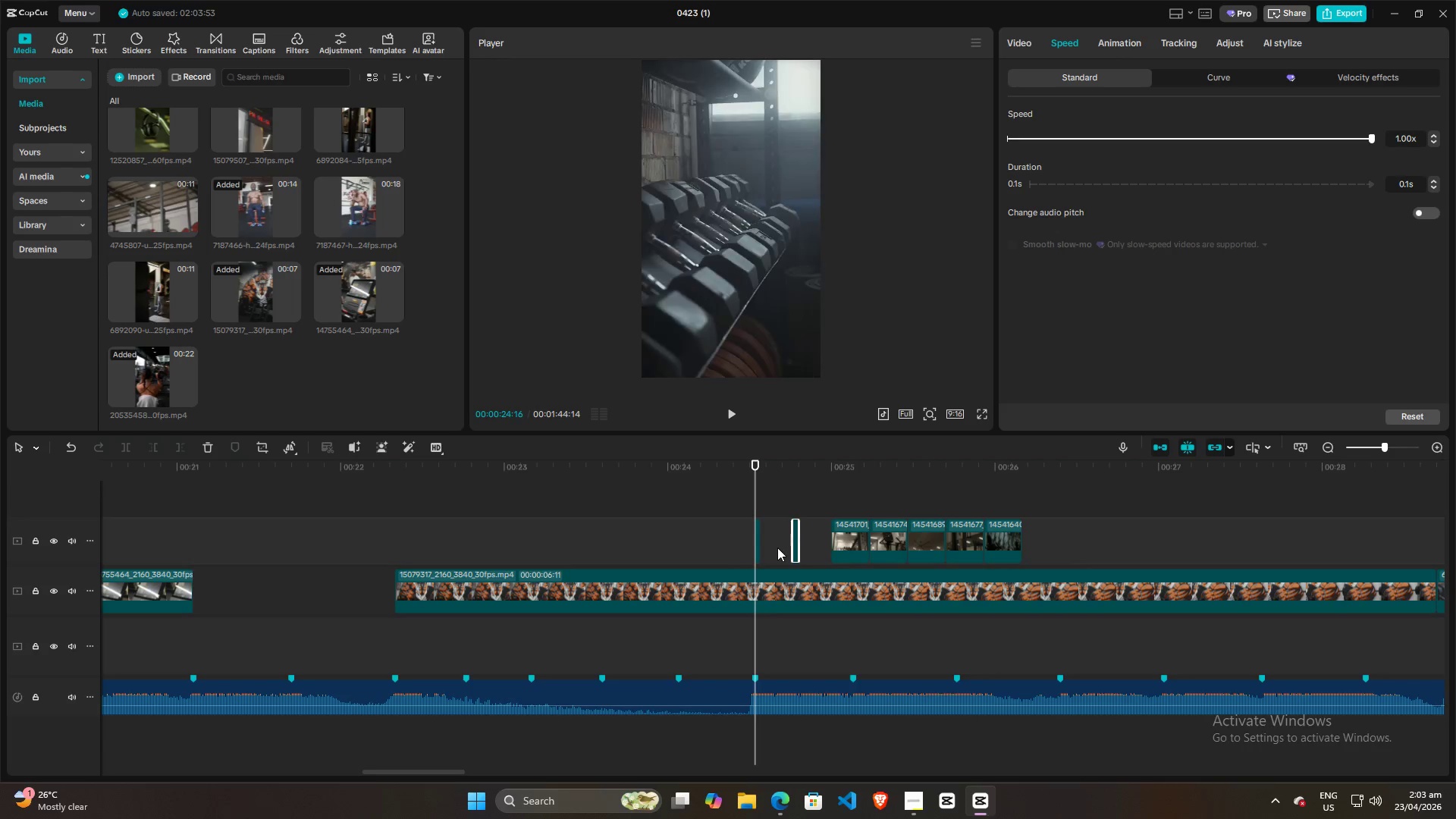 
hold_key(key=ControlLeft, duration=0.84)
scroll: coordinate [779, 558], scroll_direction: up, amount: 10.0
 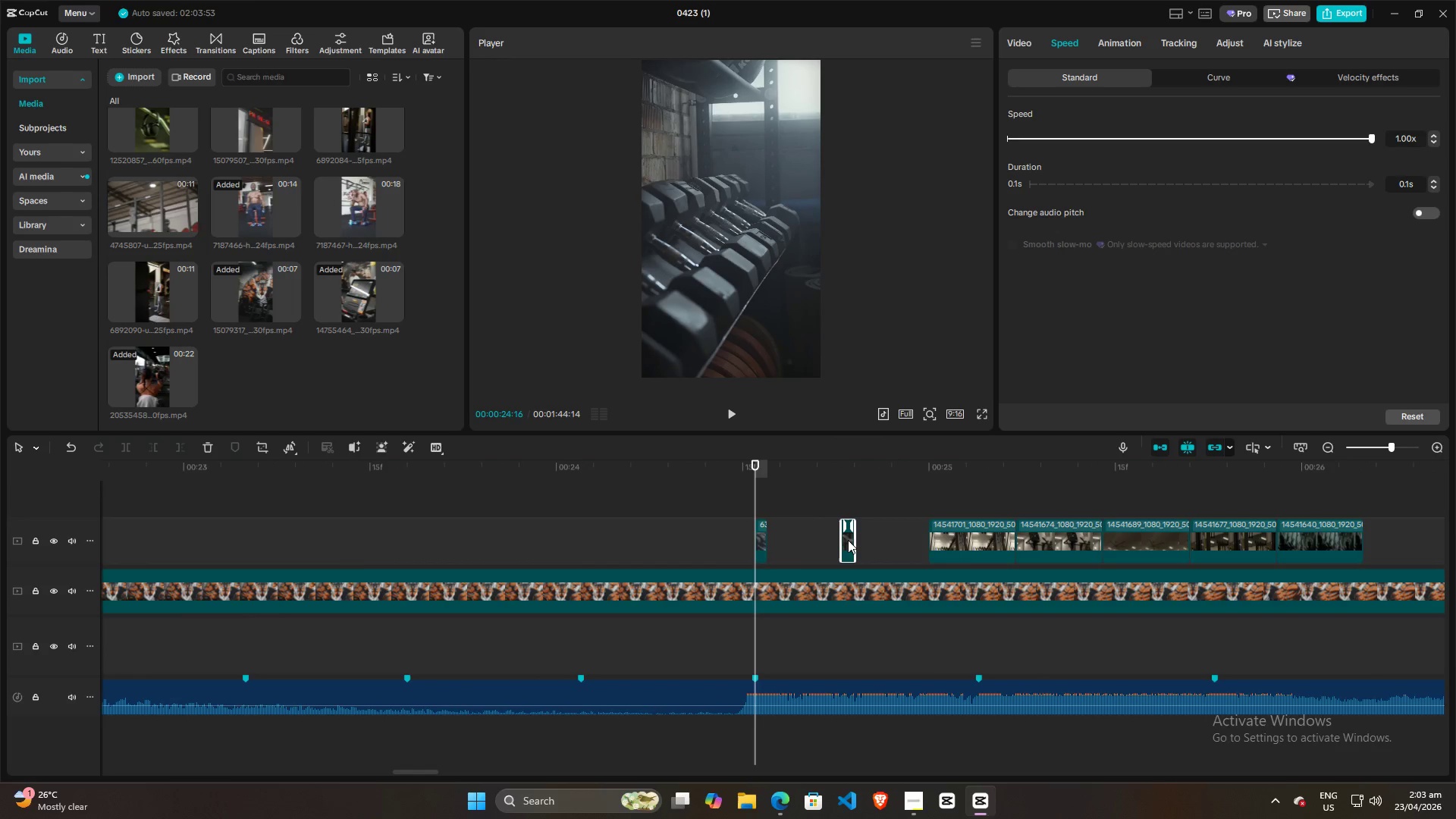 
left_click_drag(start_coordinate=[848, 540], to_coordinate=[777, 540])
 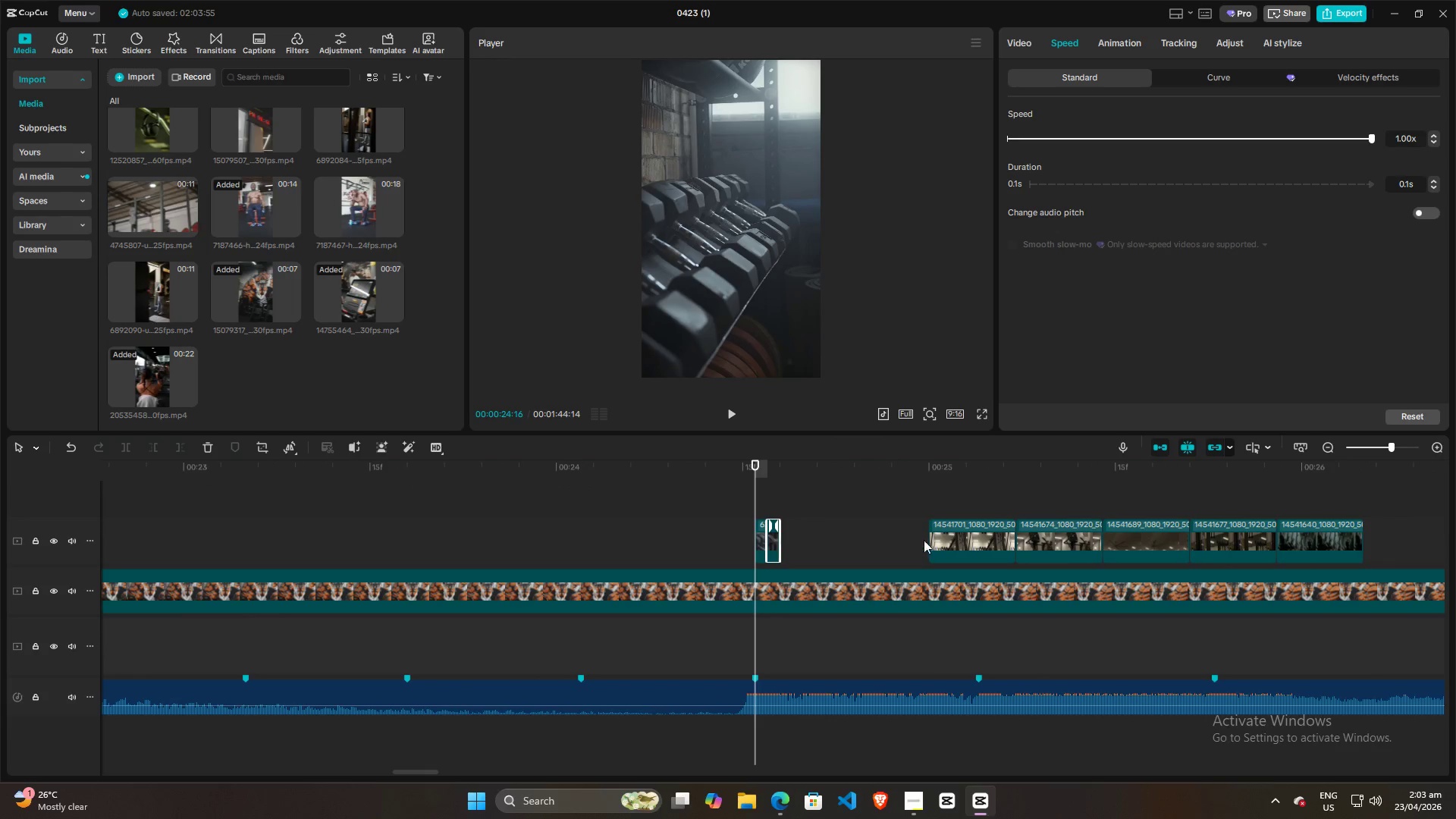 
left_click([943, 539])
 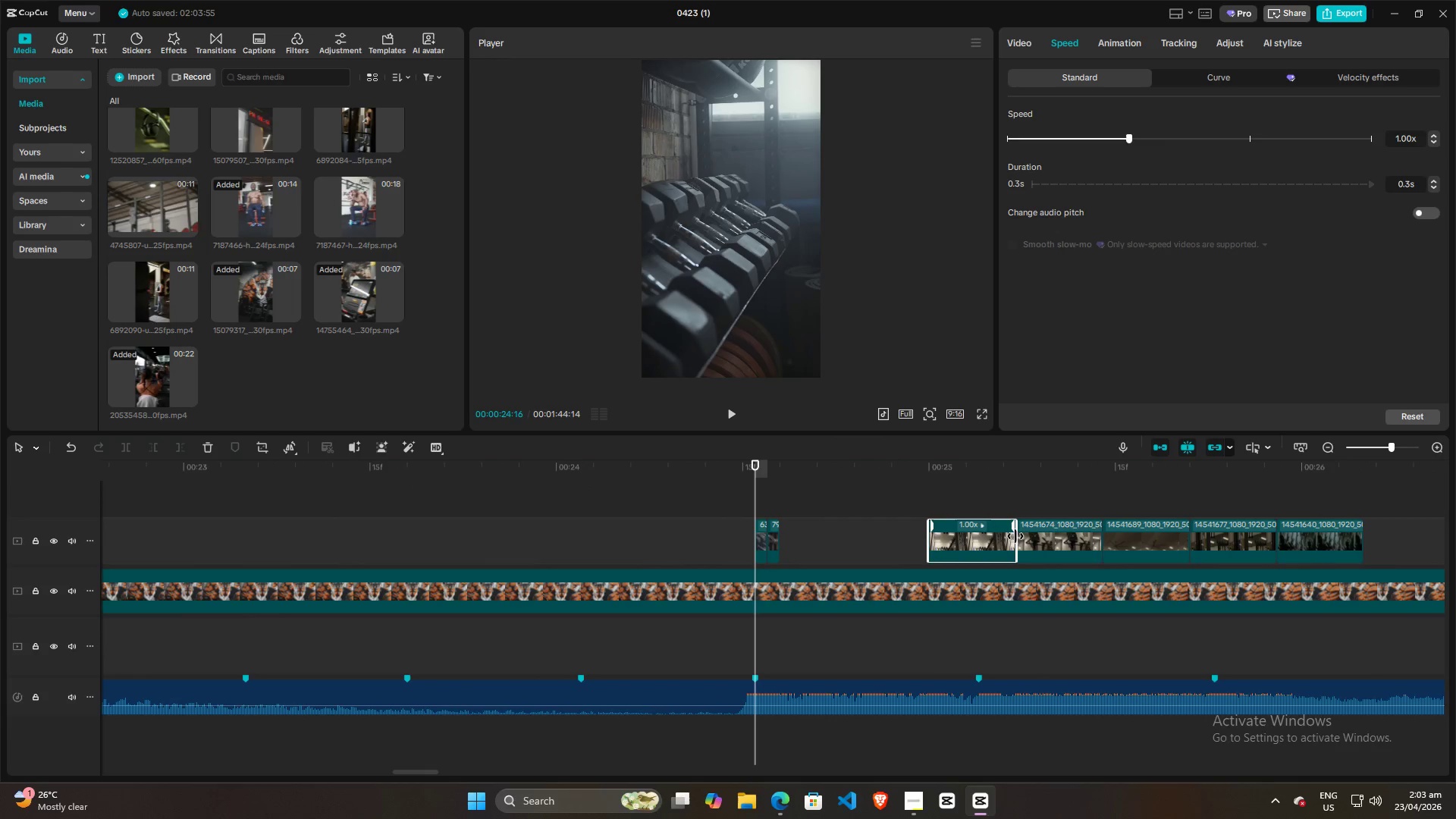 
left_click_drag(start_coordinate=[1018, 536], to_coordinate=[934, 539])
 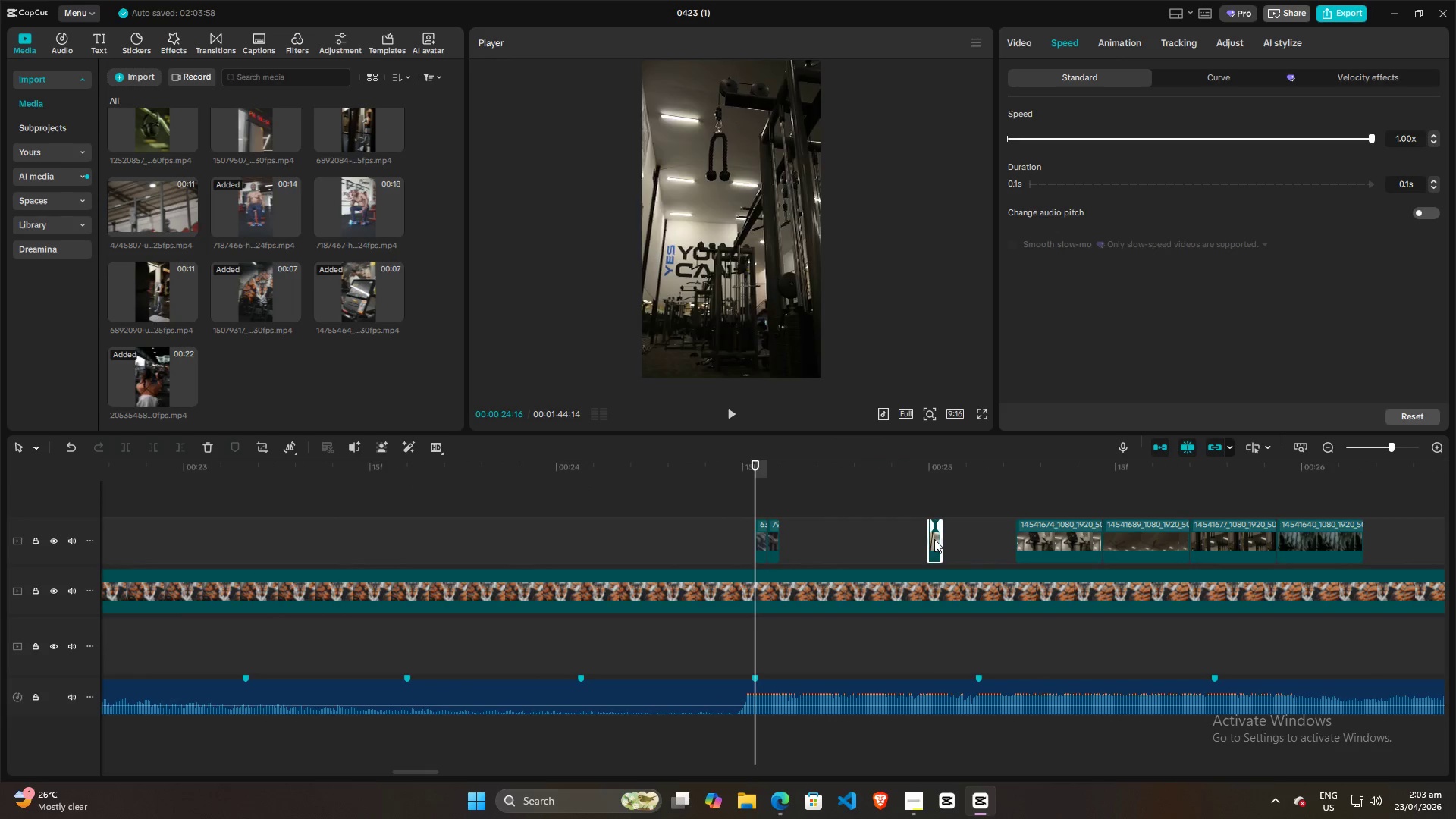 
left_click_drag(start_coordinate=[934, 539], to_coordinate=[789, 542])
 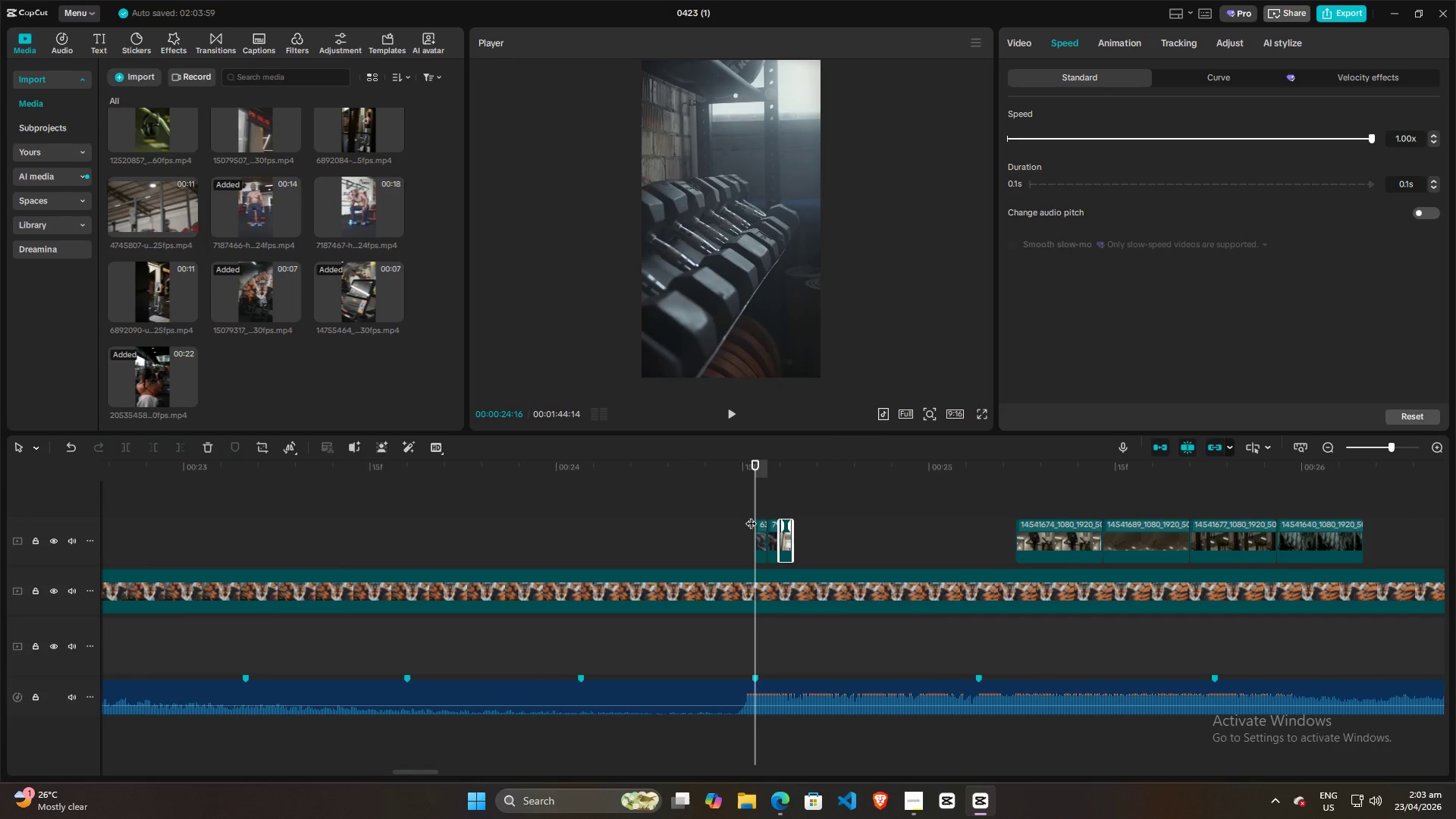 
key(Space)
 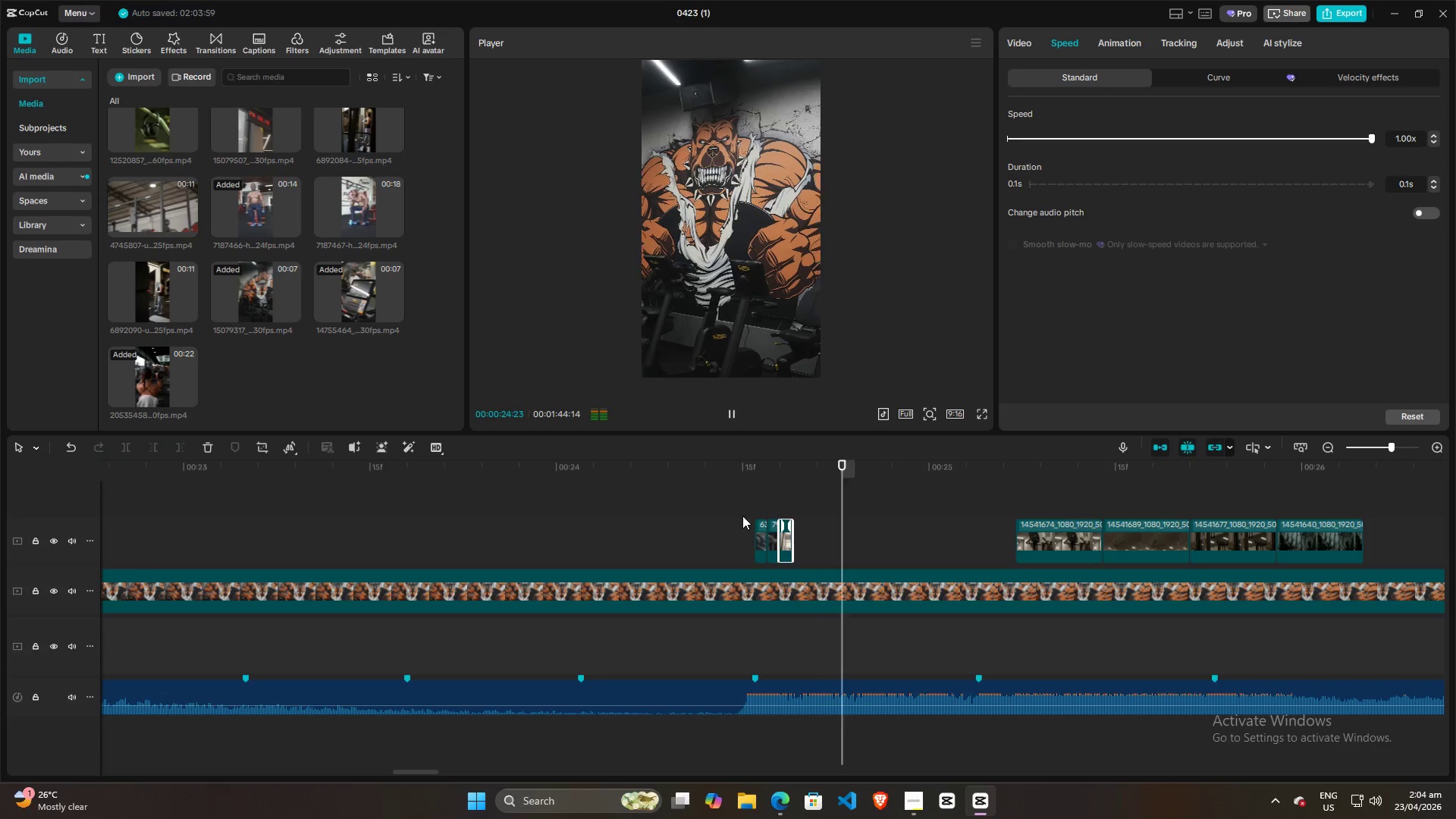 
key(Space)
 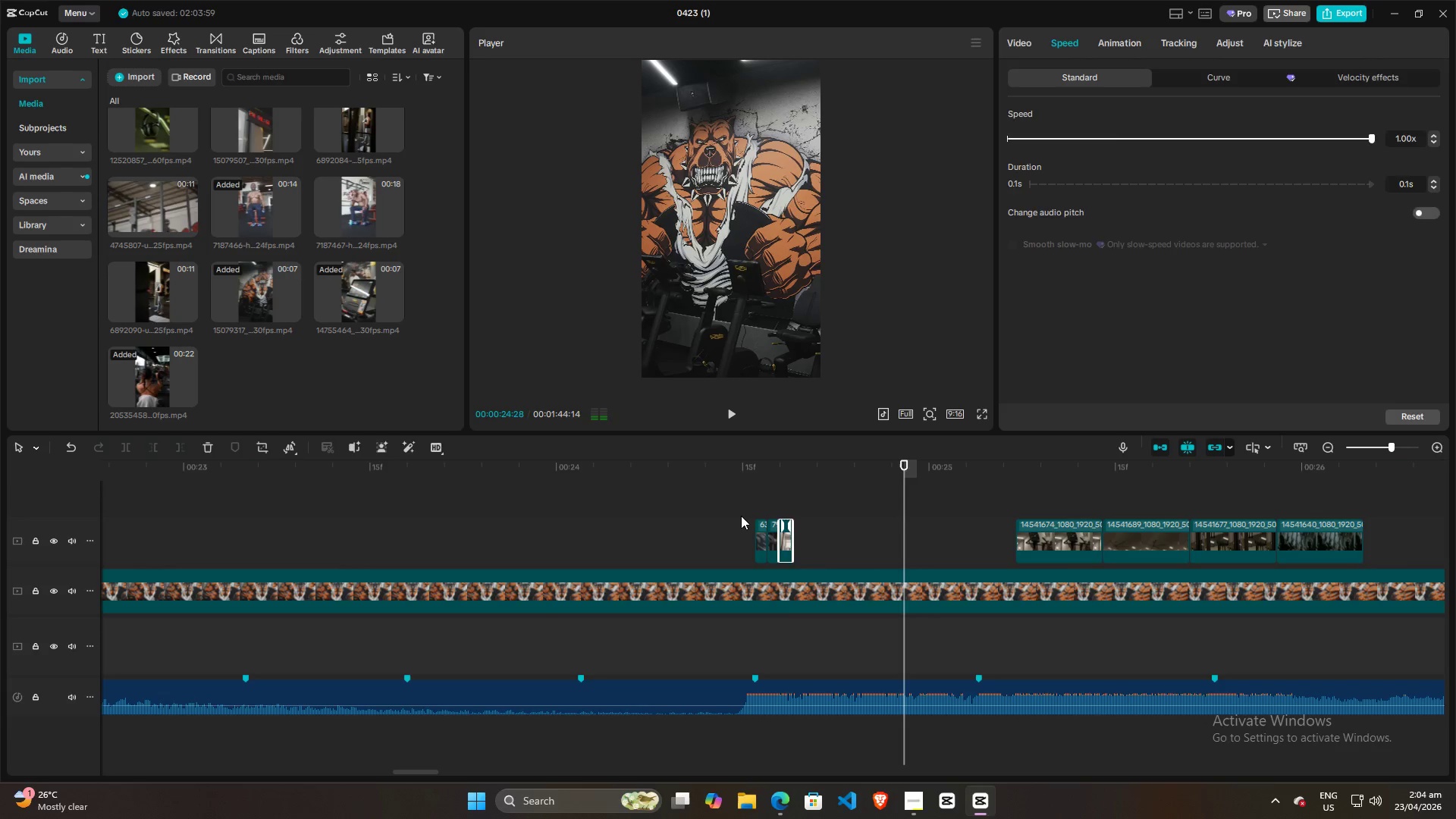 
left_click([741, 516])
 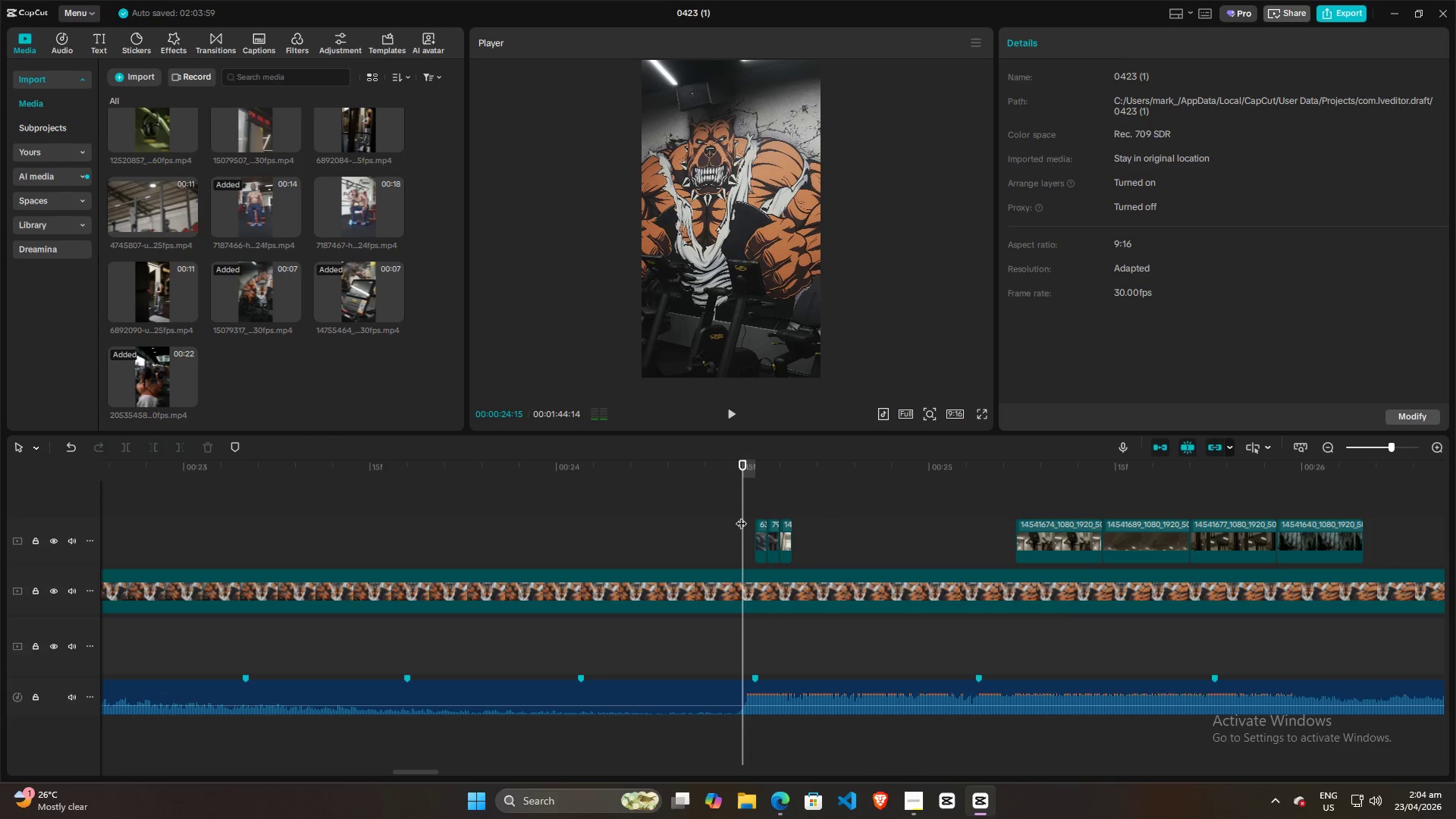 
key(Space)
 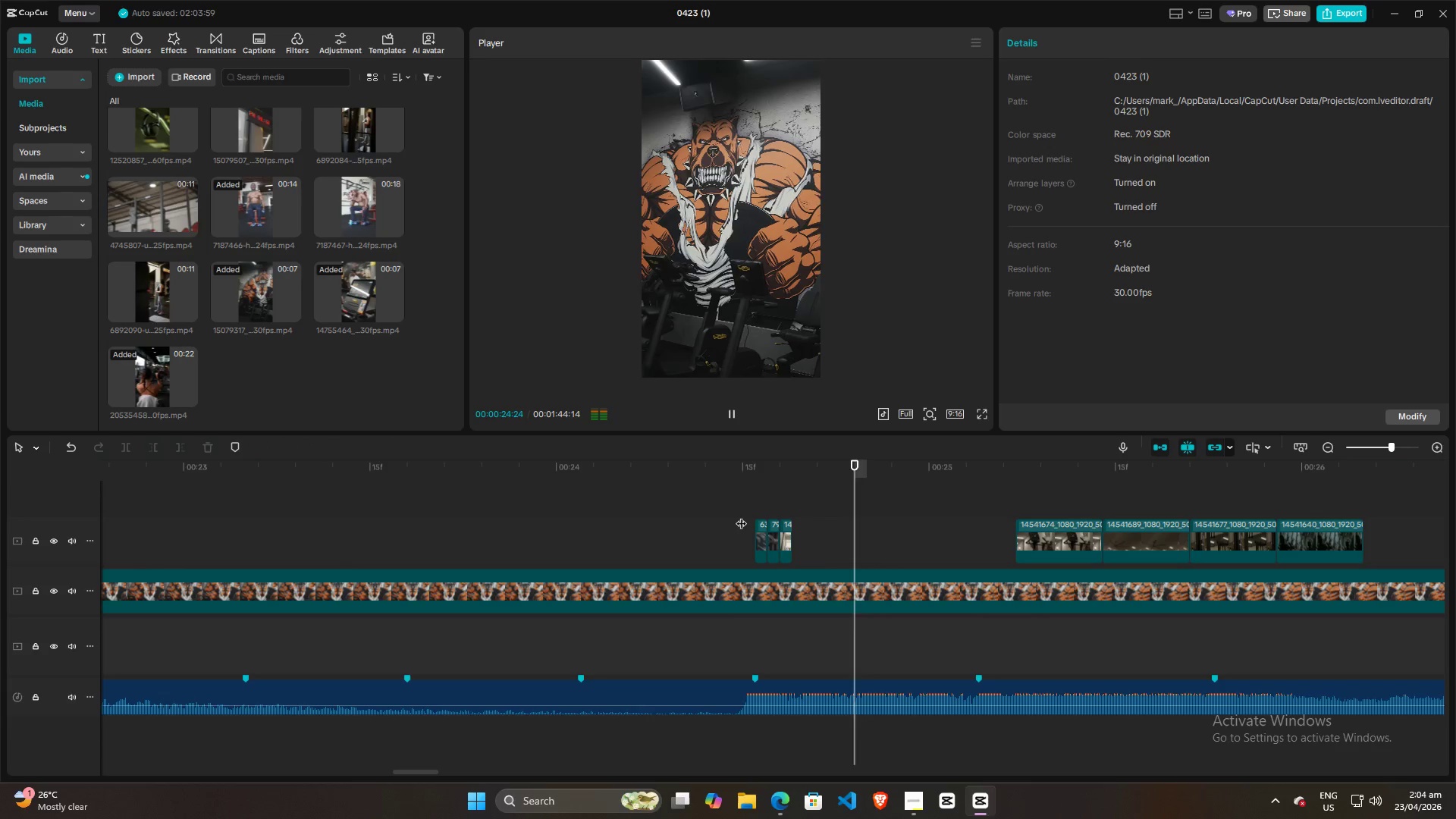 
key(Space)
 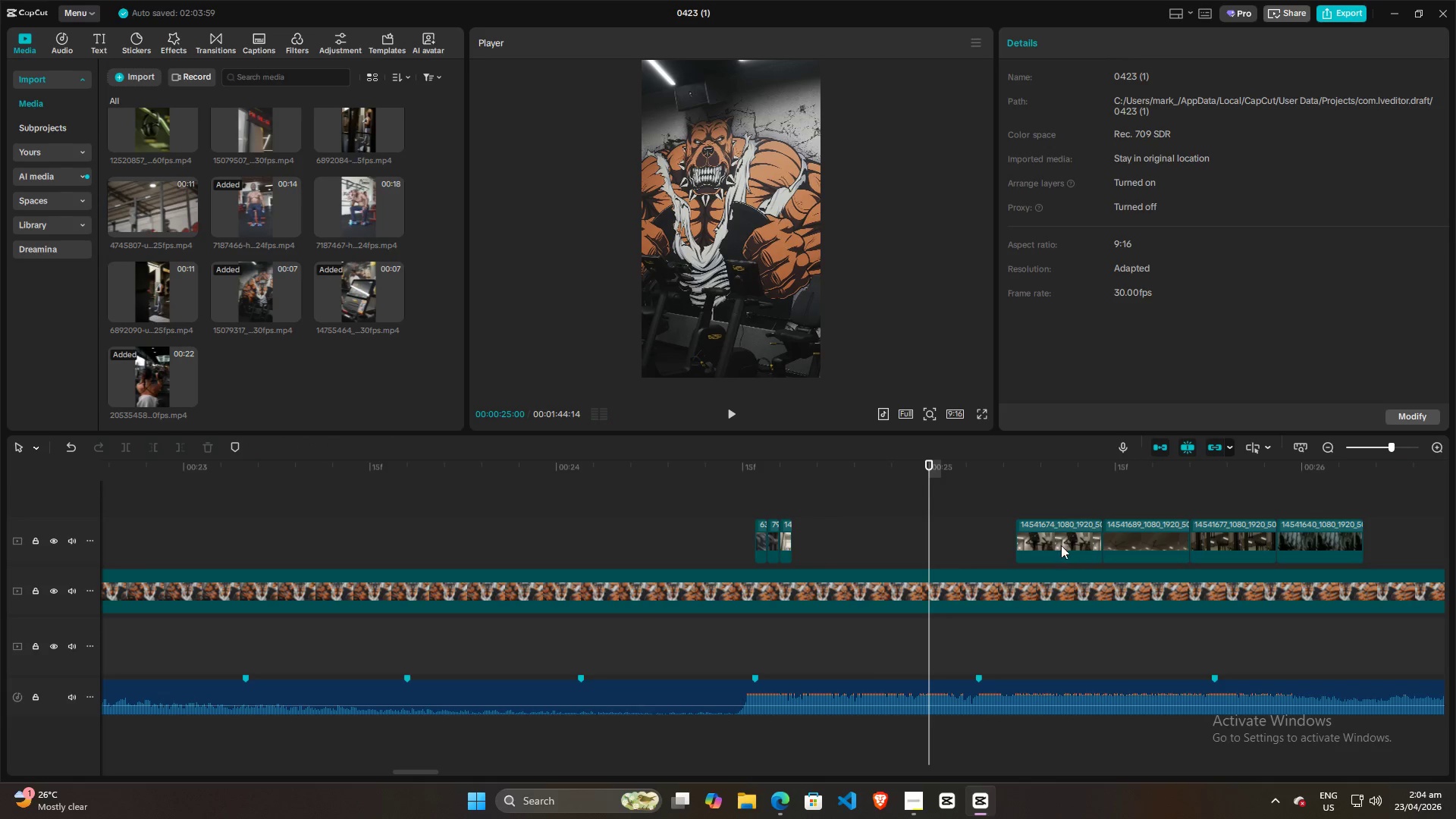 
left_click([1057, 539])
 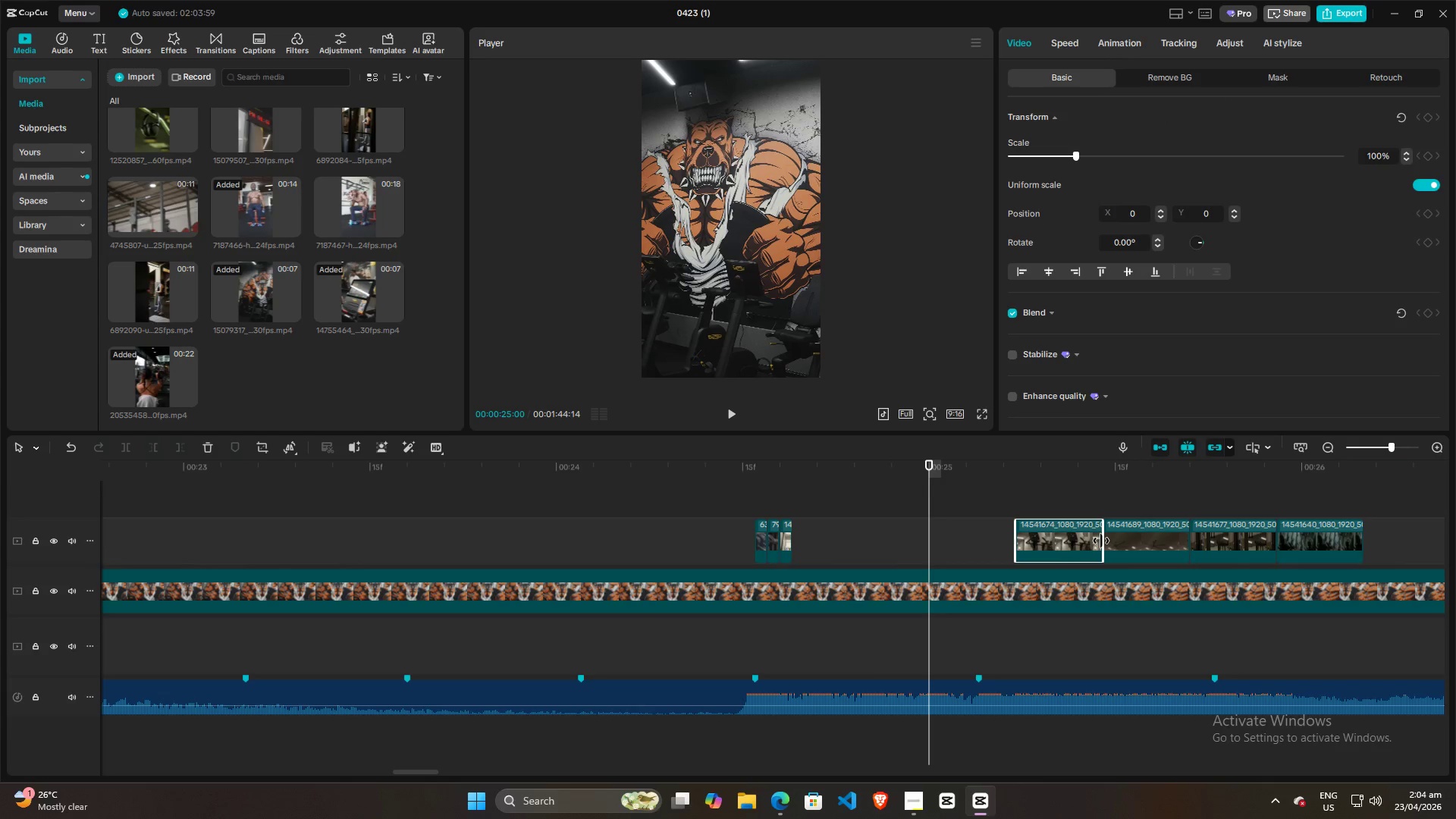 
left_click_drag(start_coordinate=[1101, 541], to_coordinate=[1029, 541])
 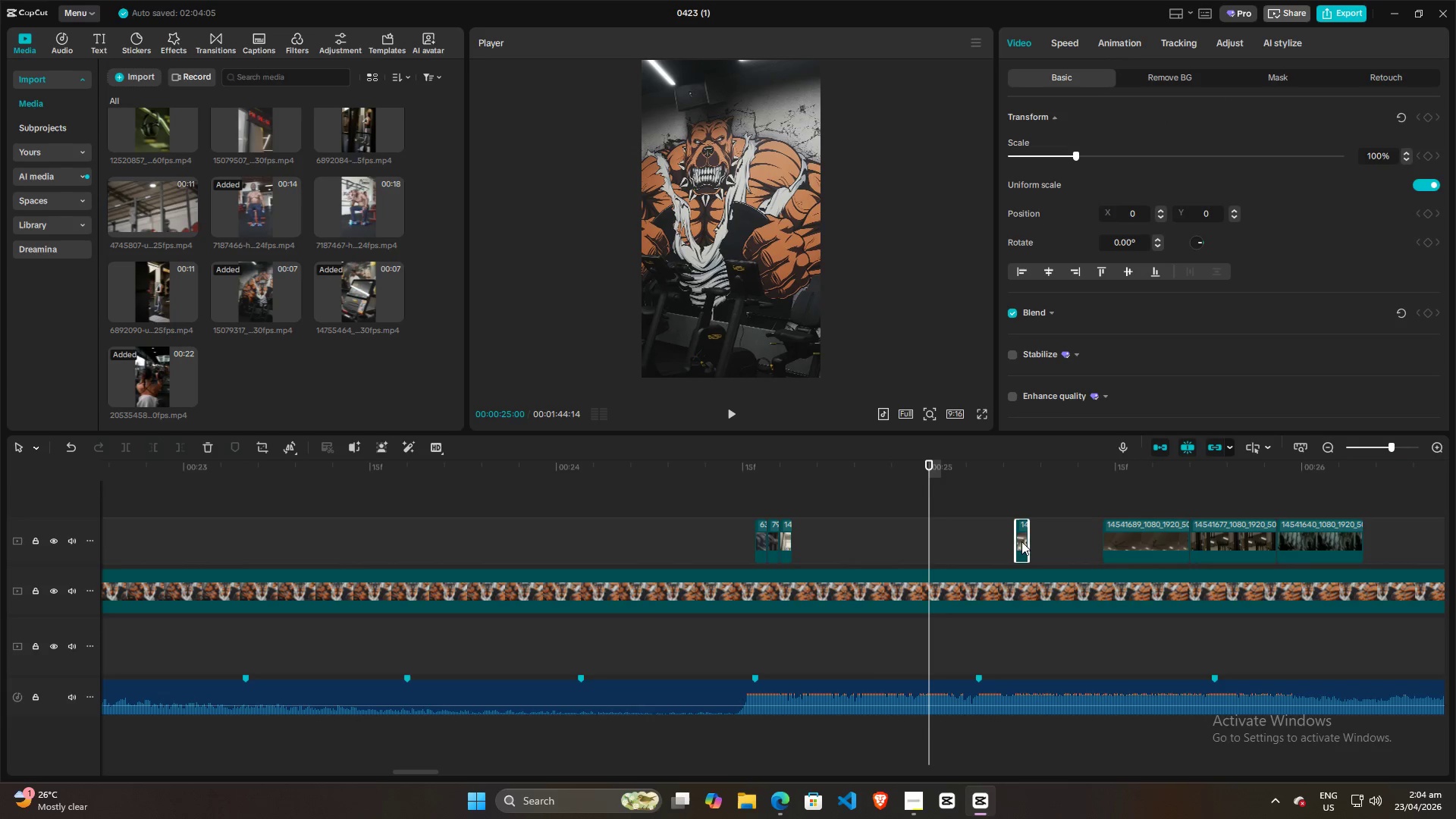 
left_click([1021, 541])
 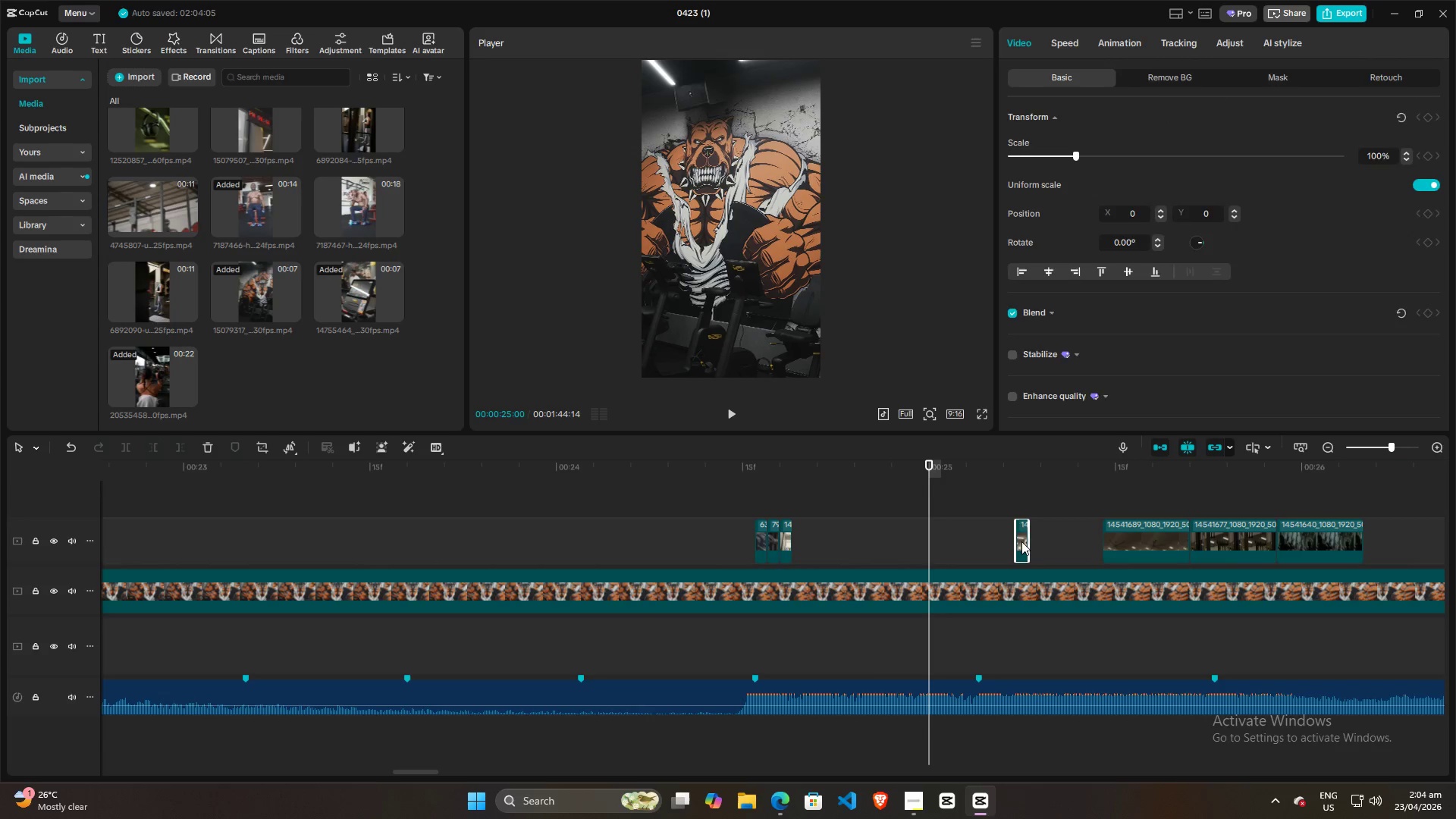 
key(Control+R)
 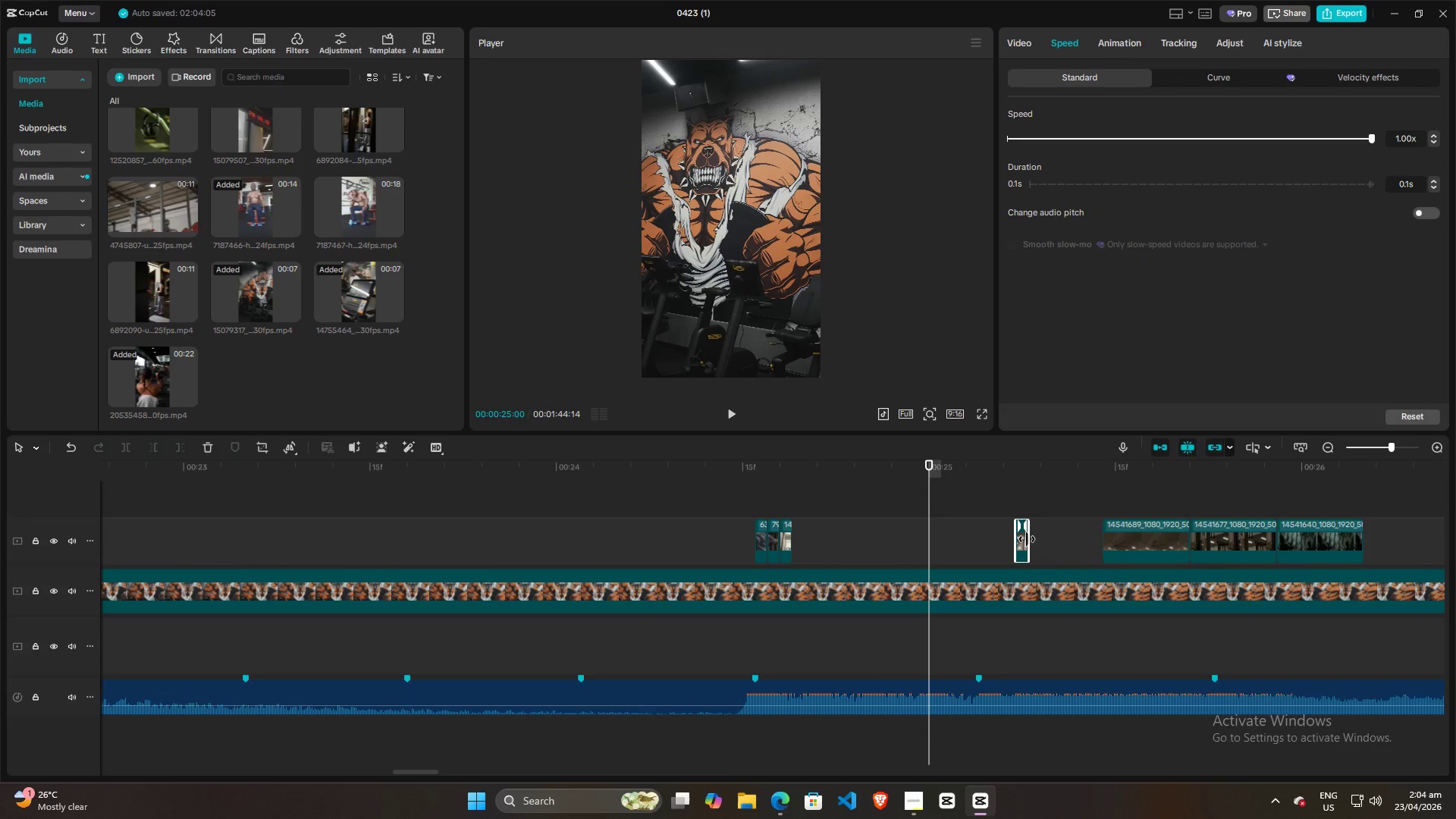 
left_click_drag(start_coordinate=[1027, 539], to_coordinate=[1037, 539])
 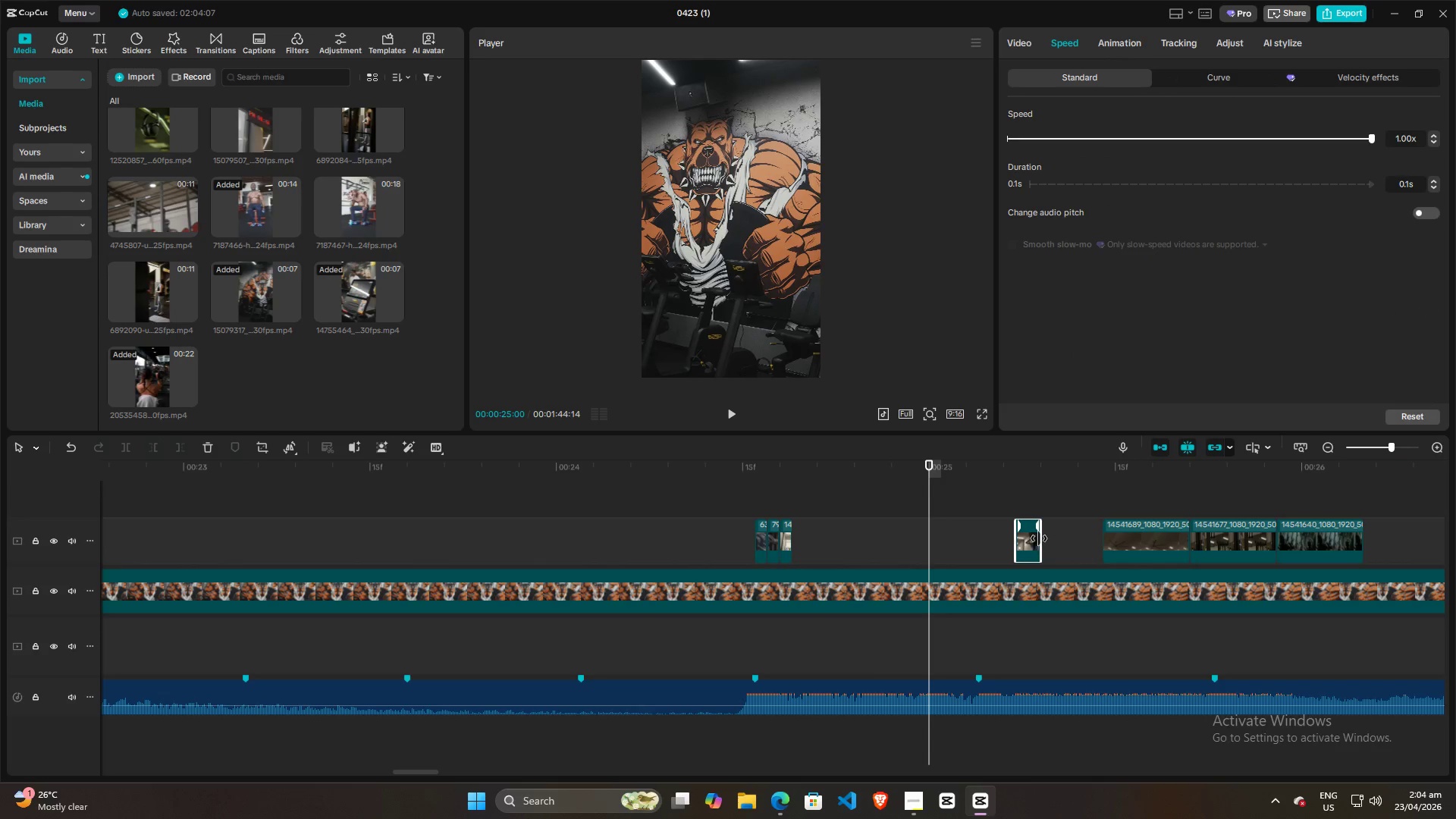 
left_click([1029, 538])
 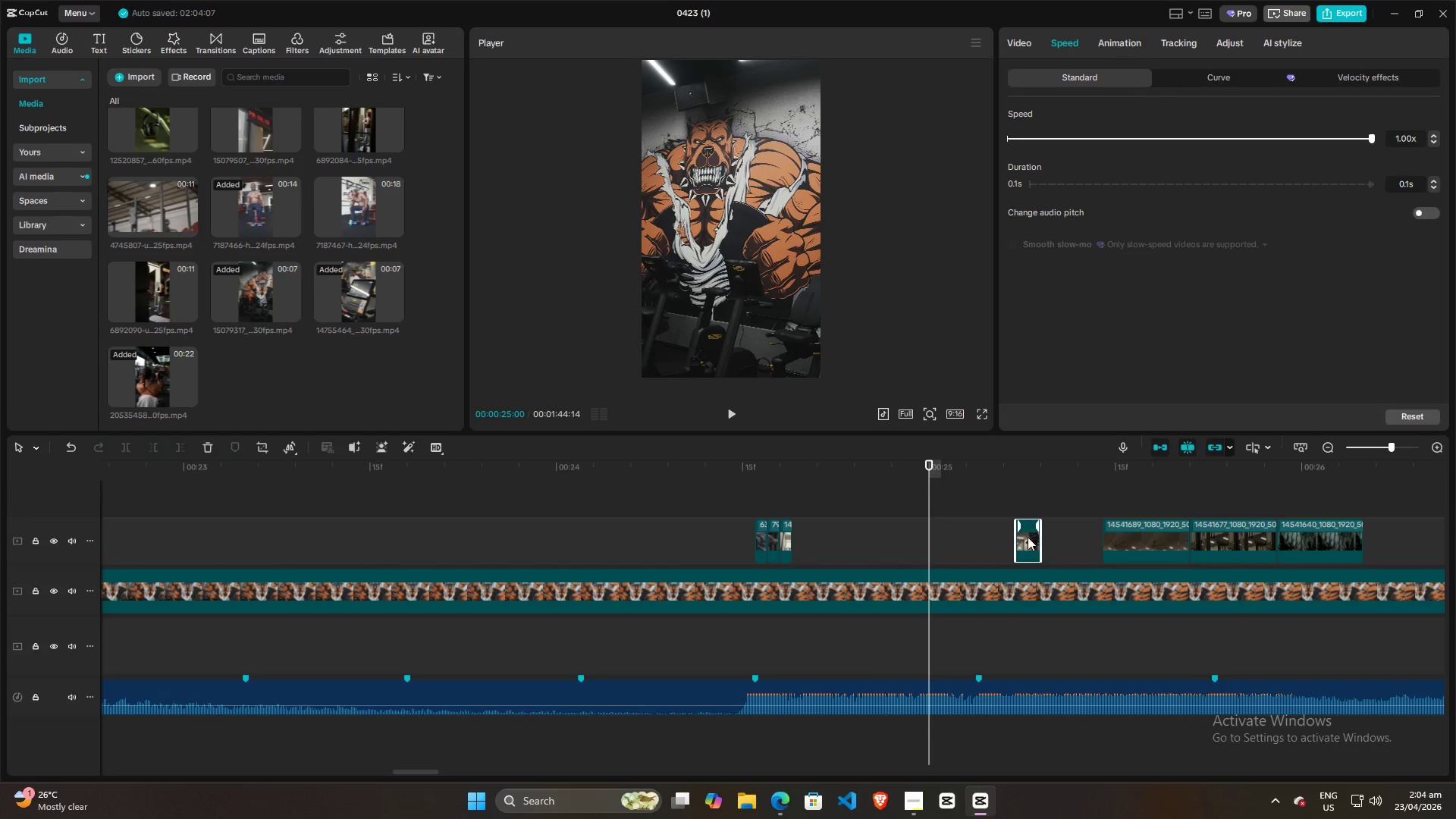 
left_click_drag(start_coordinate=[1027, 539], to_coordinate=[806, 541])
 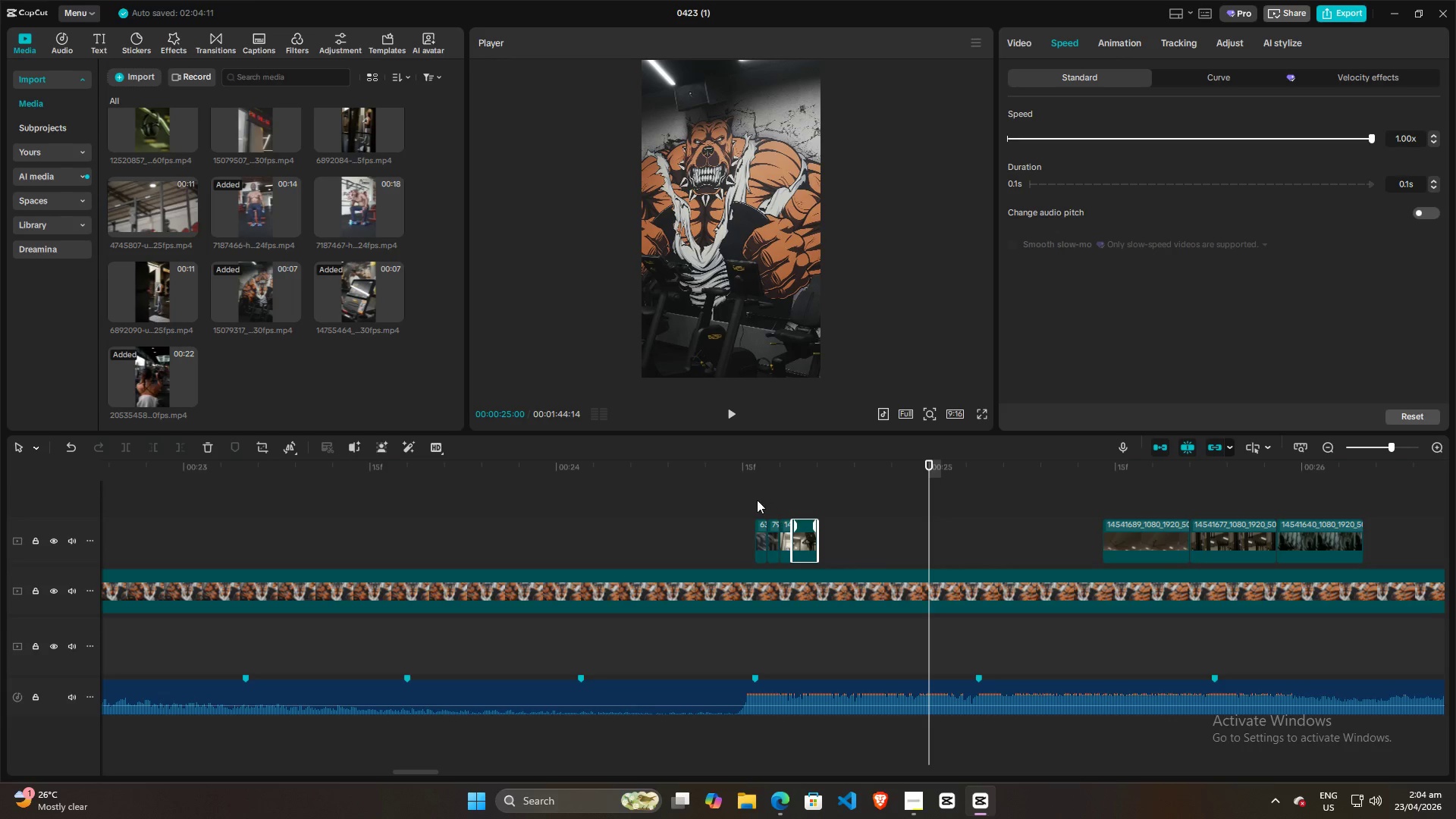 
left_click([755, 499])
 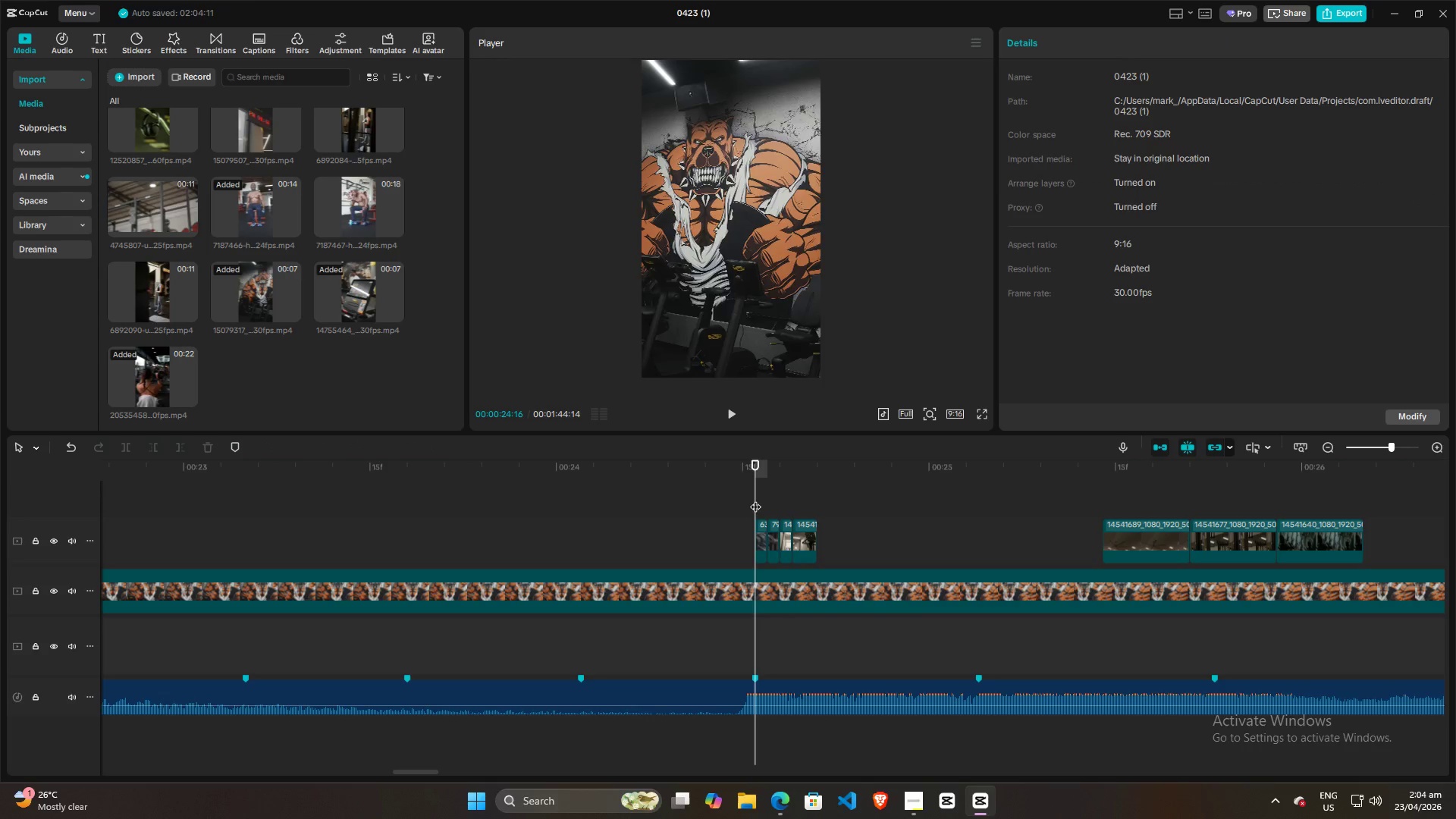 
key(Space)
 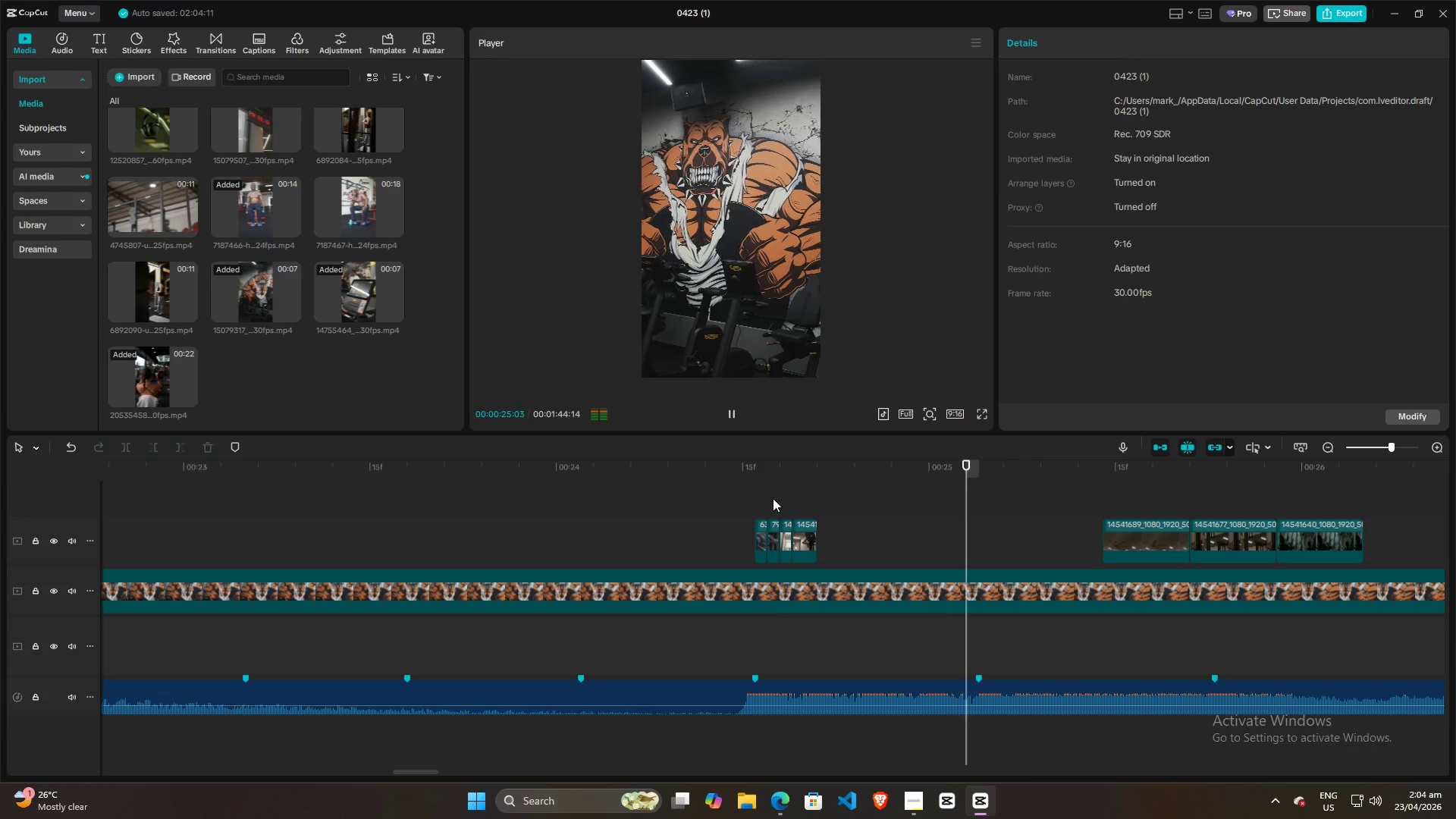 
key(Space)
 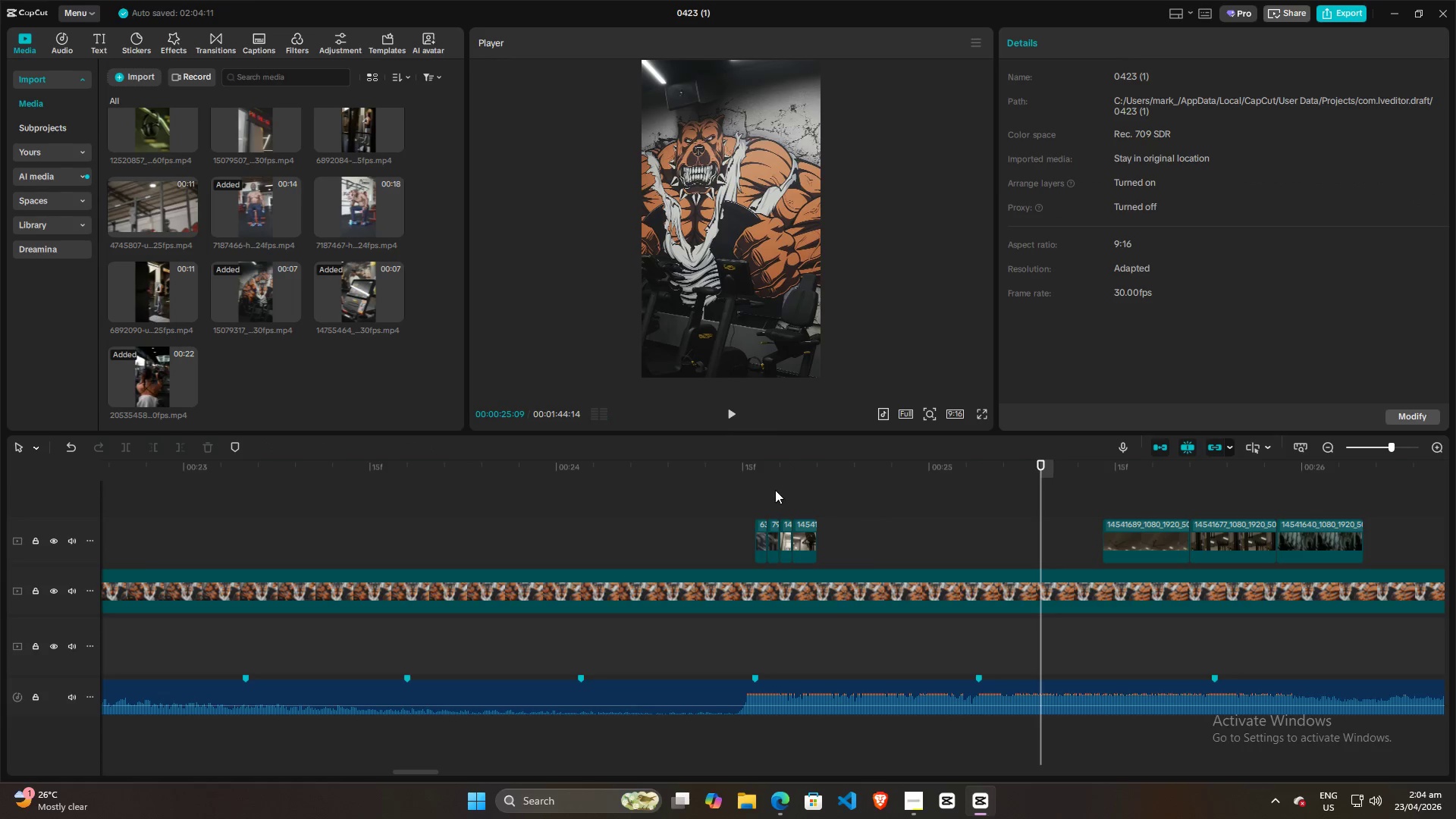 
left_click([761, 488])
 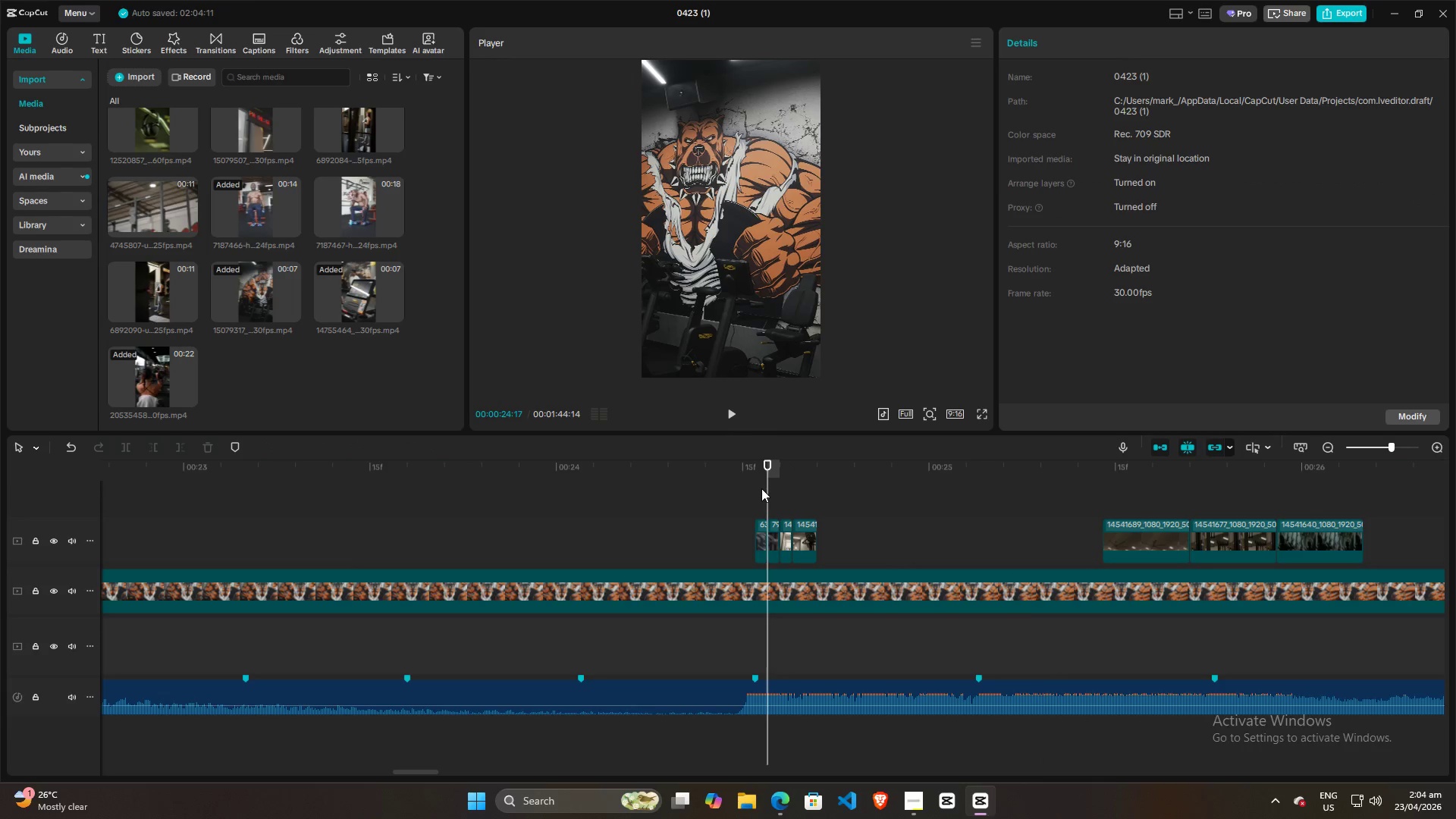 
key(Space)
 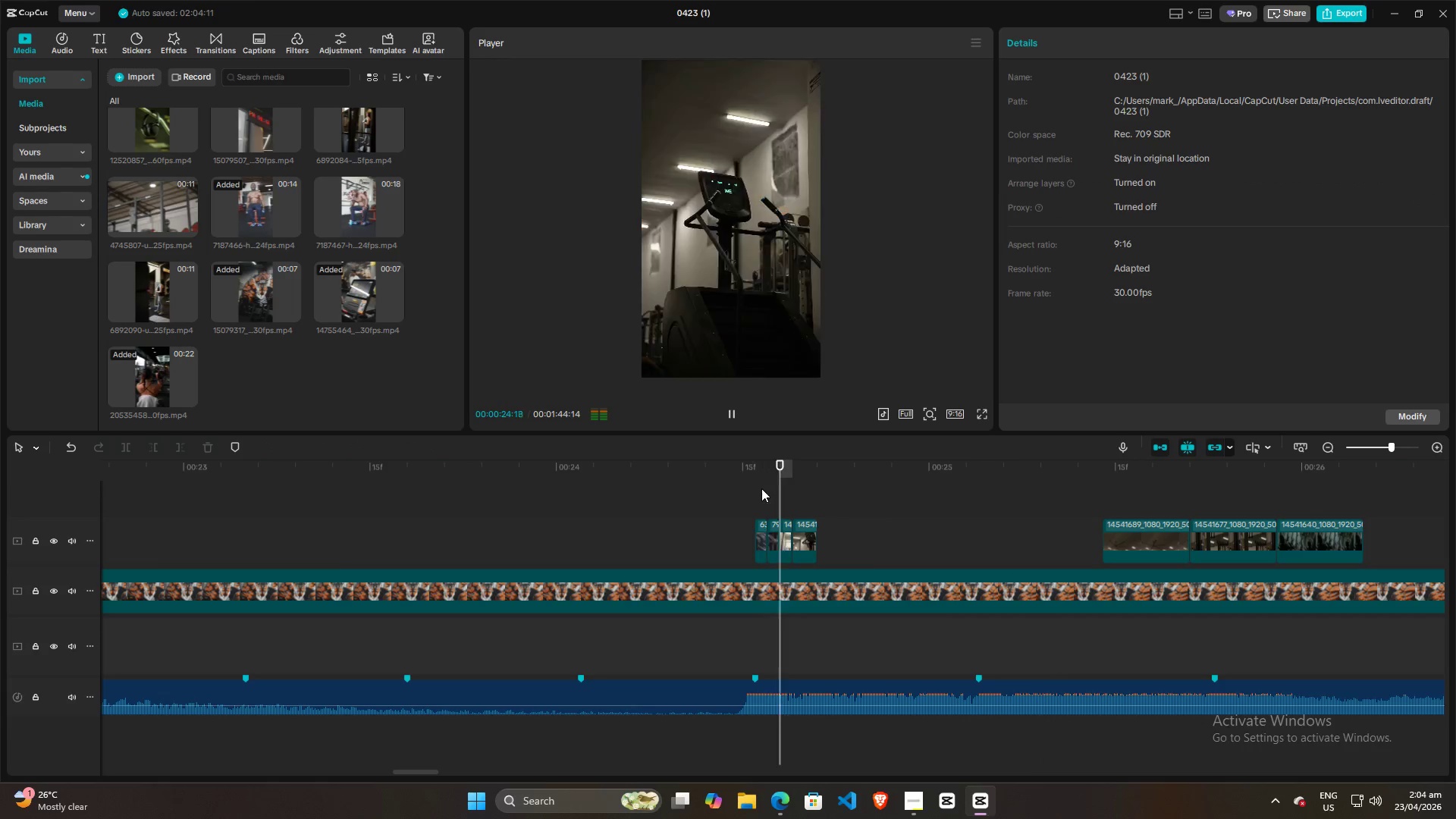 
key(Space)
 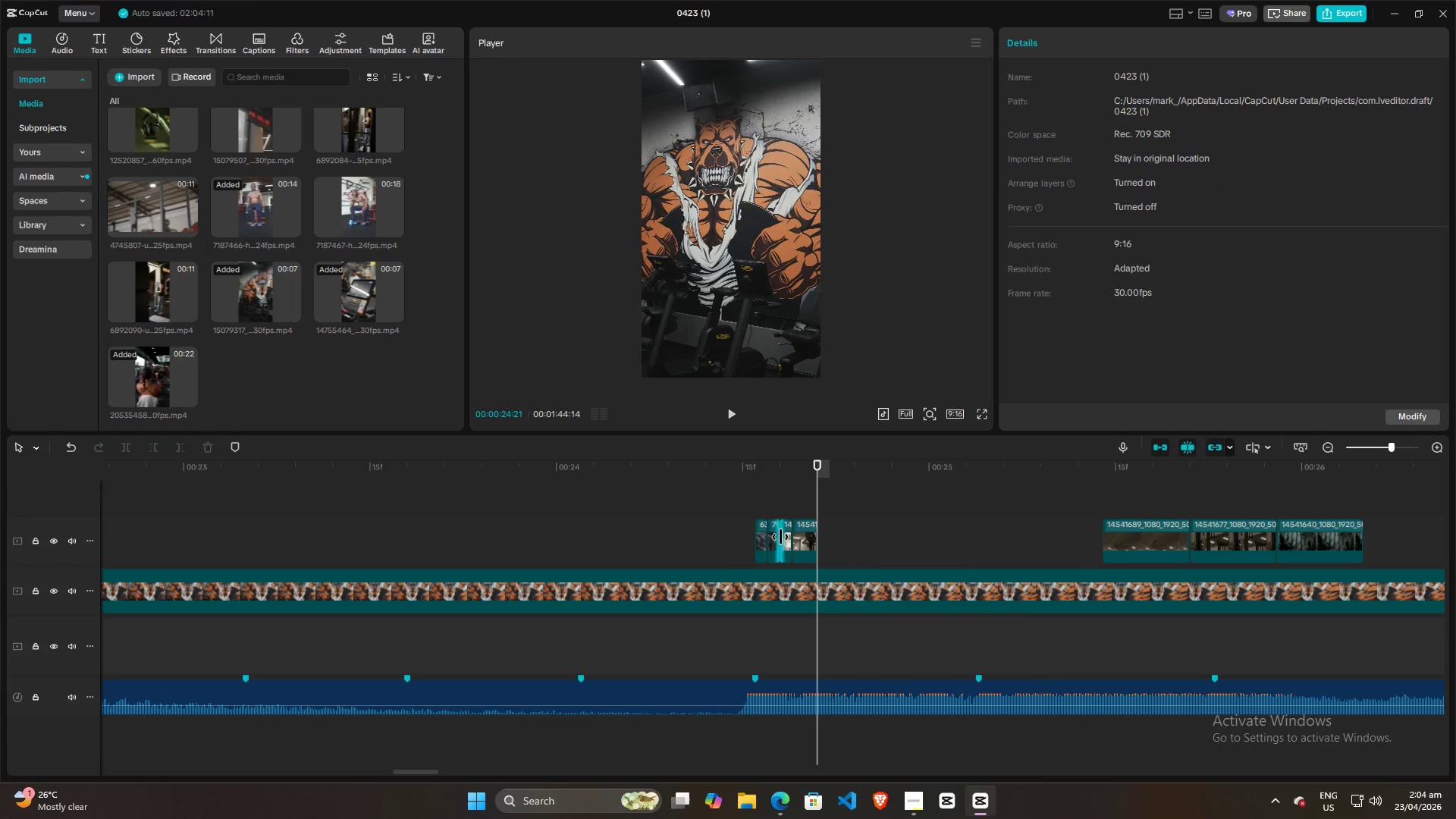 
left_click_drag(start_coordinate=[805, 540], to_coordinate=[896, 548])
 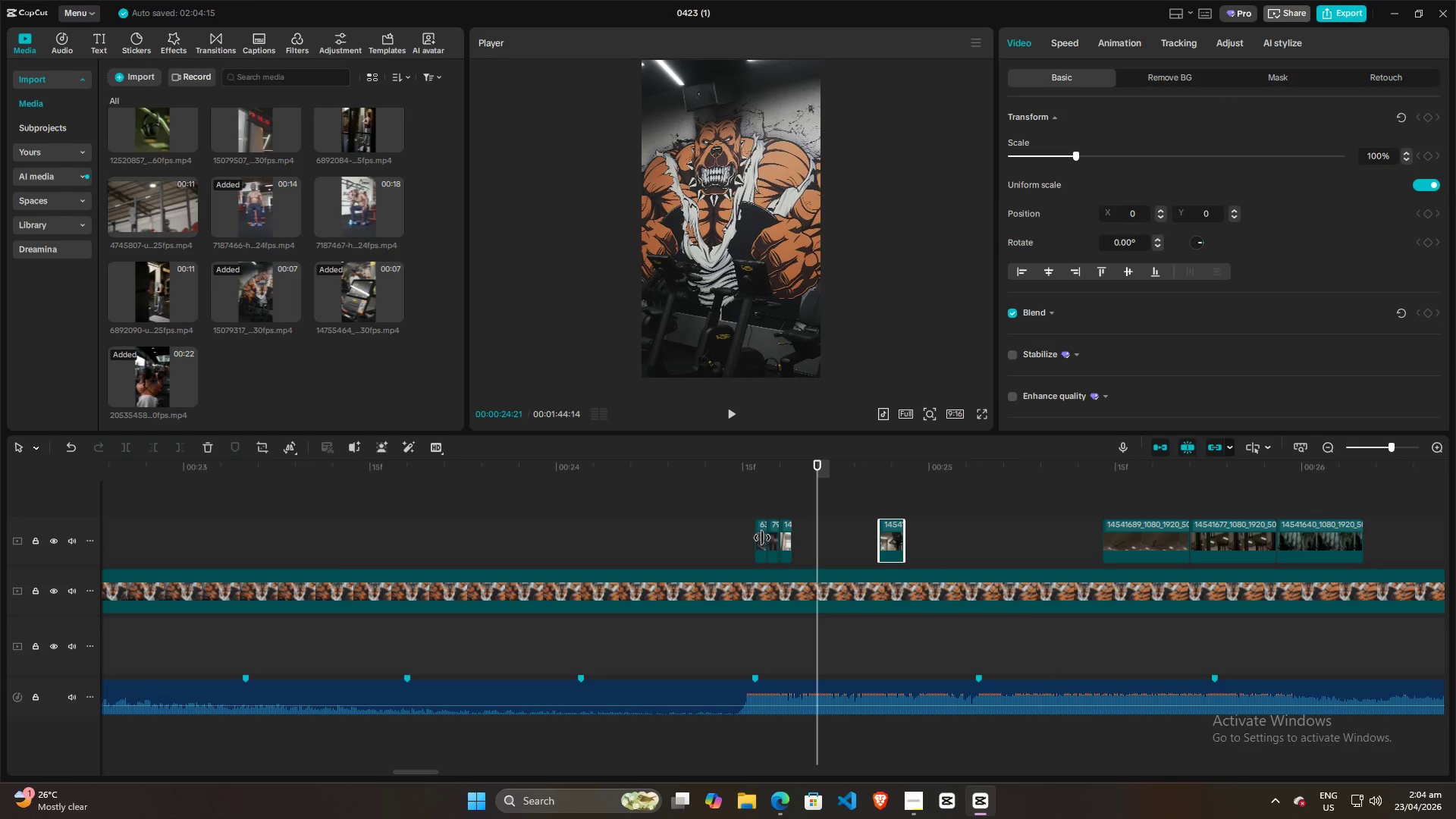 
left_click([786, 538])
 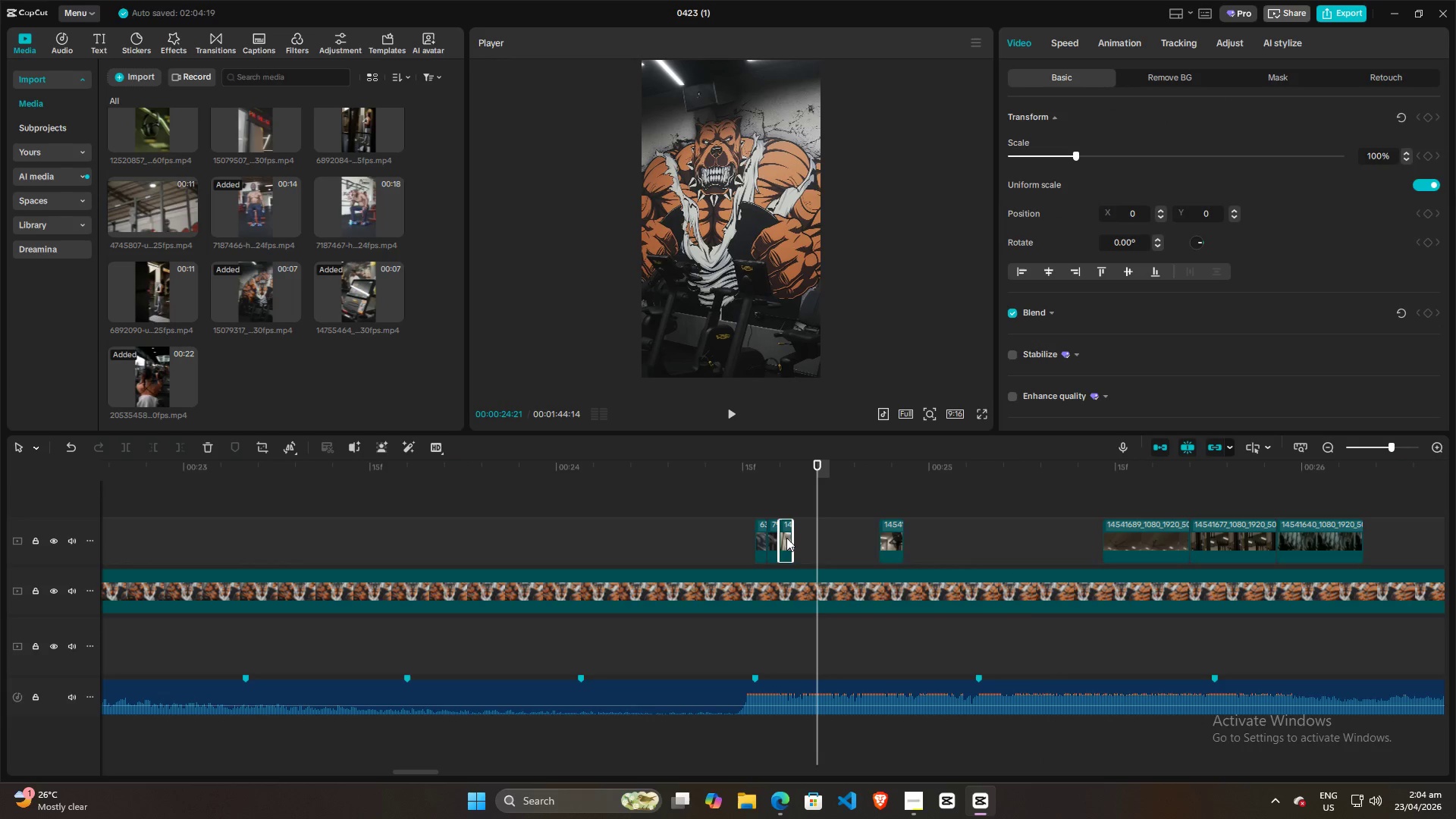 
left_click_drag(start_coordinate=[786, 538], to_coordinate=[853, 538])
 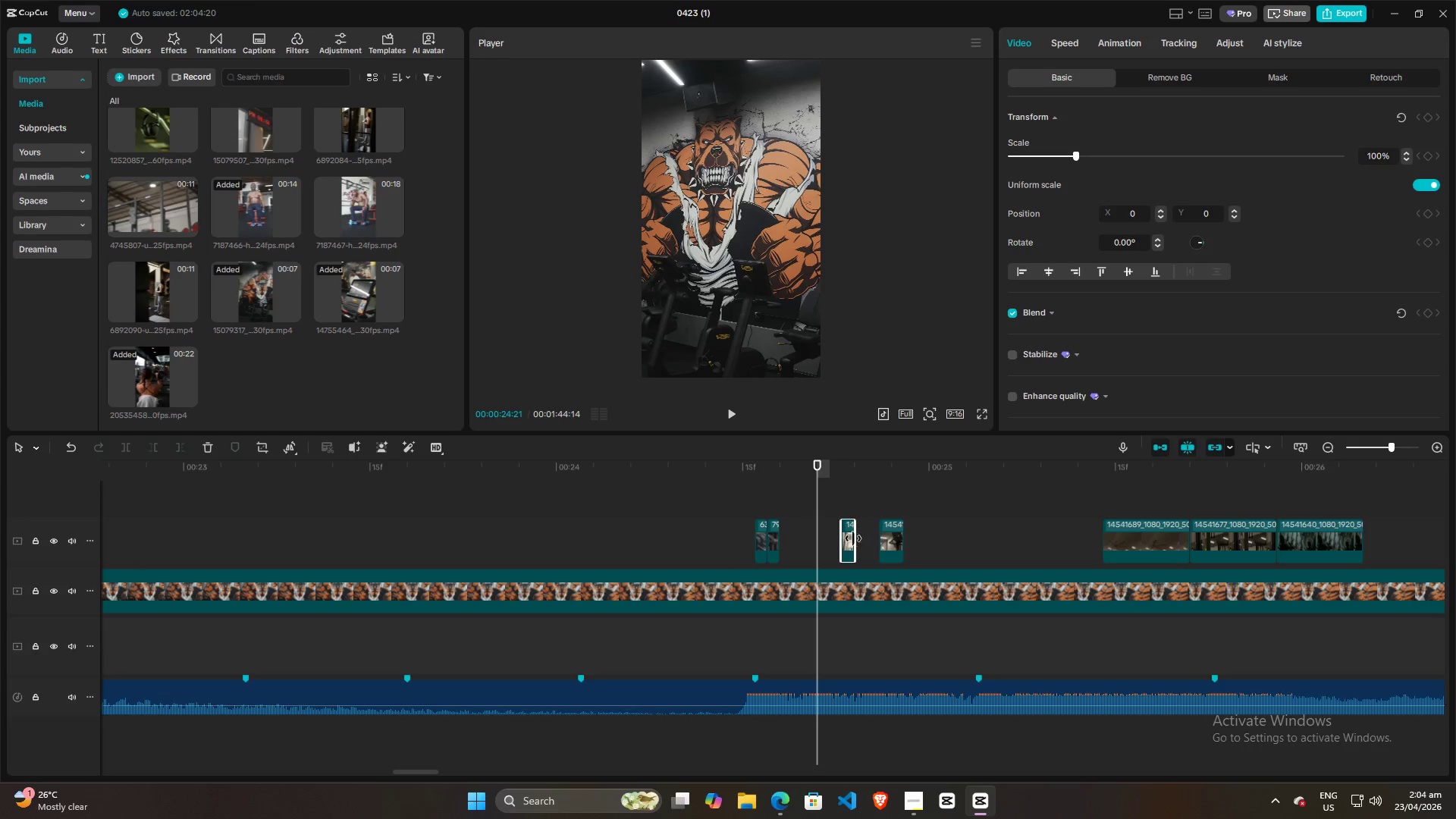 
left_click_drag(start_coordinate=[849, 539], to_coordinate=[888, 496])
 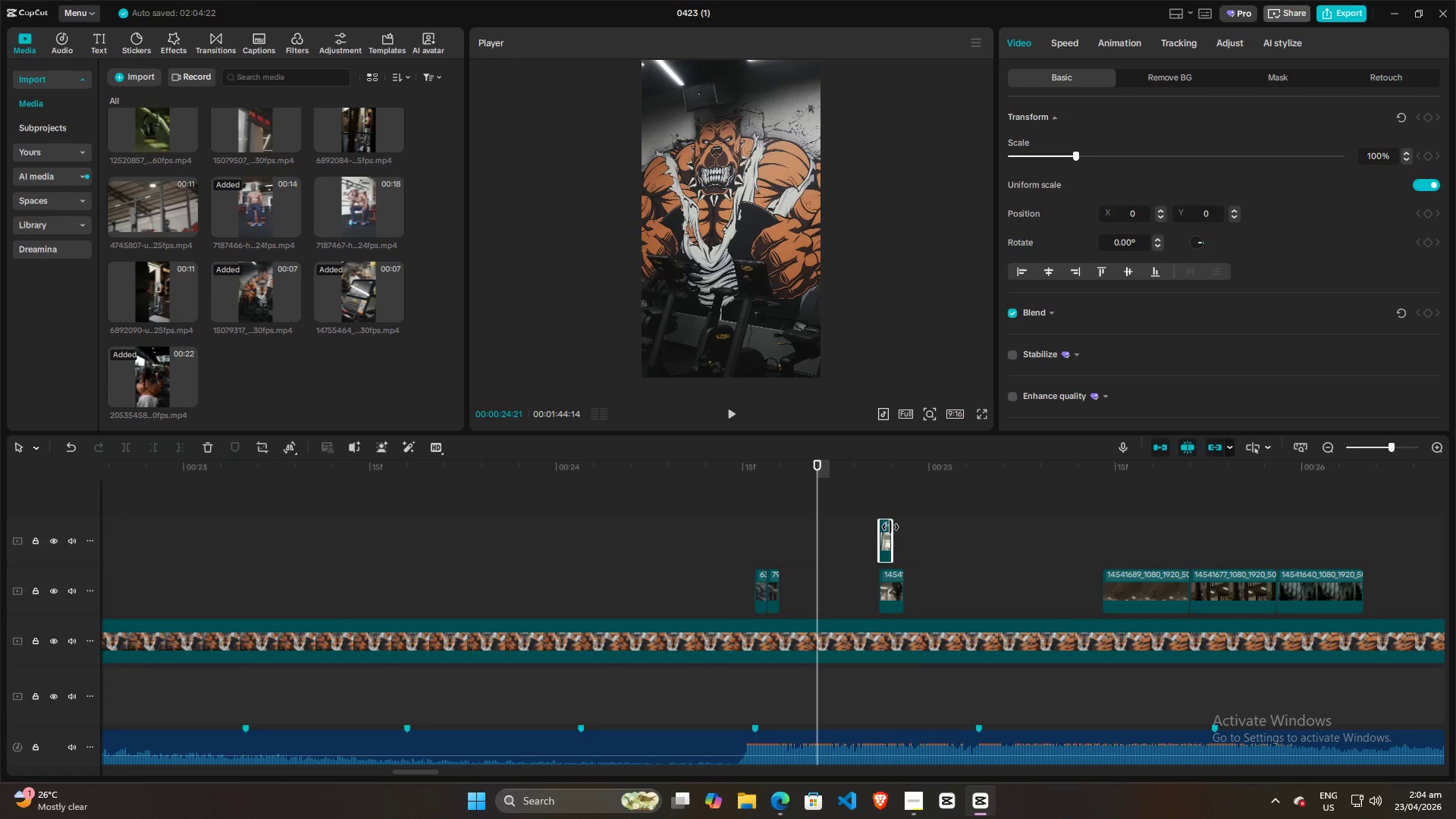 
left_click_drag(start_coordinate=[890, 531], to_coordinate=[901, 531])
 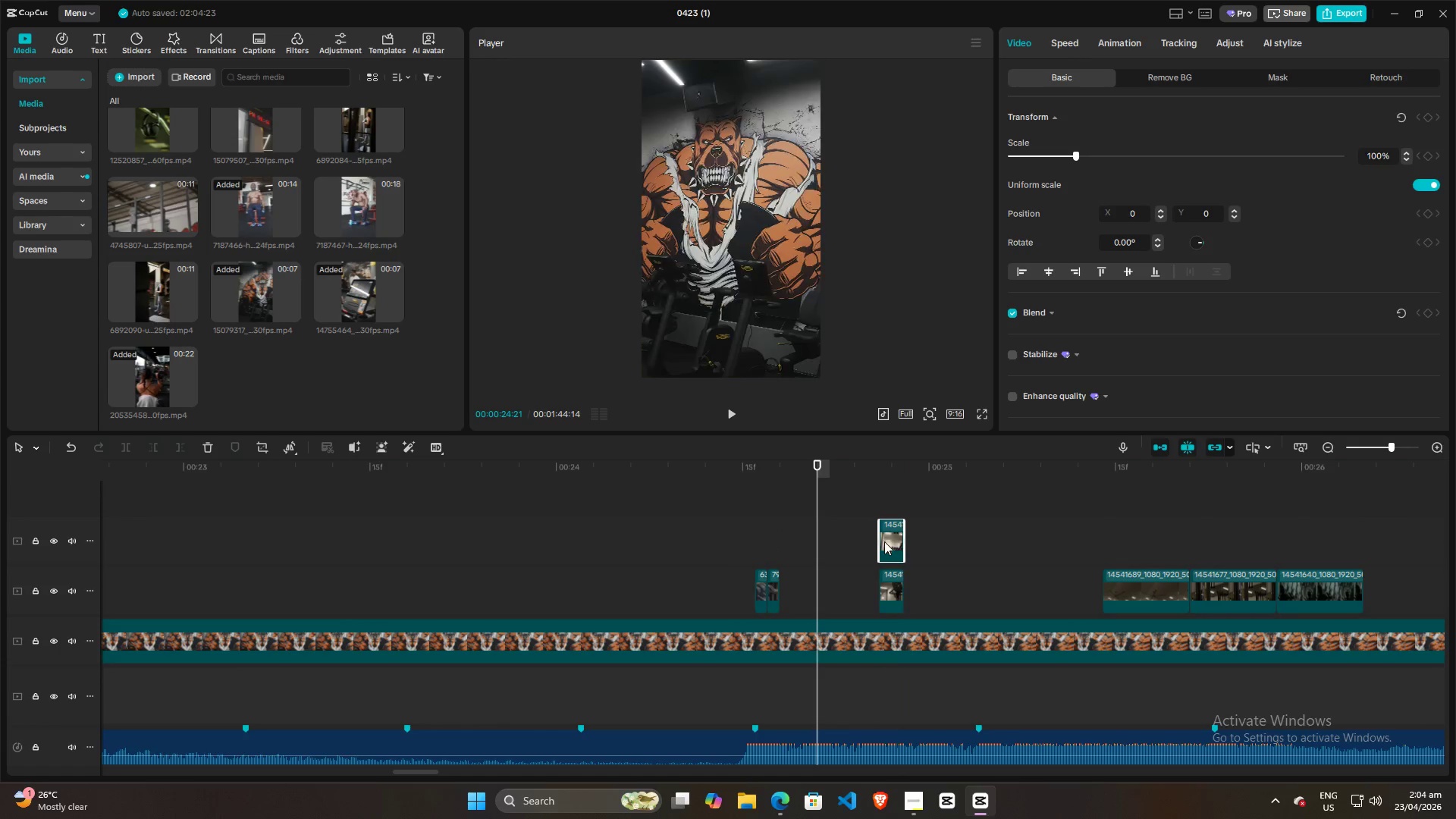 
left_click_drag(start_coordinate=[884, 541], to_coordinate=[814, 604])
 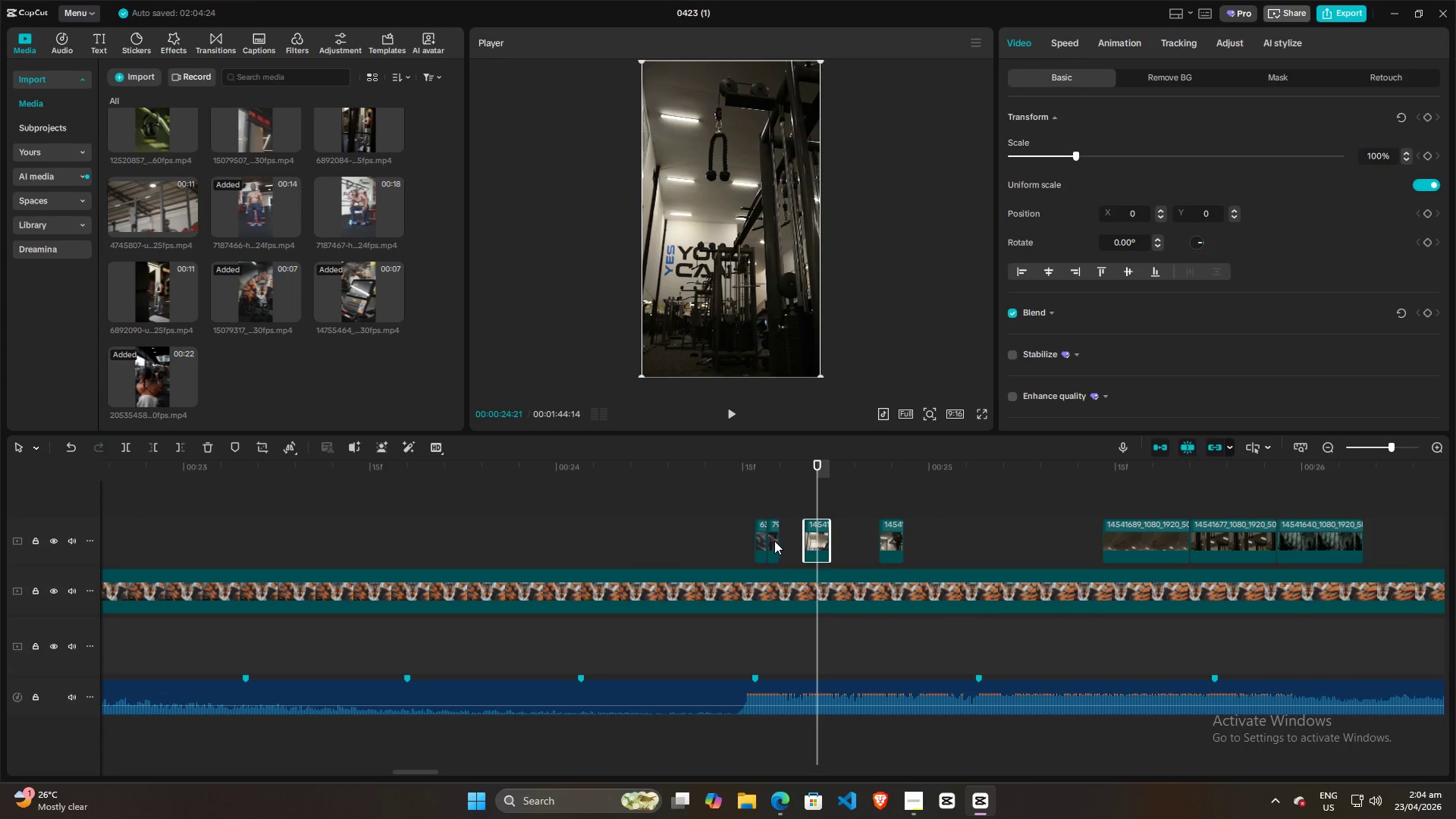 
left_click([774, 541])
 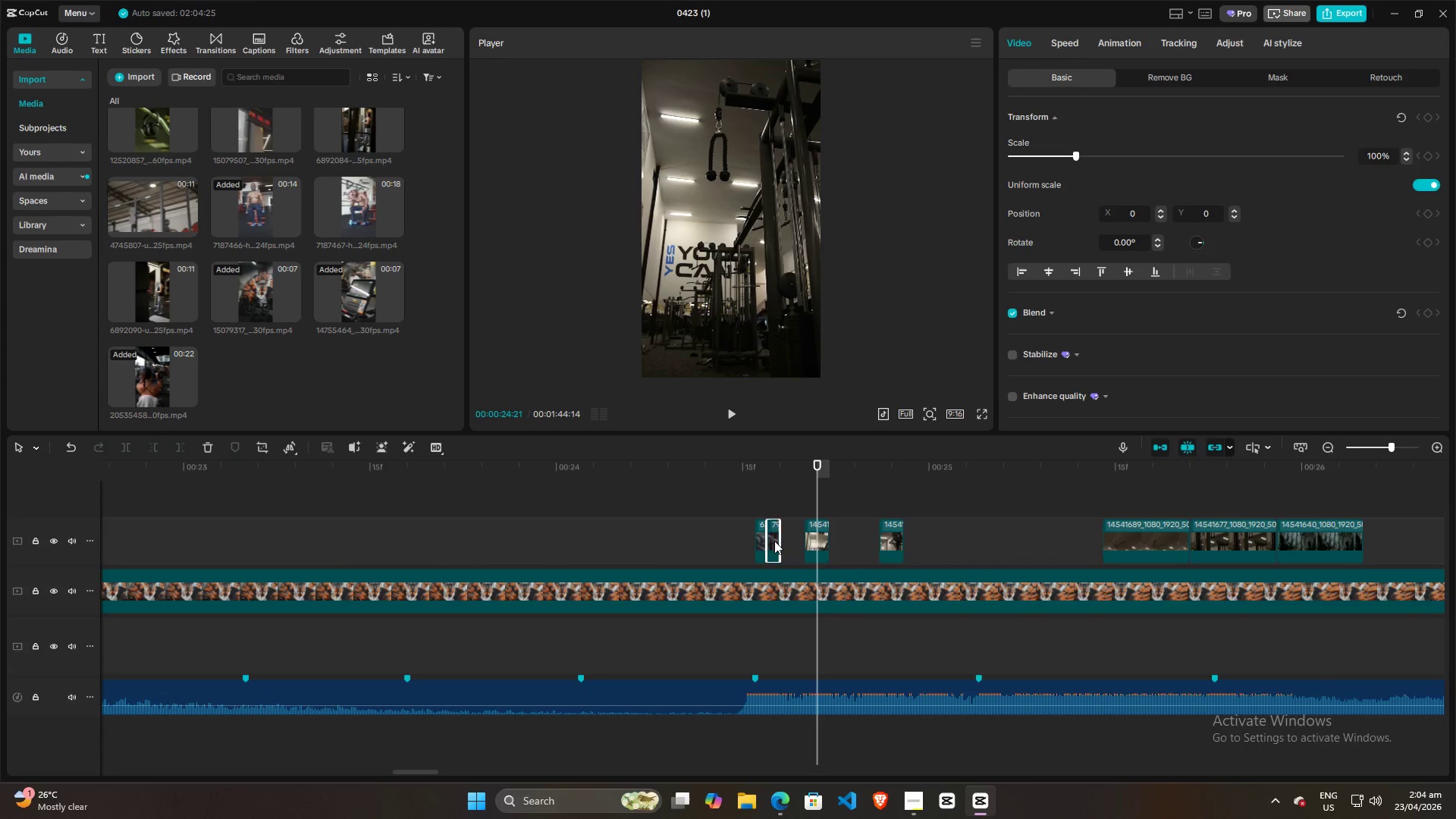 
left_click_drag(start_coordinate=[774, 541], to_coordinate=[889, 499])
 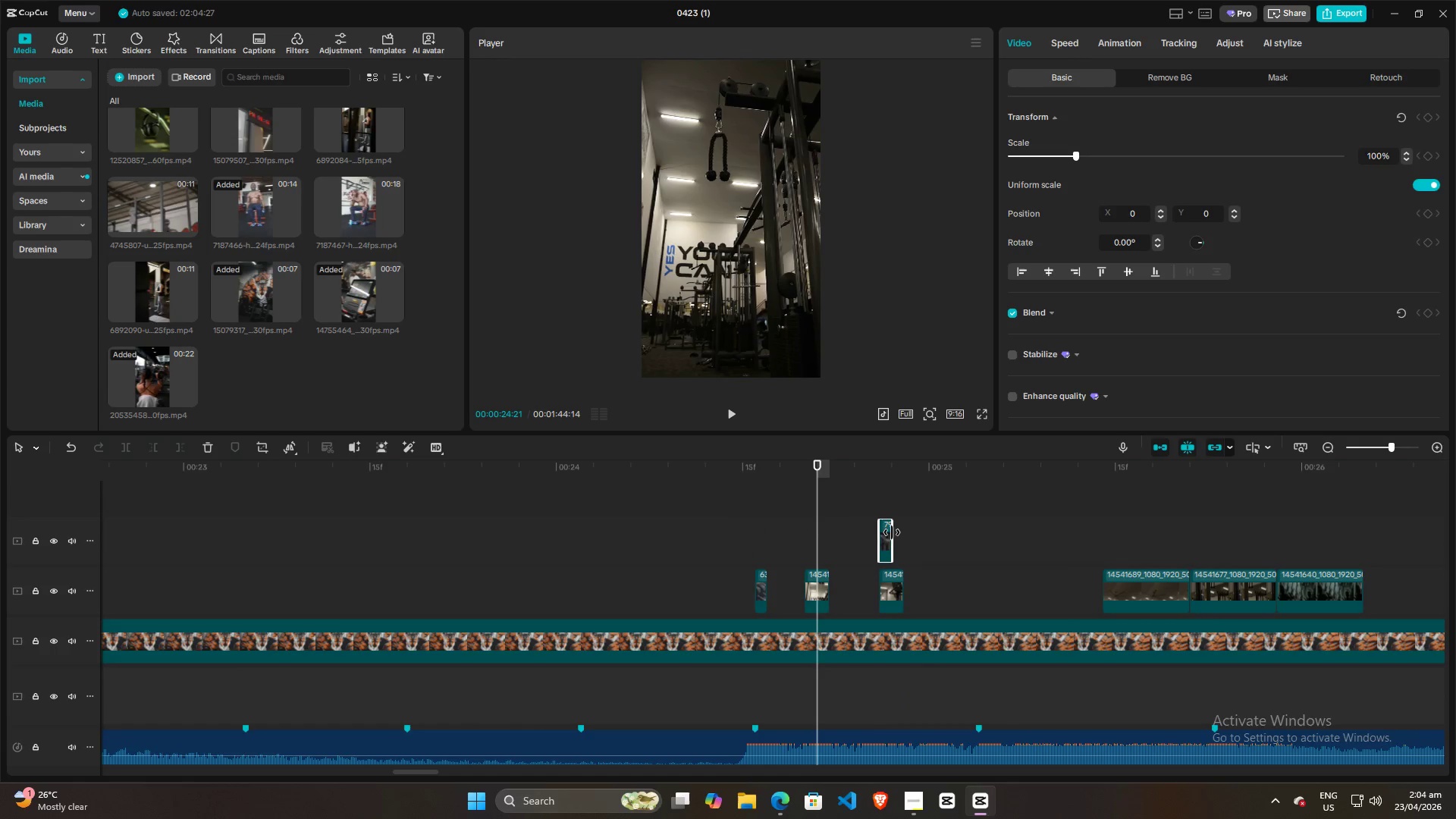 
left_click_drag(start_coordinate=[892, 532], to_coordinate=[900, 532])
 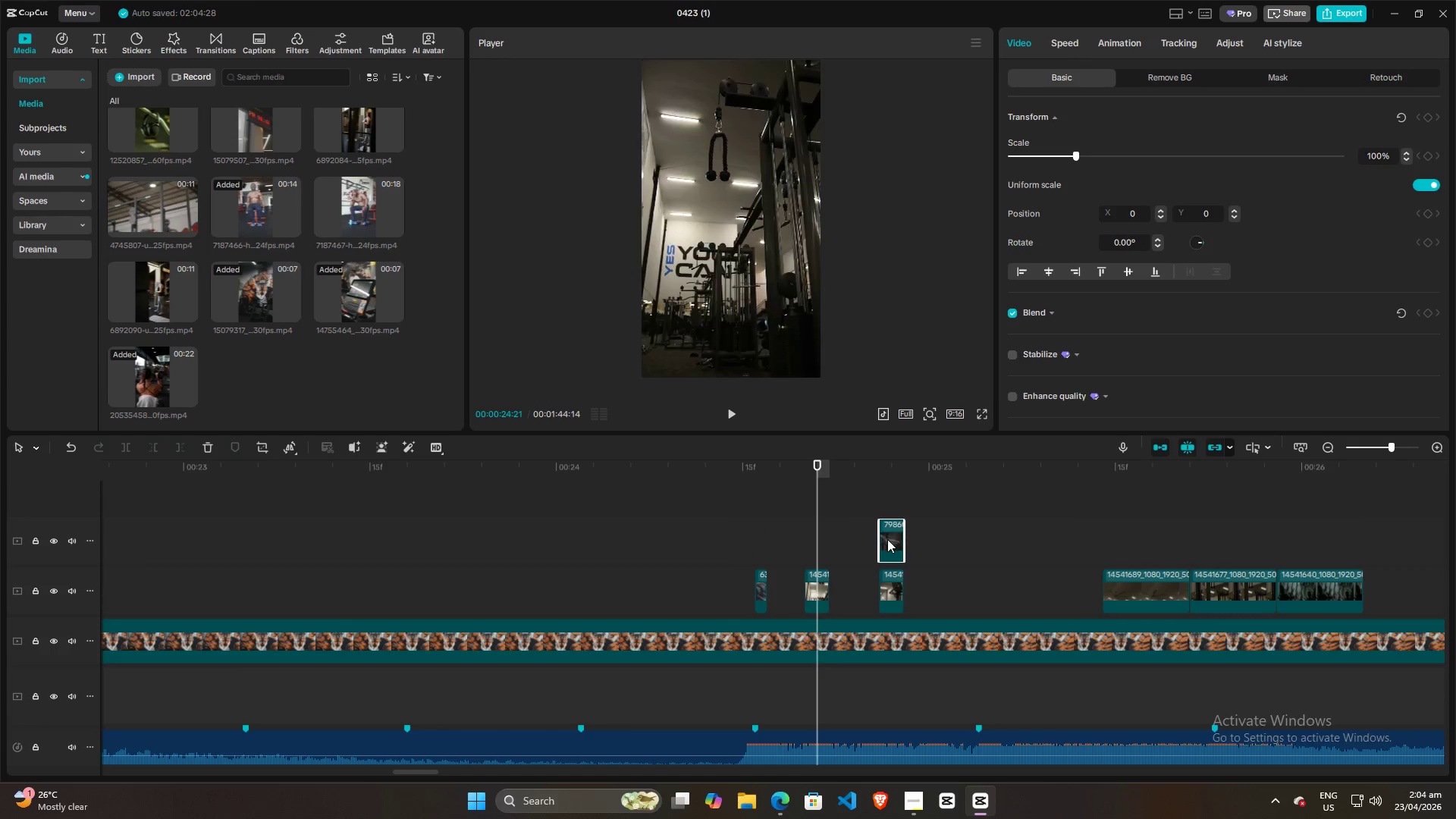 
left_click_drag(start_coordinate=[887, 539], to_coordinate=[840, 592])
 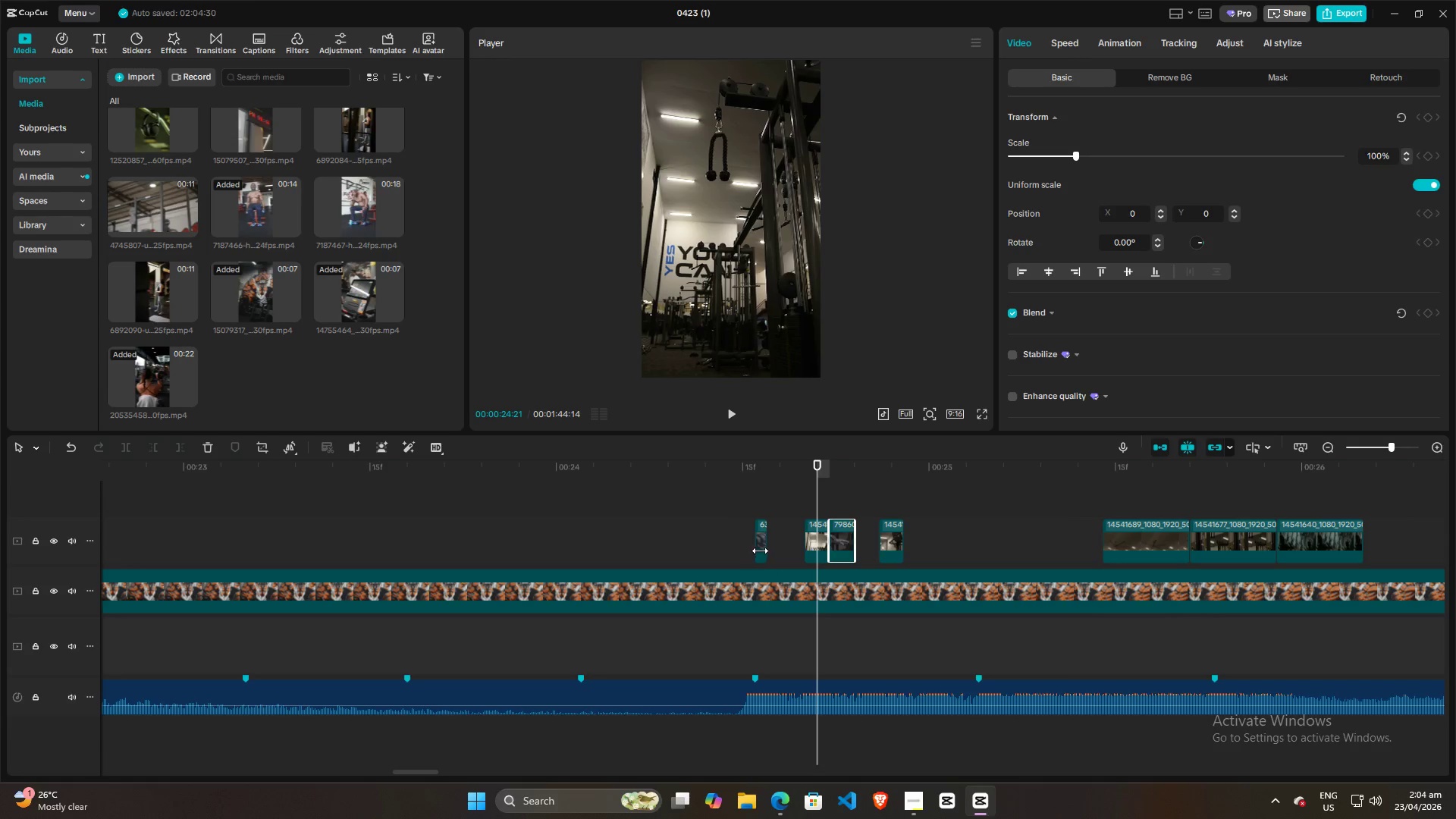 
left_click([761, 546])
 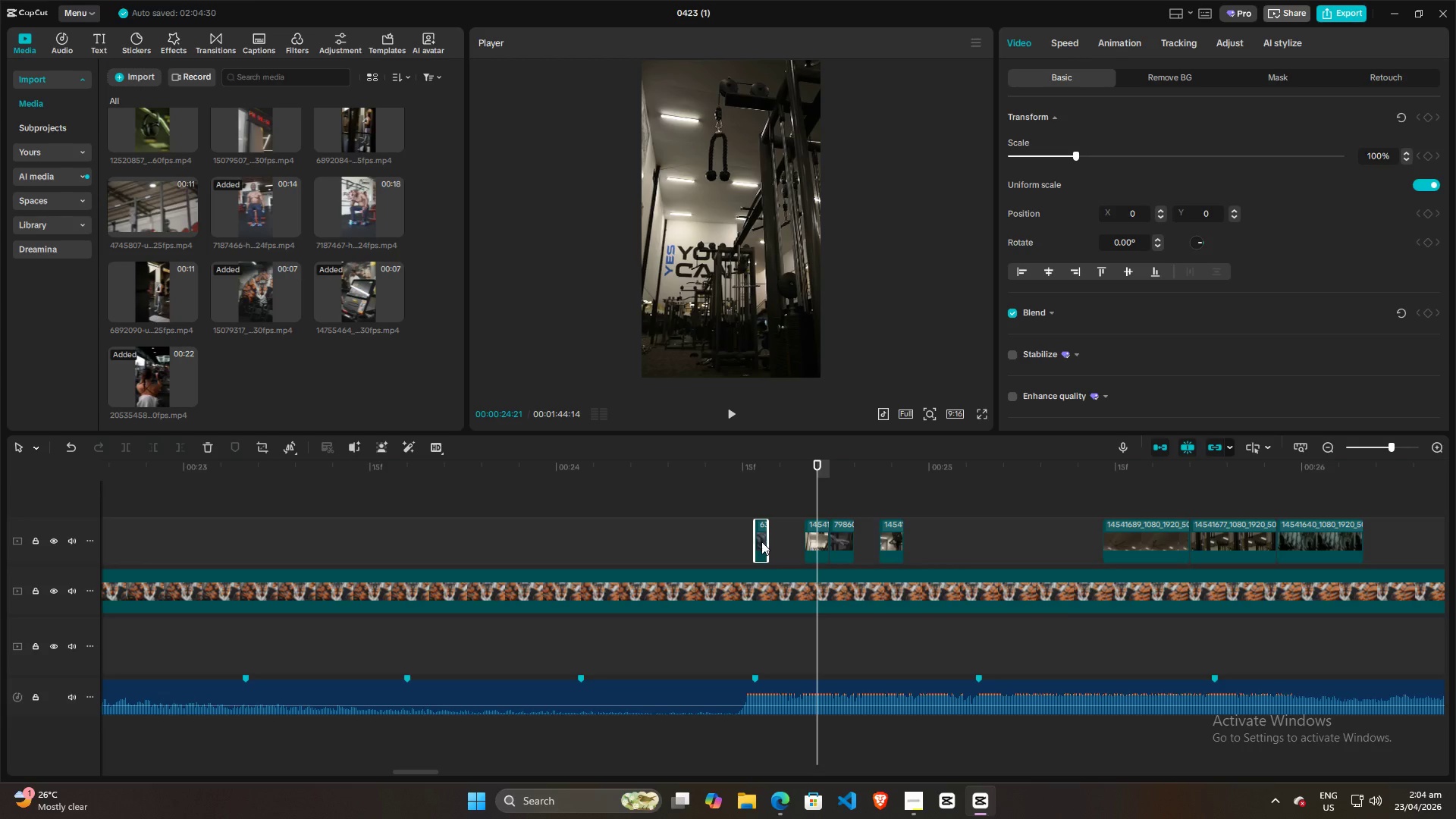 
left_click_drag(start_coordinate=[761, 541], to_coordinate=[837, 504])
 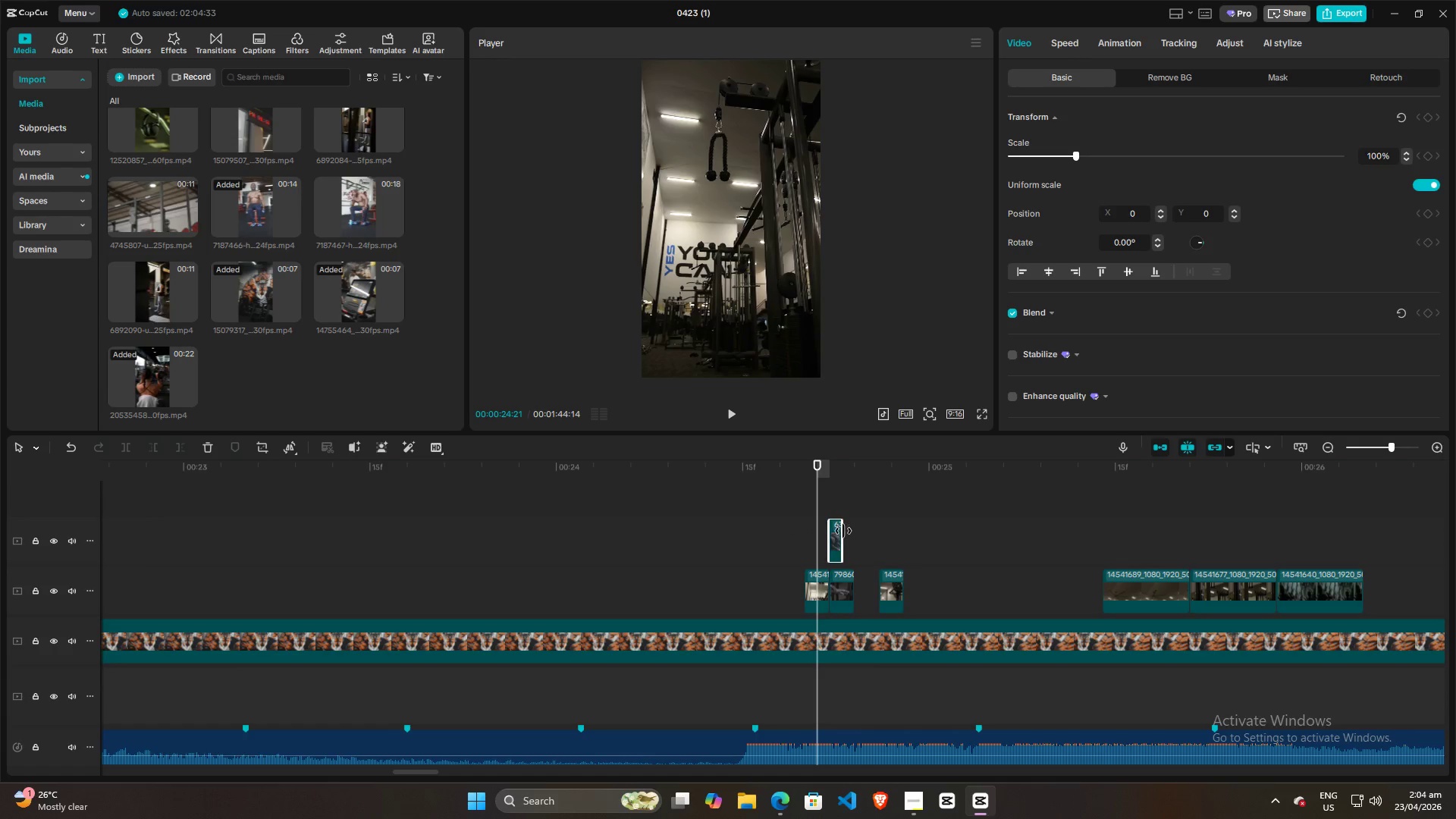 
left_click_drag(start_coordinate=[843, 531], to_coordinate=[850, 532])
 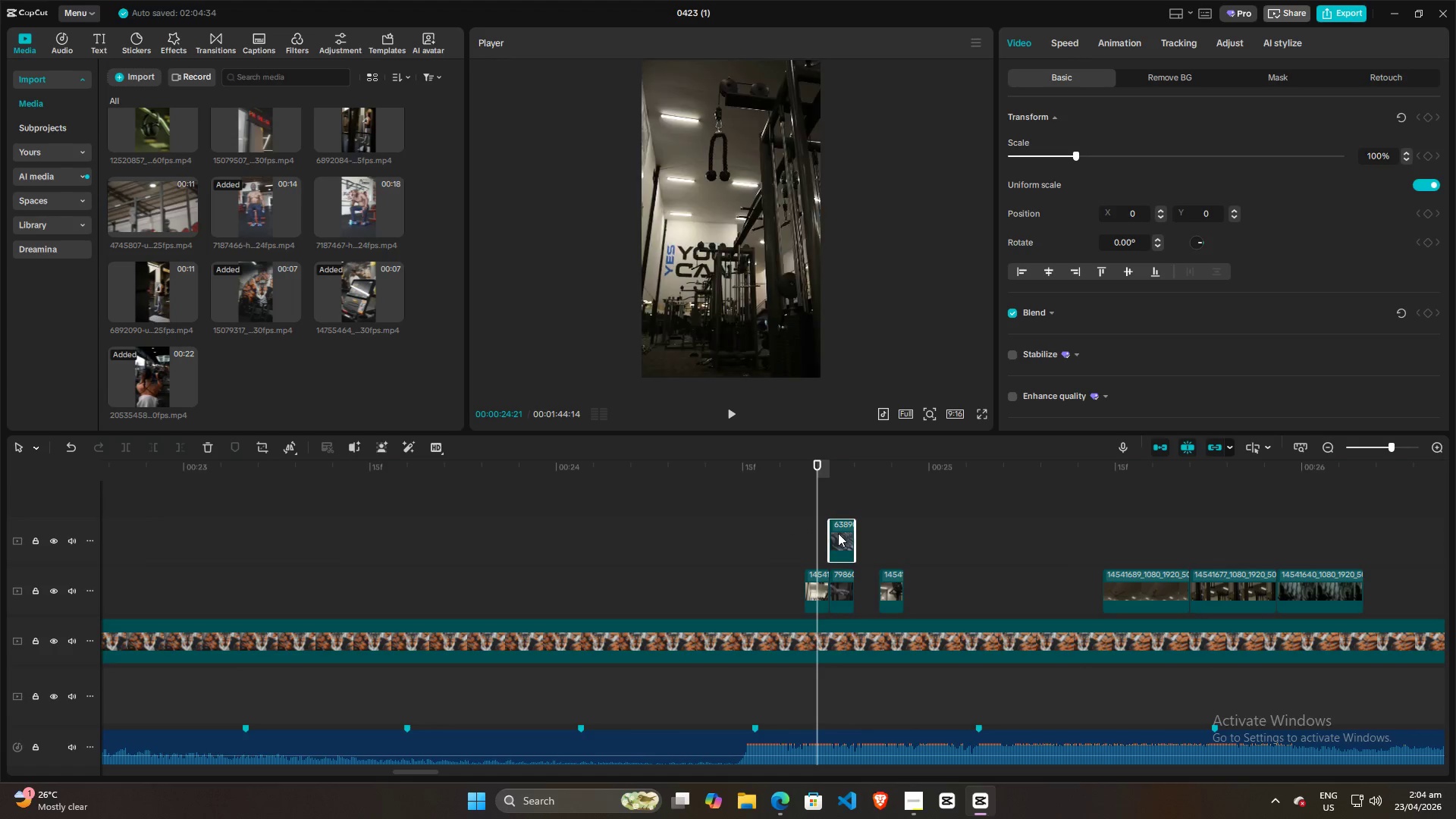 
left_click_drag(start_coordinate=[838, 533], to_coordinate=[915, 584])
 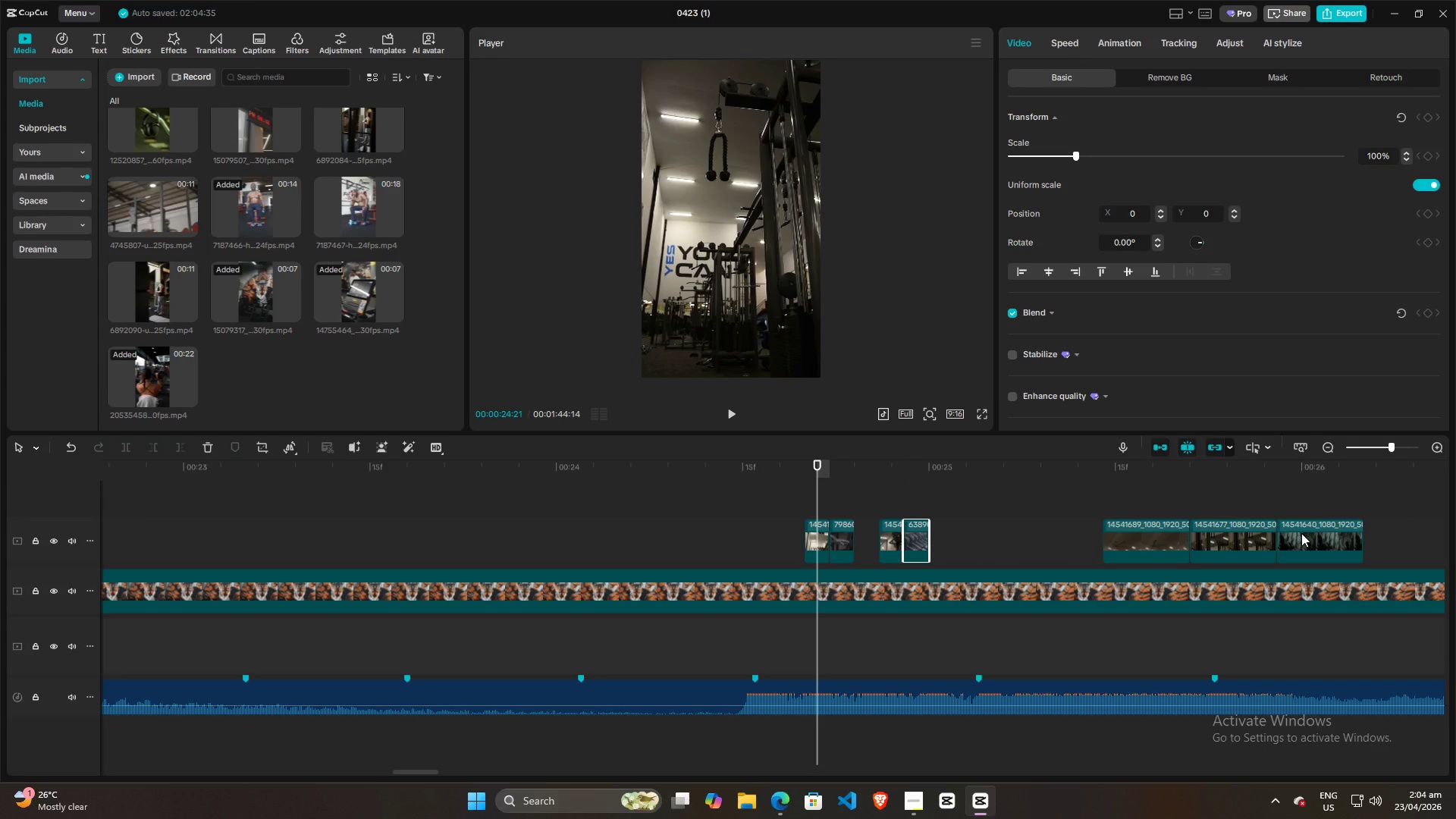 
left_click_drag(start_coordinate=[1301, 533], to_coordinate=[852, 479])
 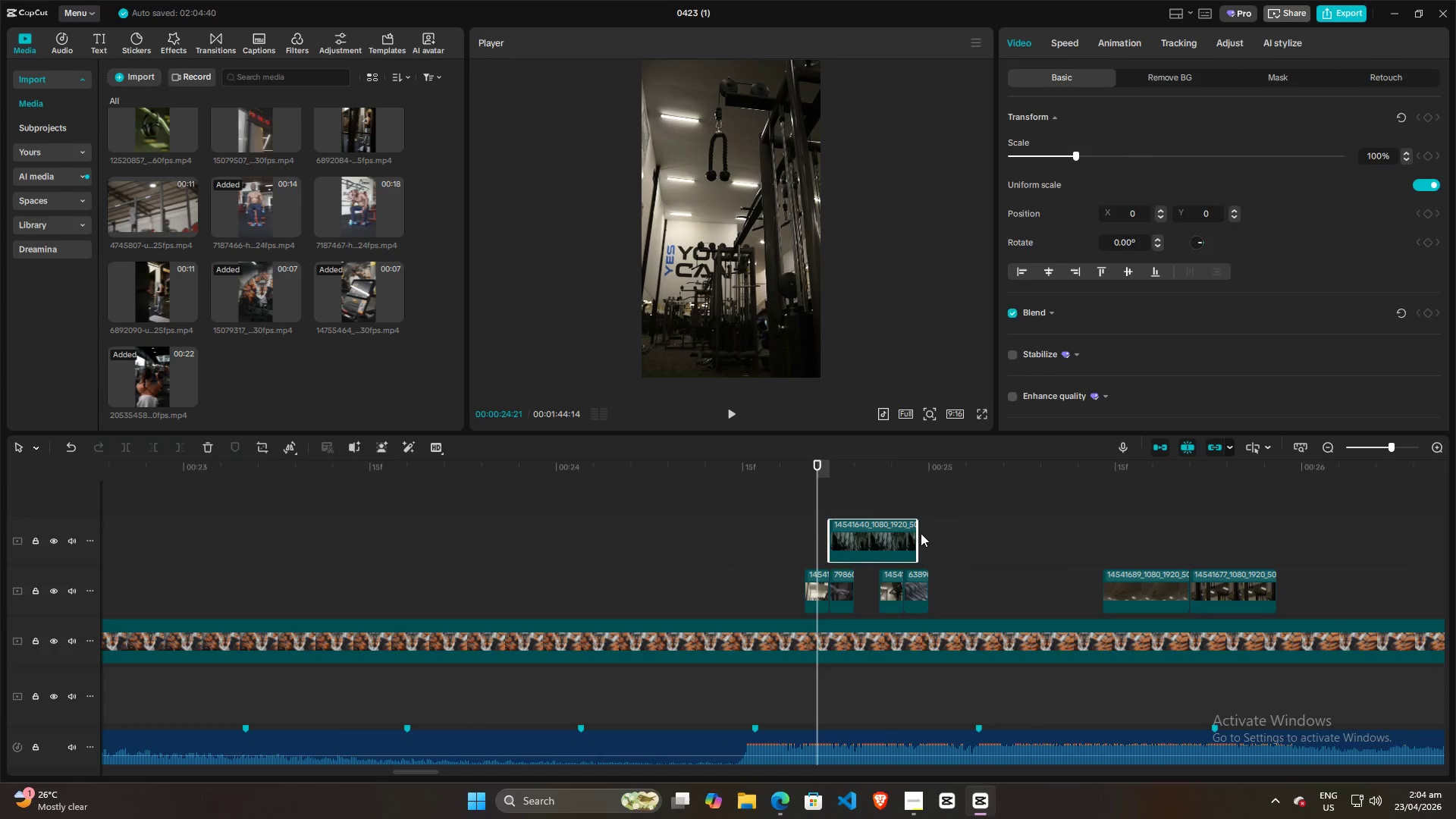 
left_click_drag(start_coordinate=[921, 533], to_coordinate=[904, 534])
 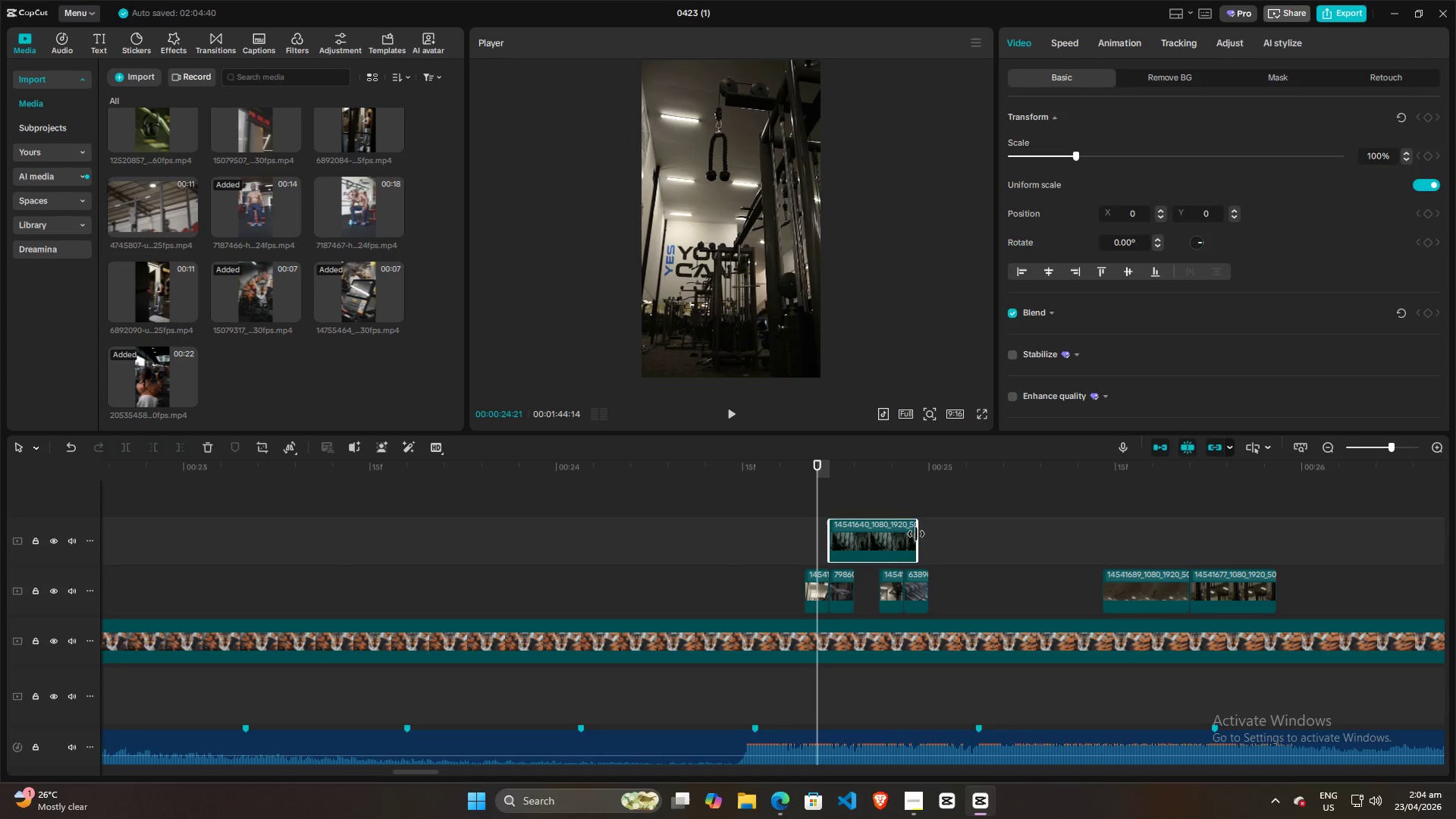 
left_click_drag(start_coordinate=[916, 534], to_coordinate=[850, 538])
 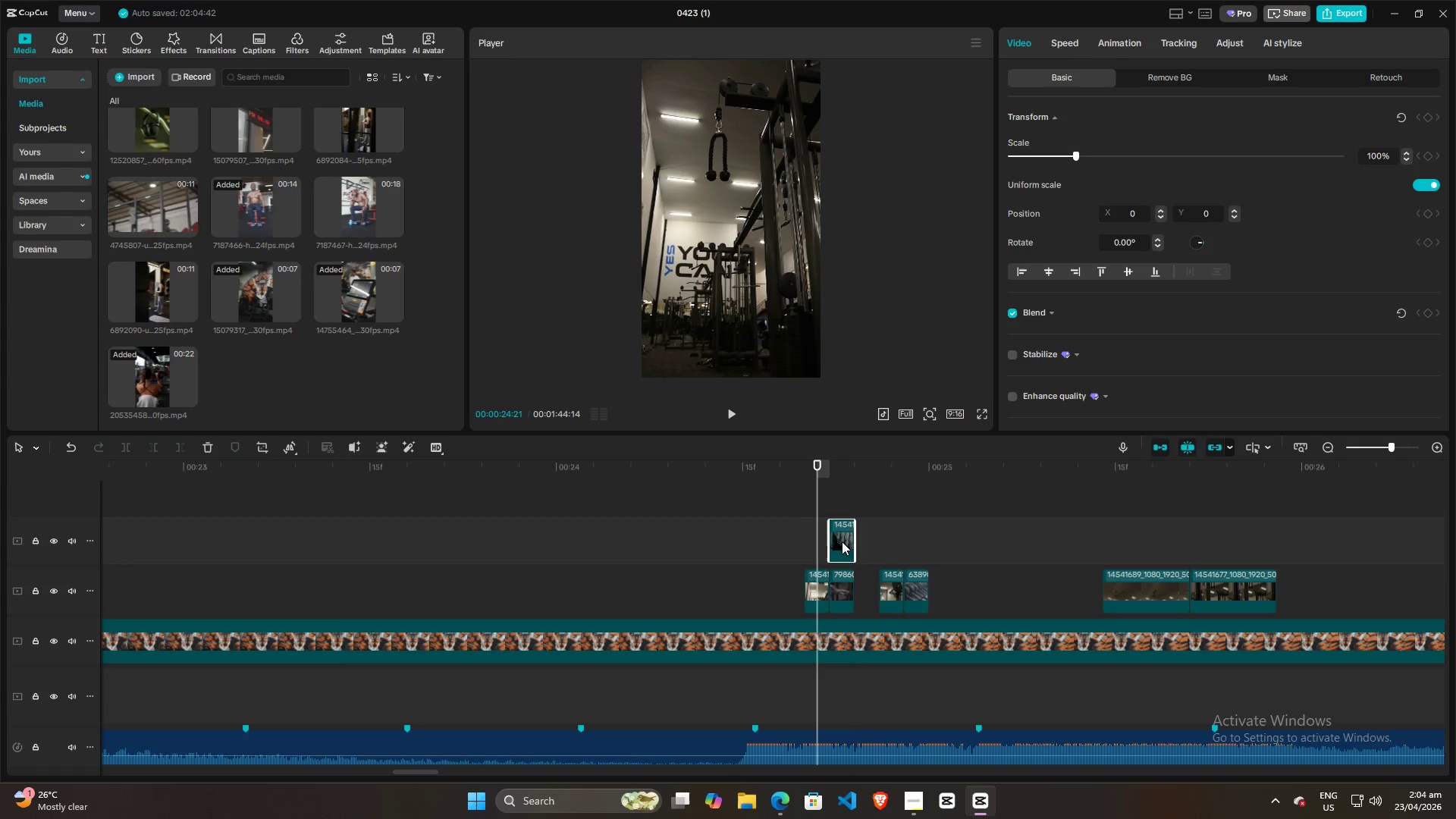 
left_click_drag(start_coordinate=[842, 541], to_coordinate=[768, 599])
 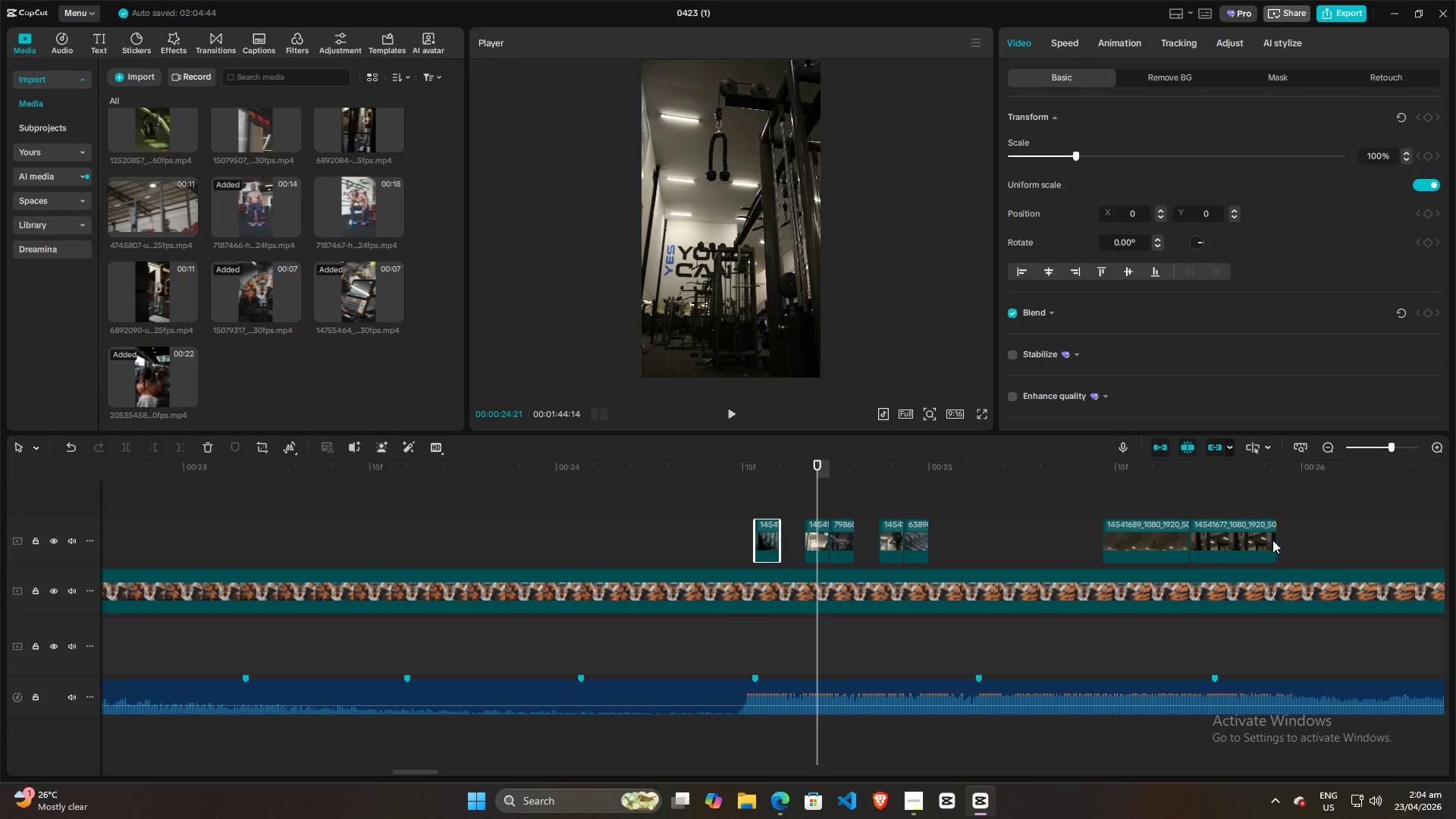 
left_click([1243, 544])
 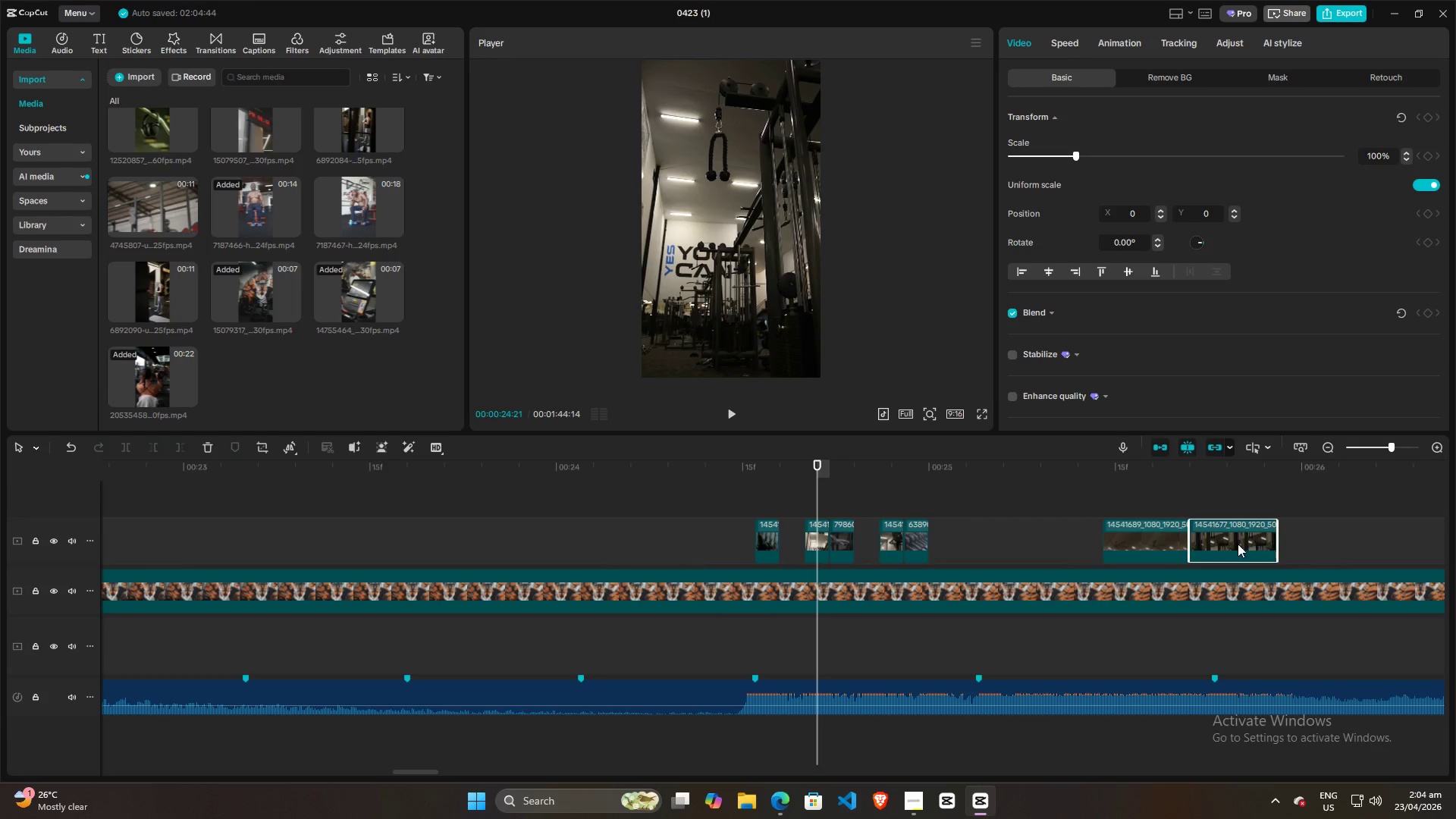 
left_click_drag(start_coordinate=[1238, 544], to_coordinate=[952, 501])
 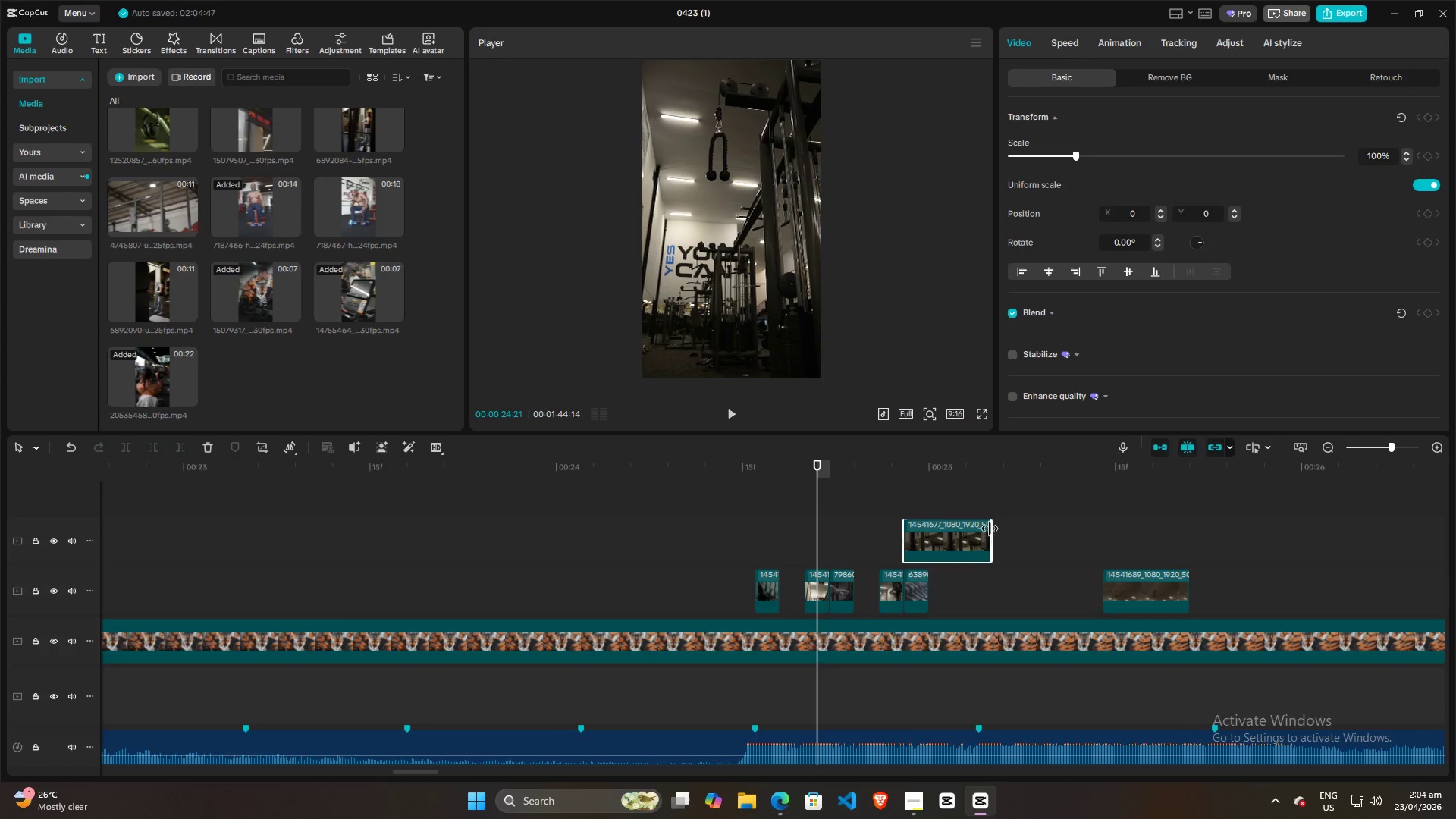 
left_click_drag(start_coordinate=[990, 529], to_coordinate=[926, 535])
 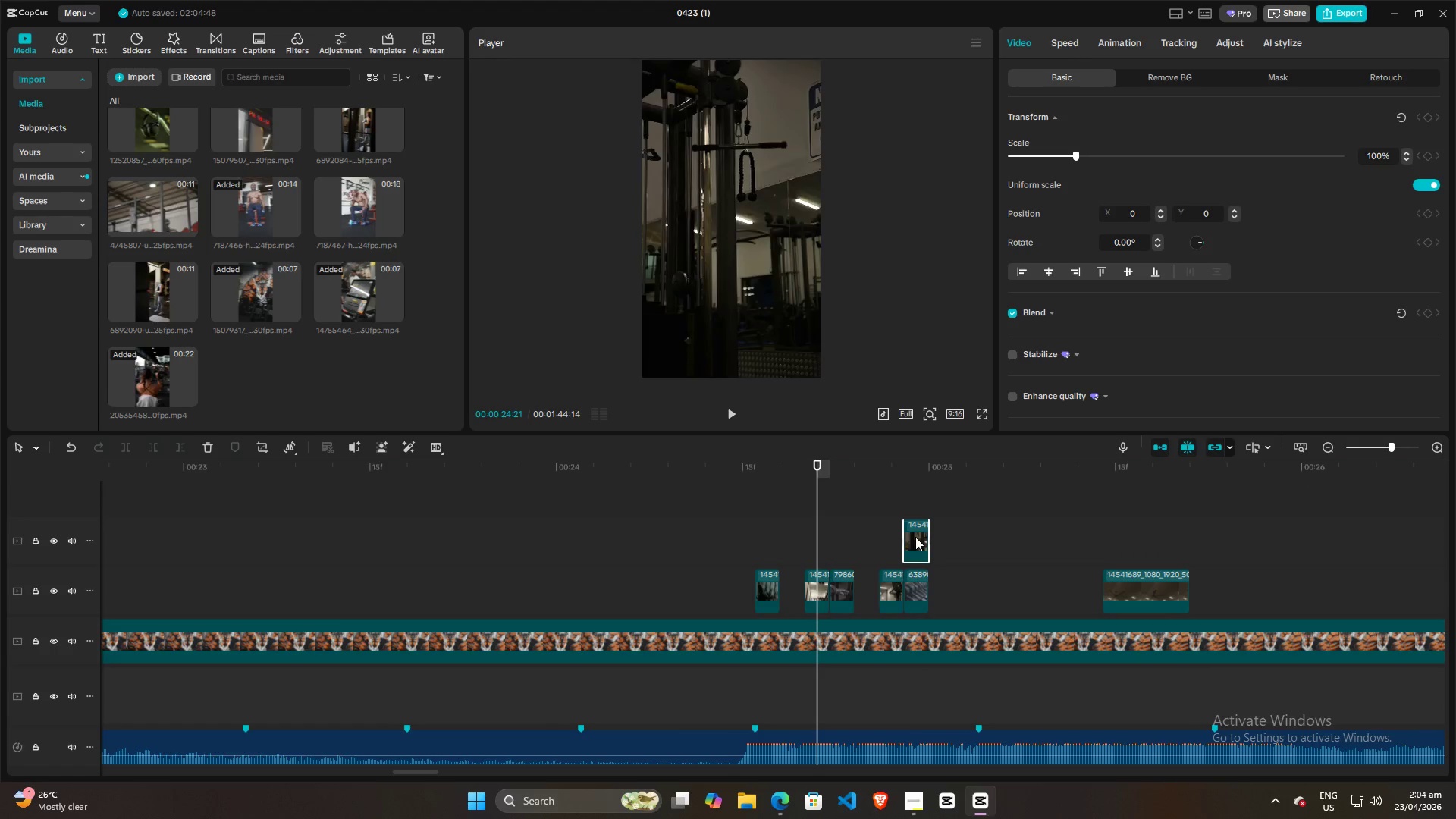 
left_click_drag(start_coordinate=[915, 537], to_coordinate=[789, 586])
 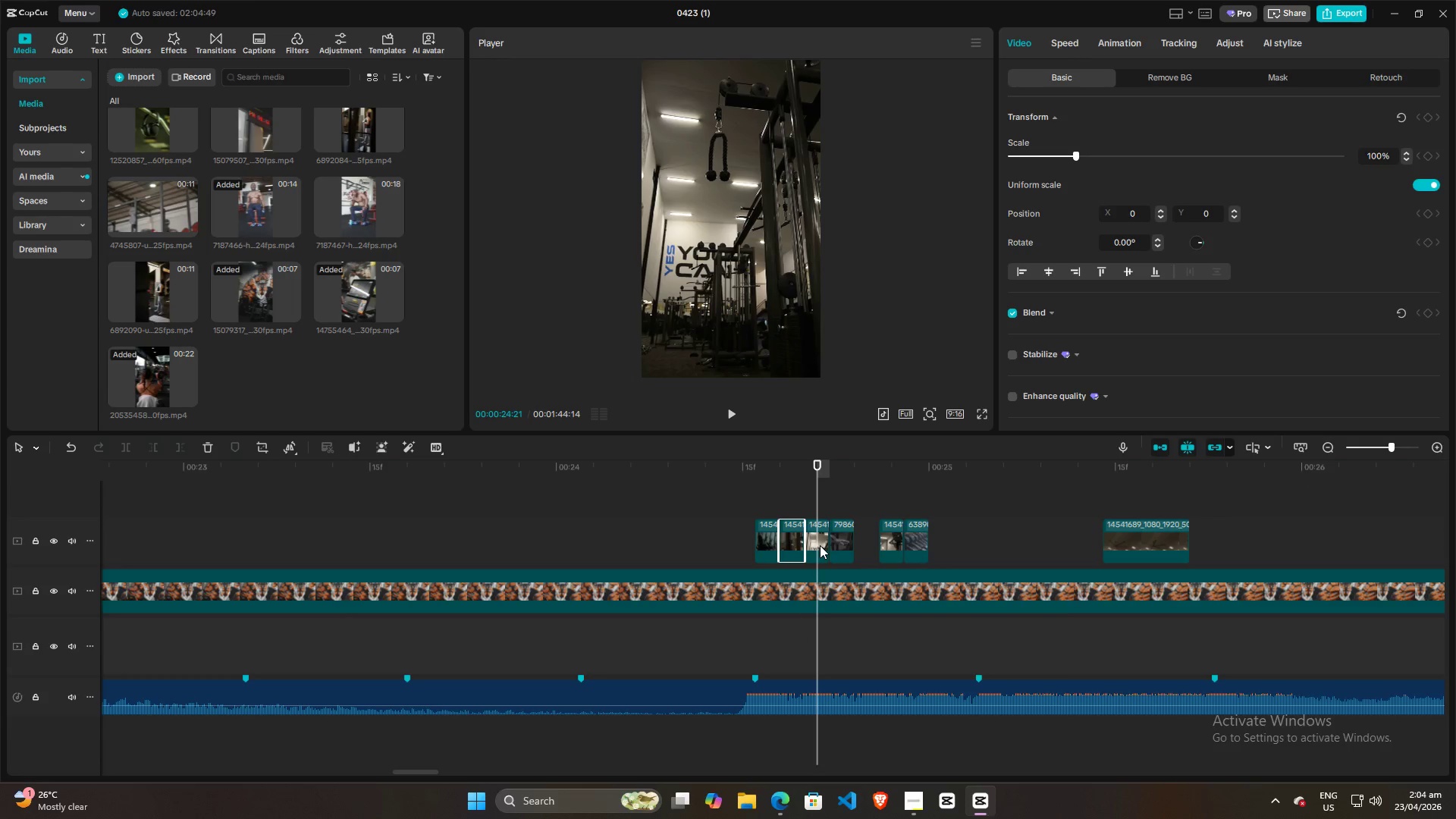 
left_click_drag(start_coordinate=[820, 545], to_coordinate=[891, 497])
 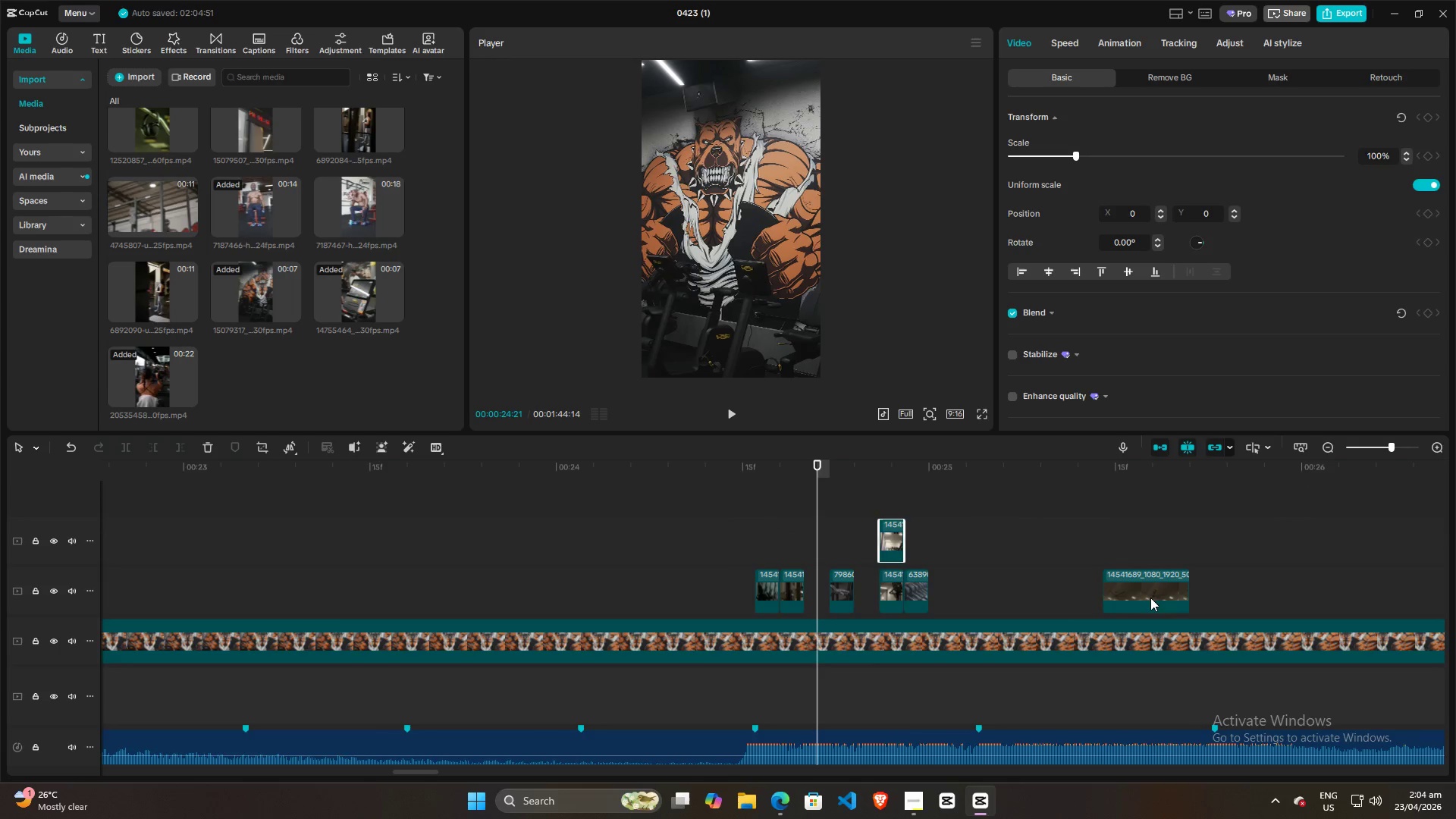 
left_click([1151, 601])
 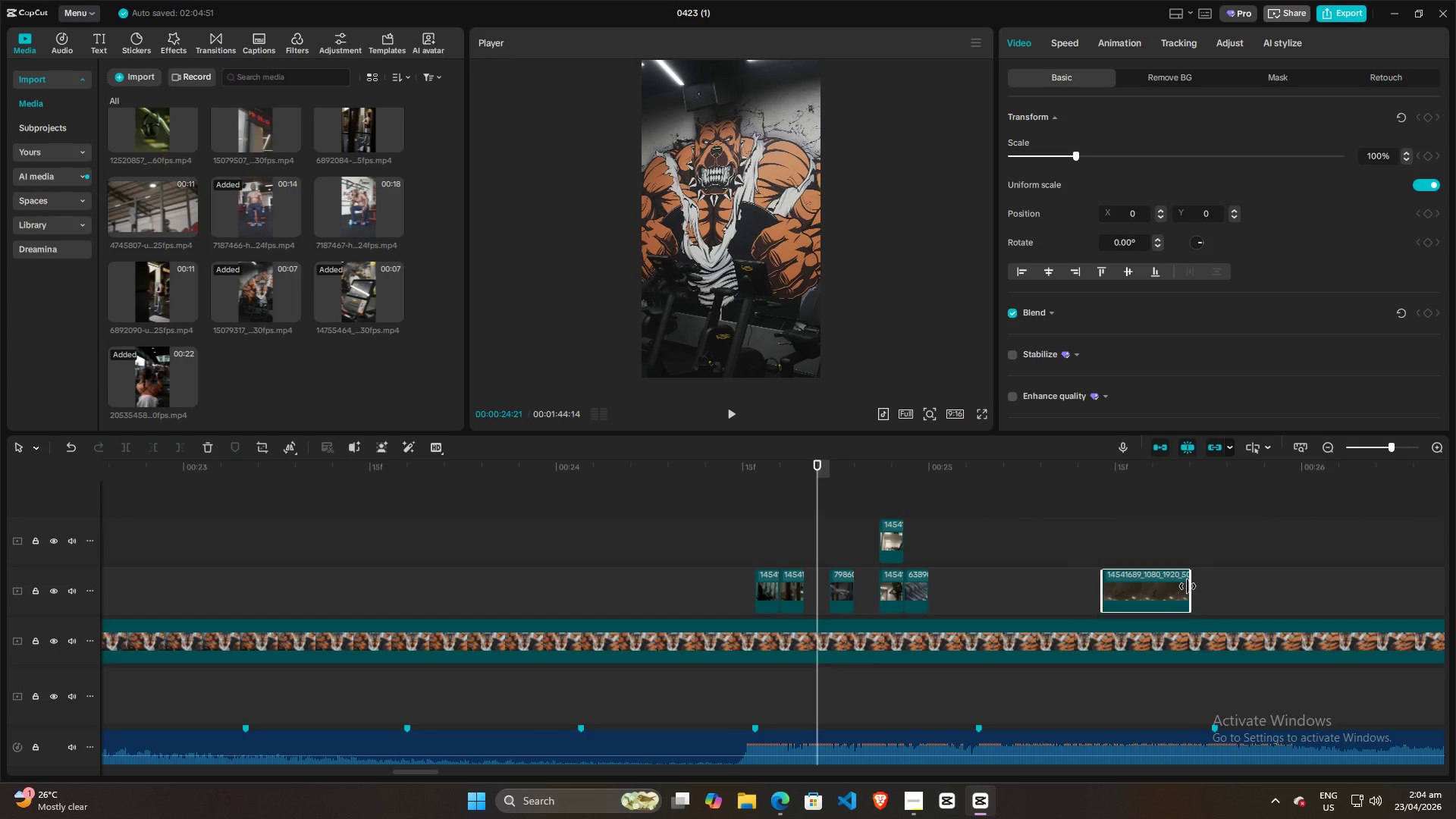 
left_click_drag(start_coordinate=[1188, 586], to_coordinate=[1119, 586])
 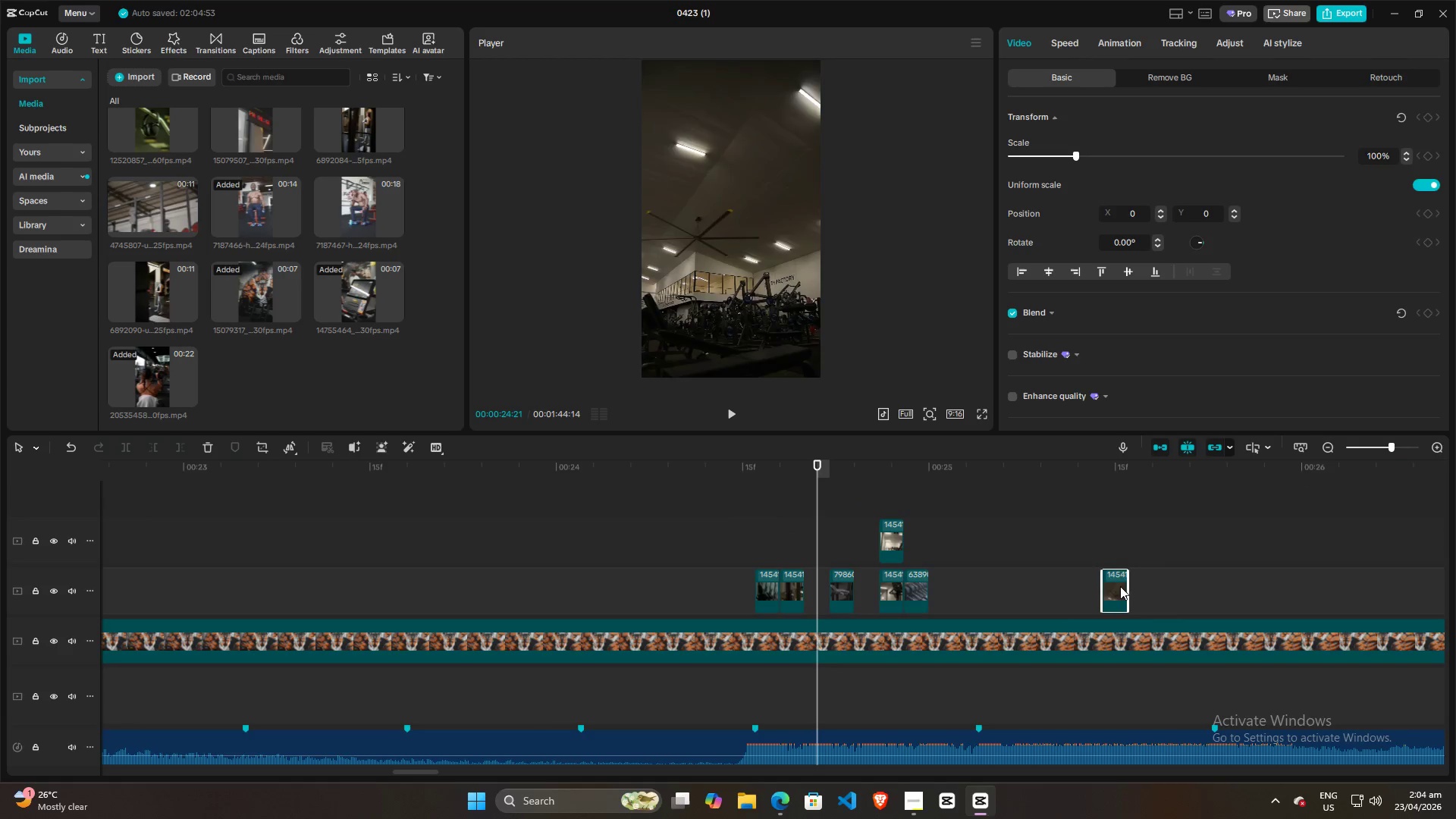 
left_click_drag(start_coordinate=[1120, 586], to_coordinate=[794, 539])
 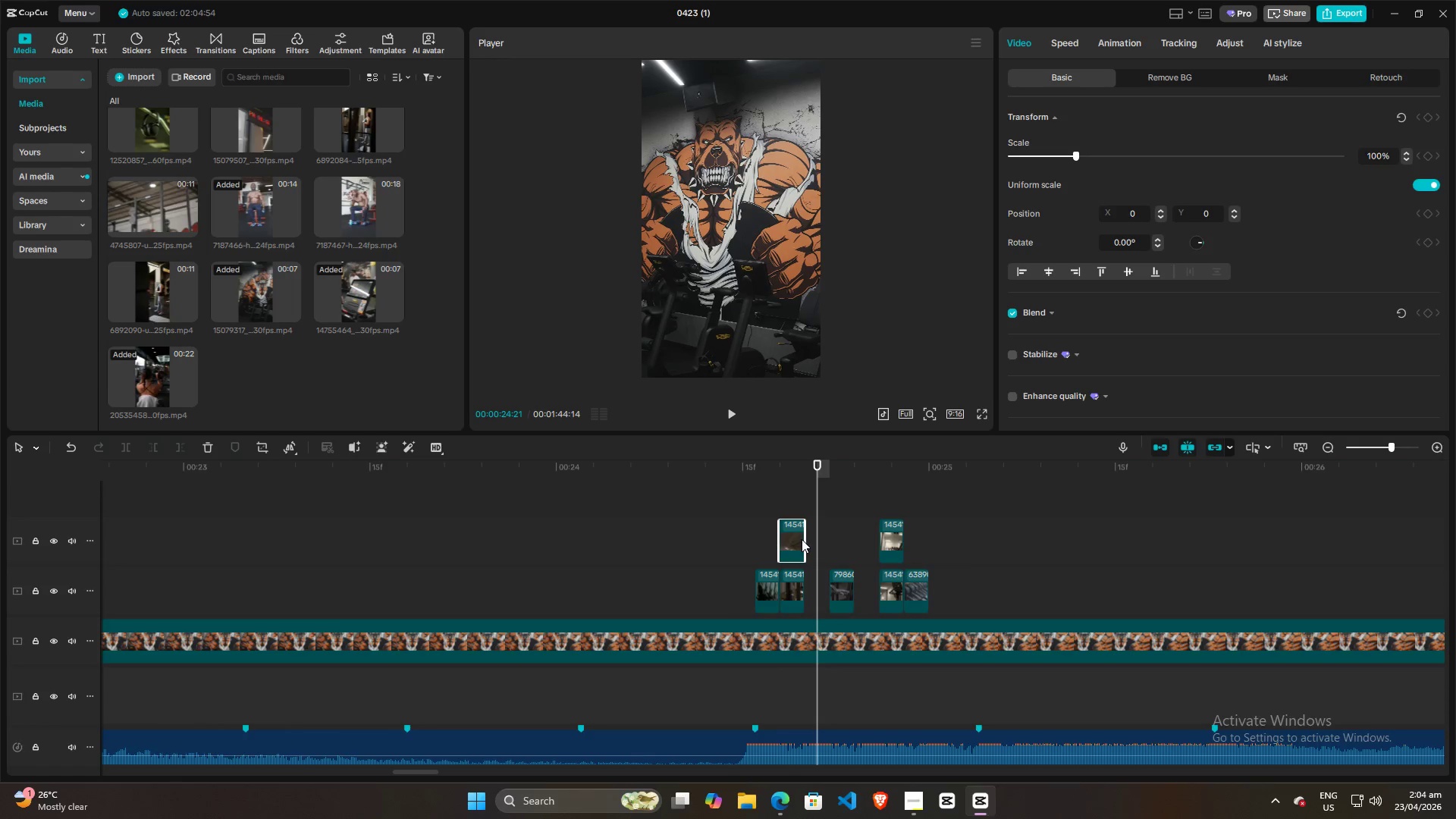 
left_click([802, 539])
 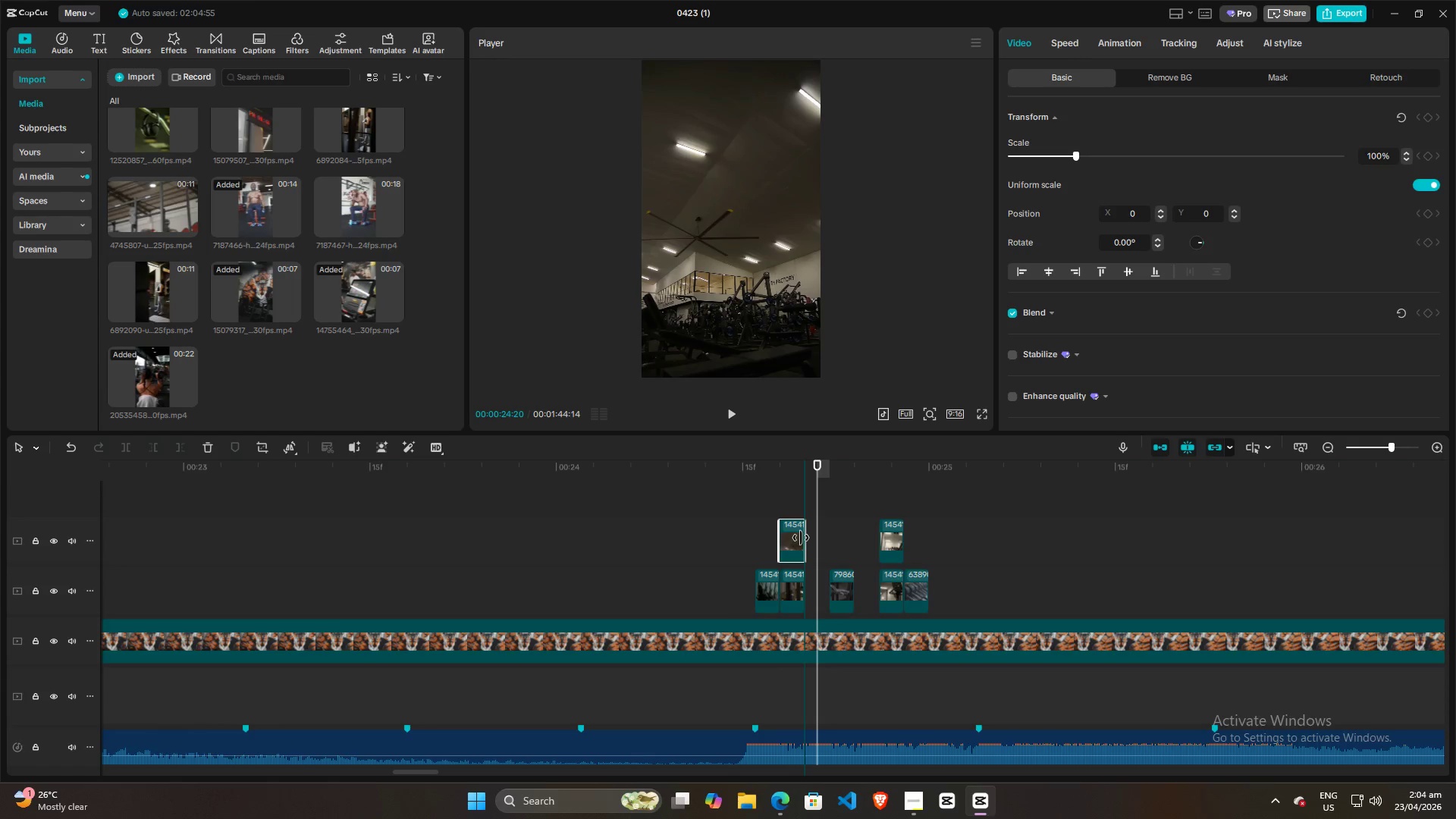 
left_click_drag(start_coordinate=[790, 537], to_coordinate=[816, 589])
 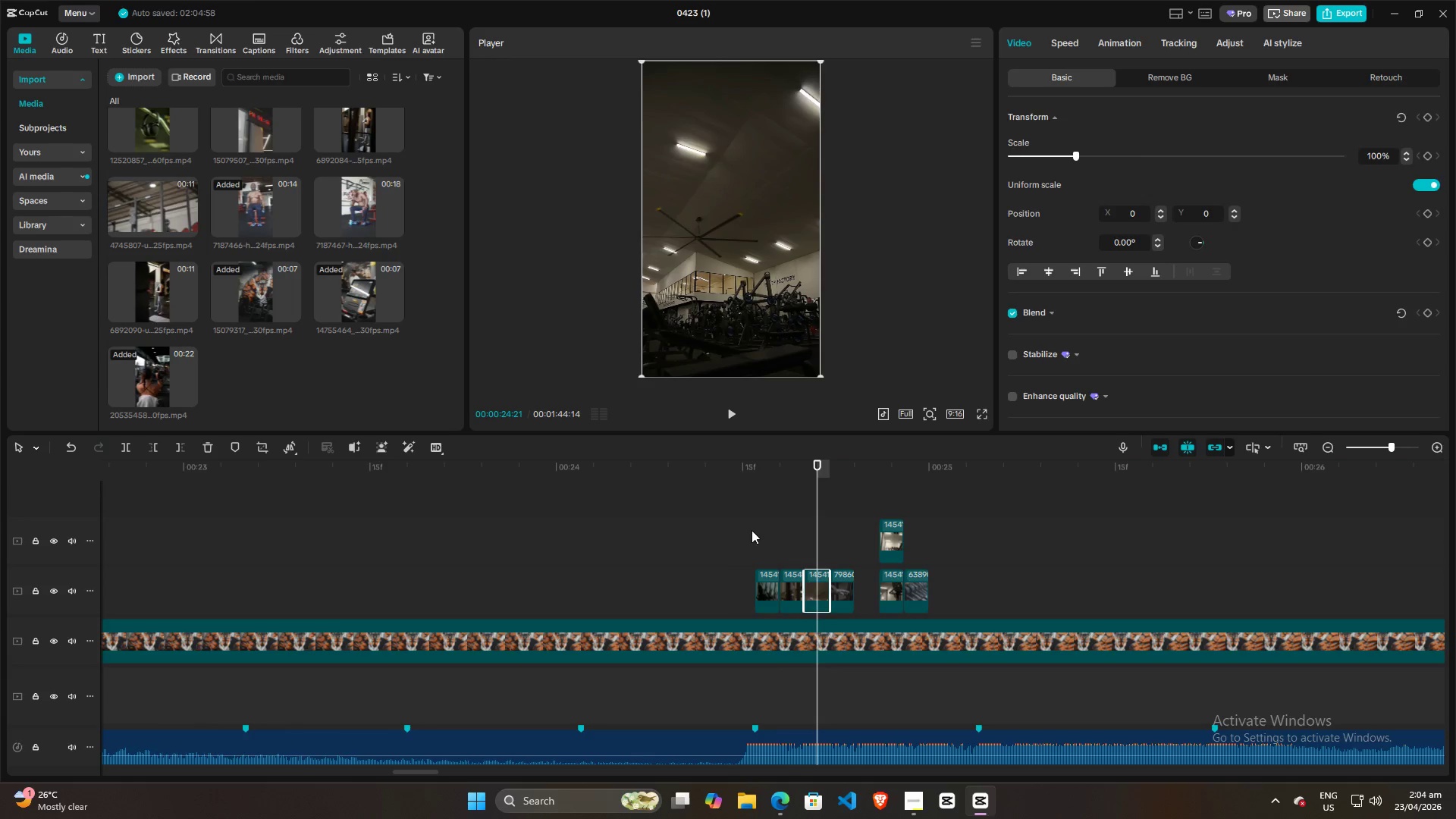 
left_click([733, 528])
 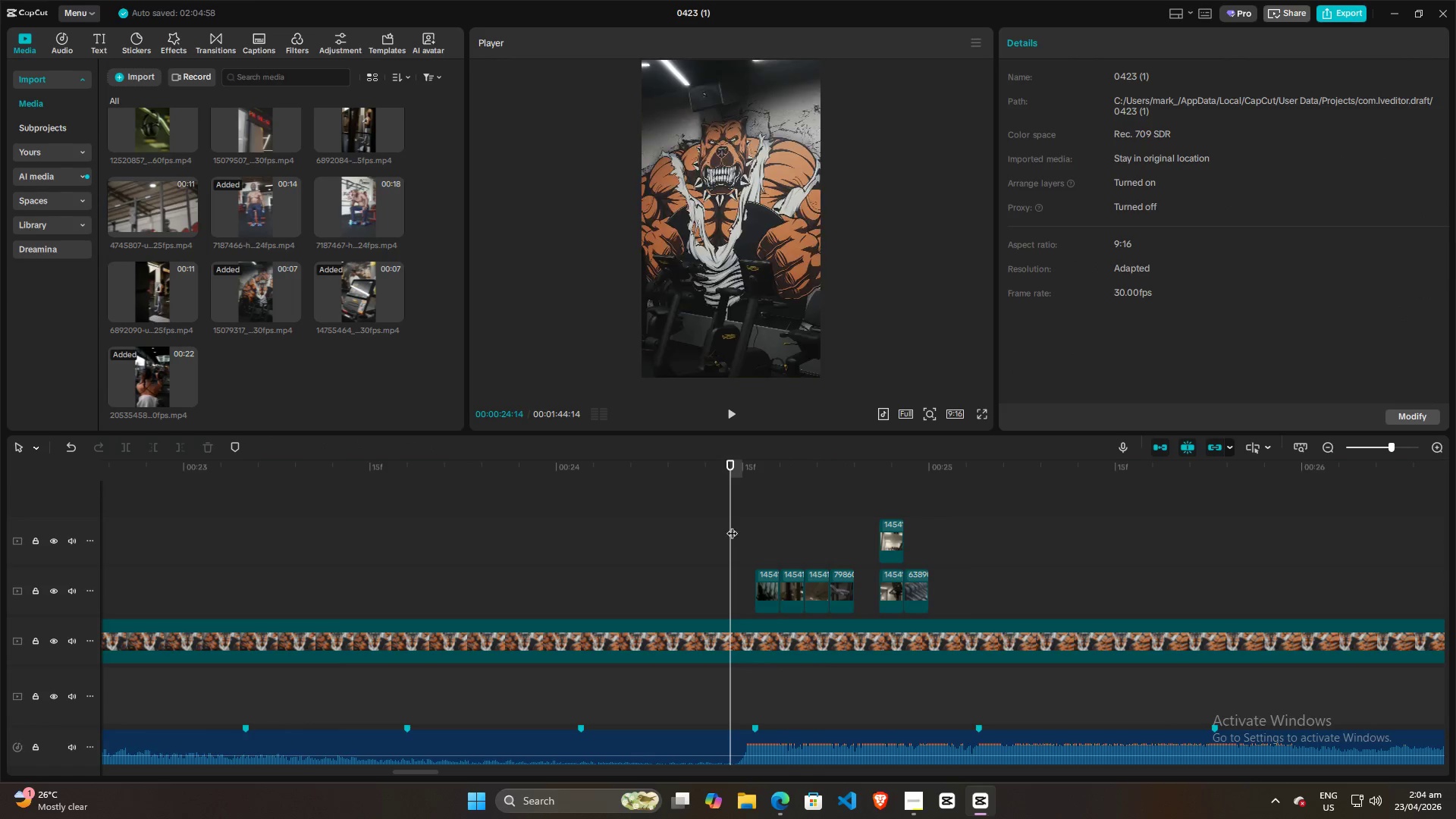 
hold_key(key=ControlLeft, duration=1.12)
 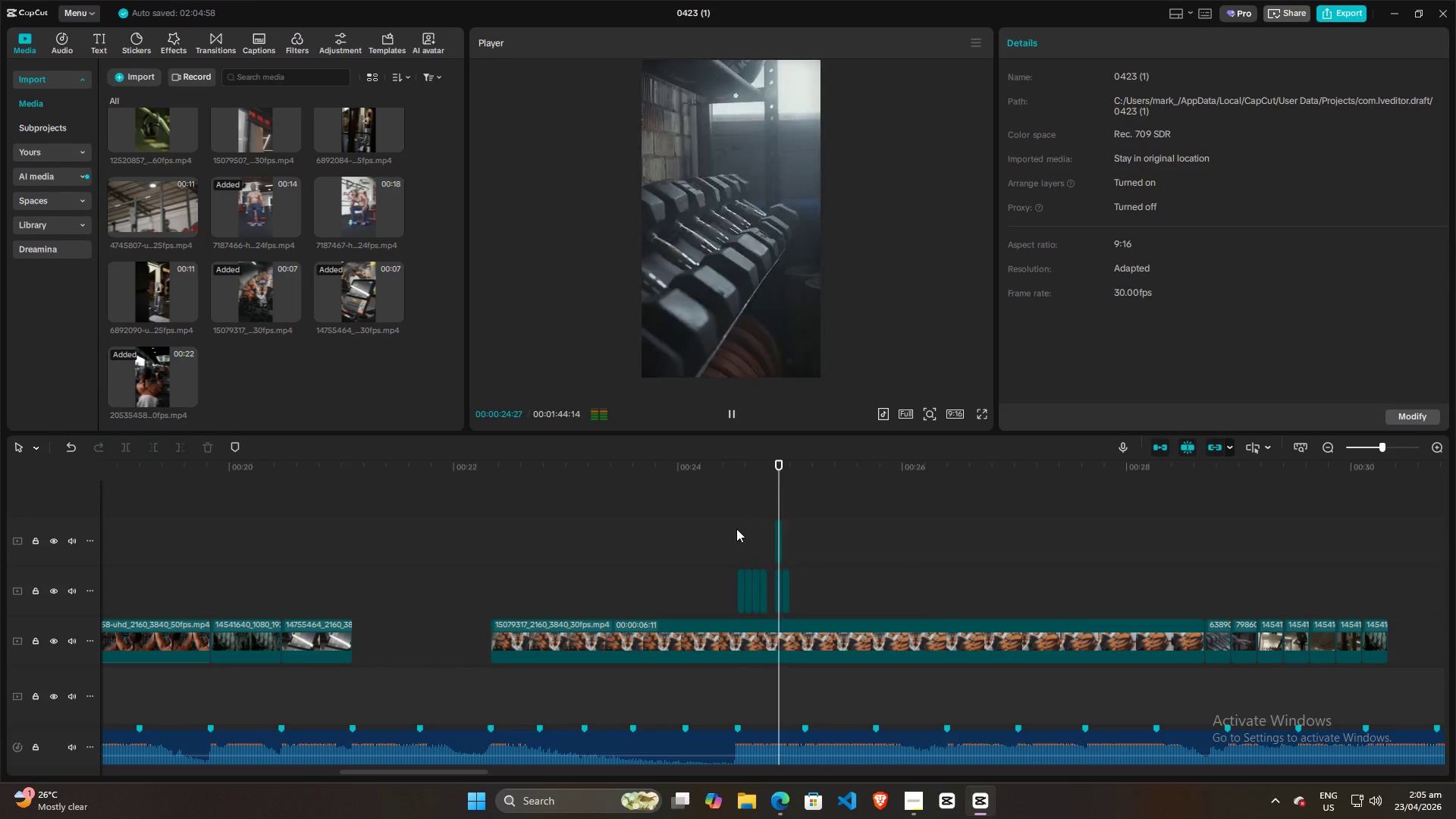 
key(Space)
 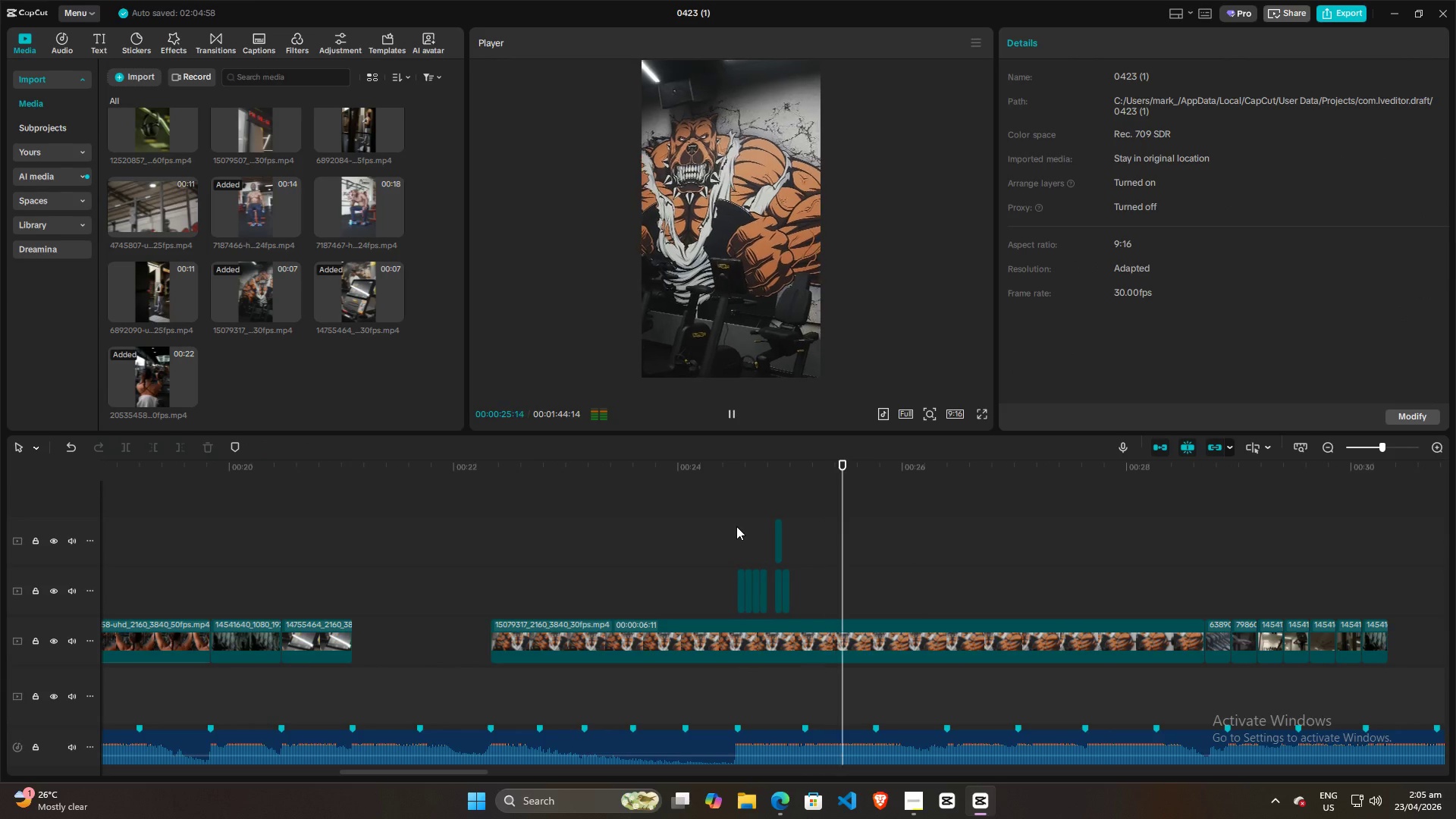 
scroll: coordinate [736, 529], scroll_direction: down, amount: 16.0
 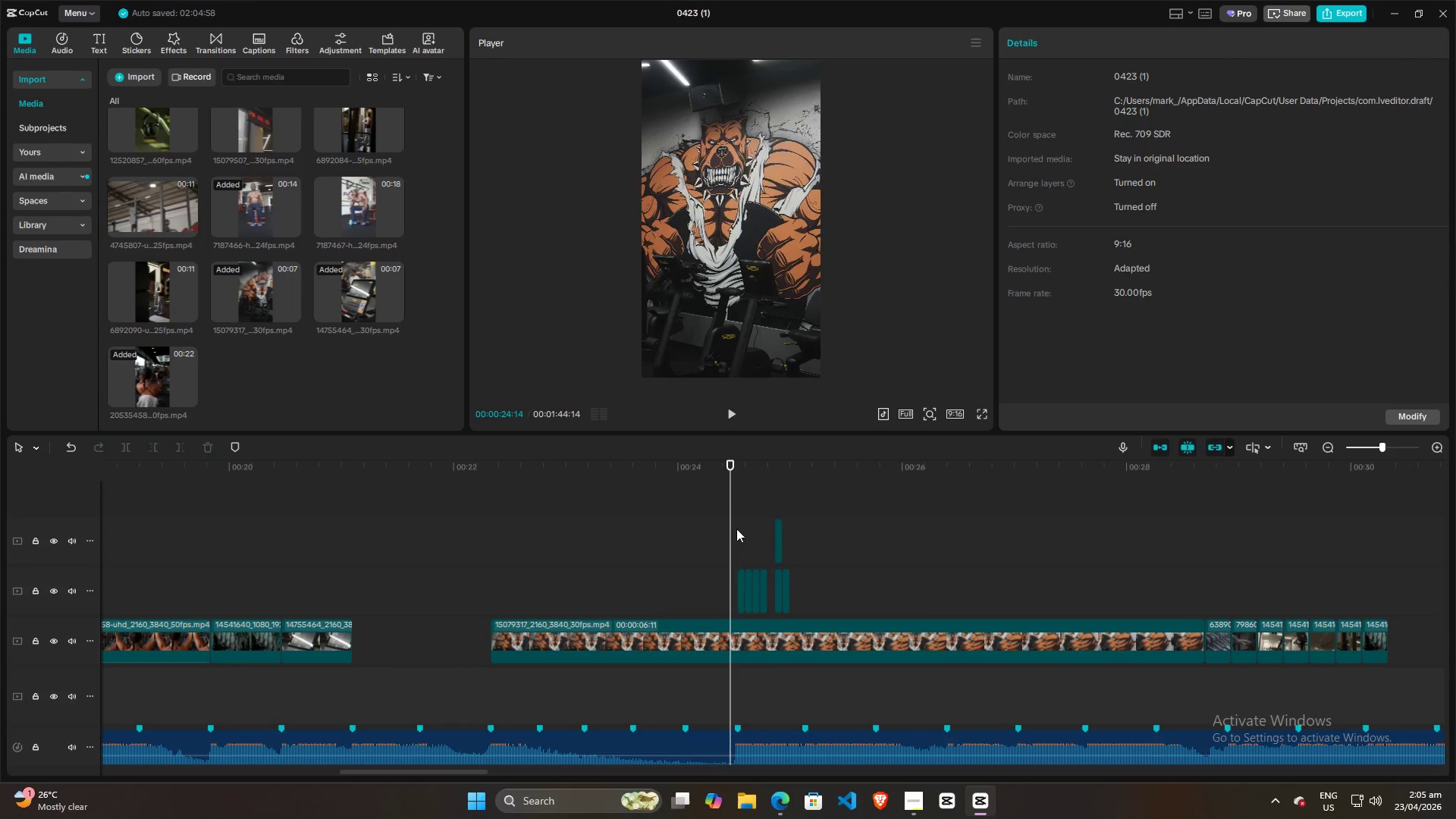 
key(Space)
 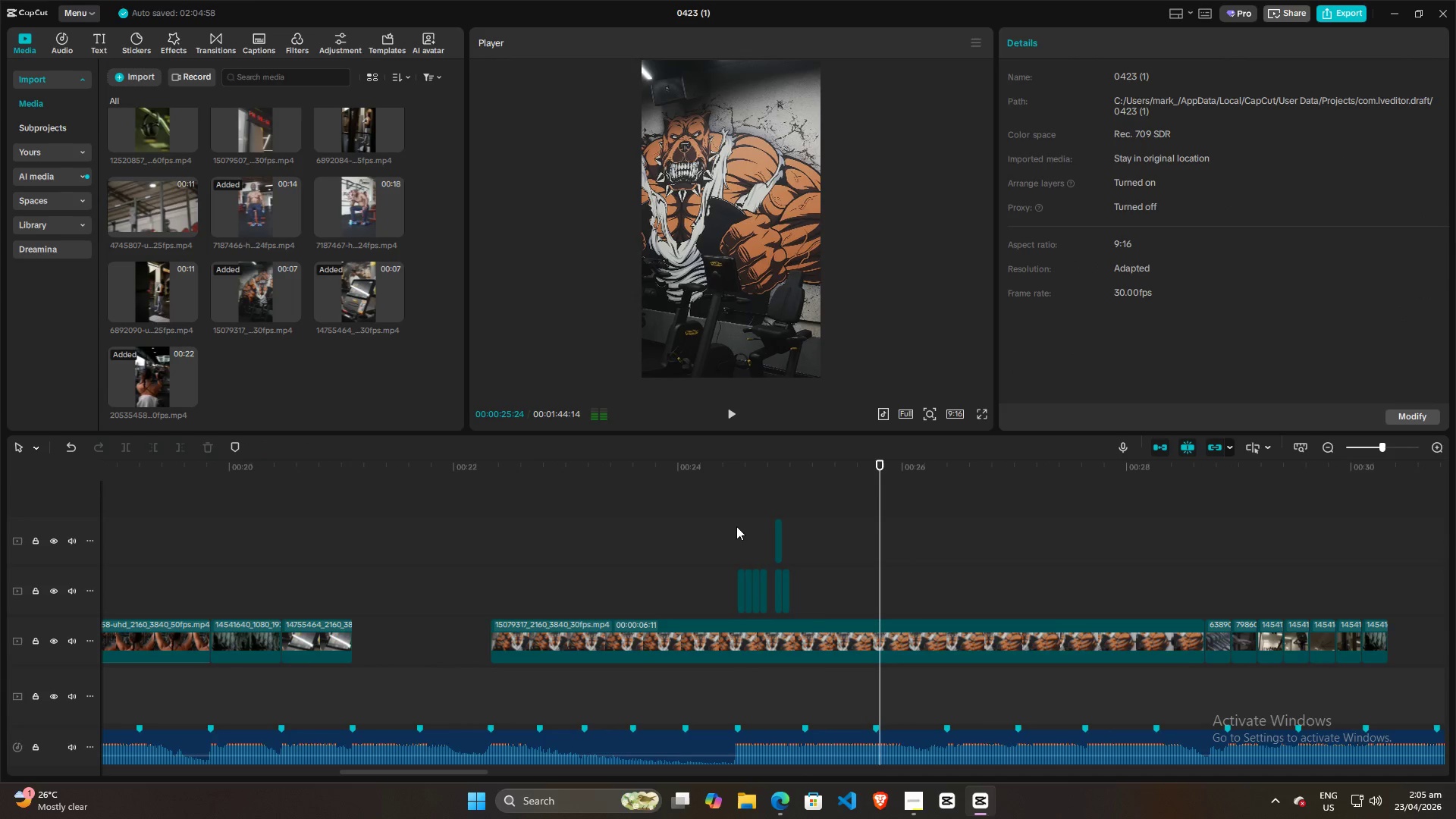 
left_click([736, 526])
 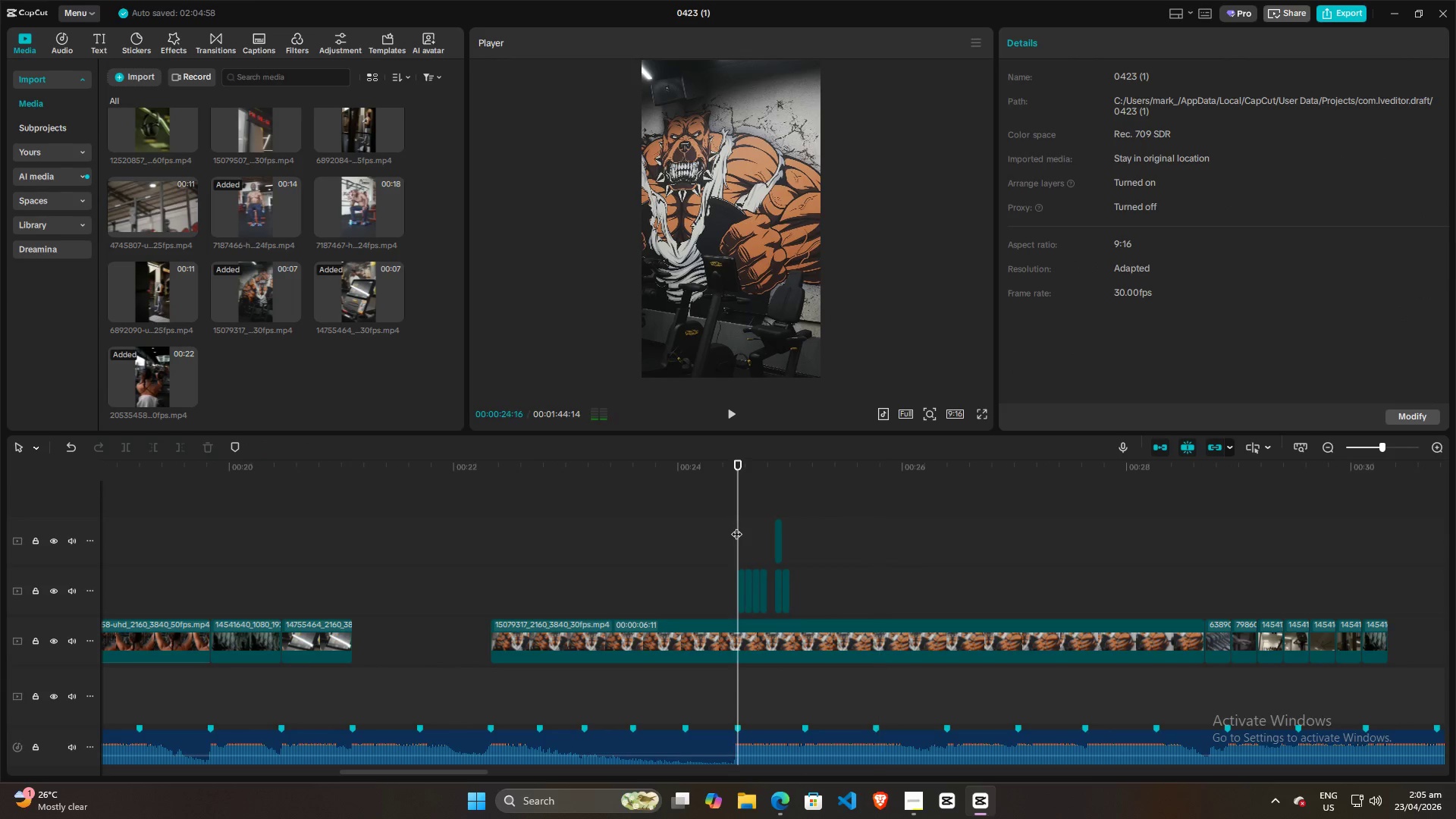 
key(Space)
 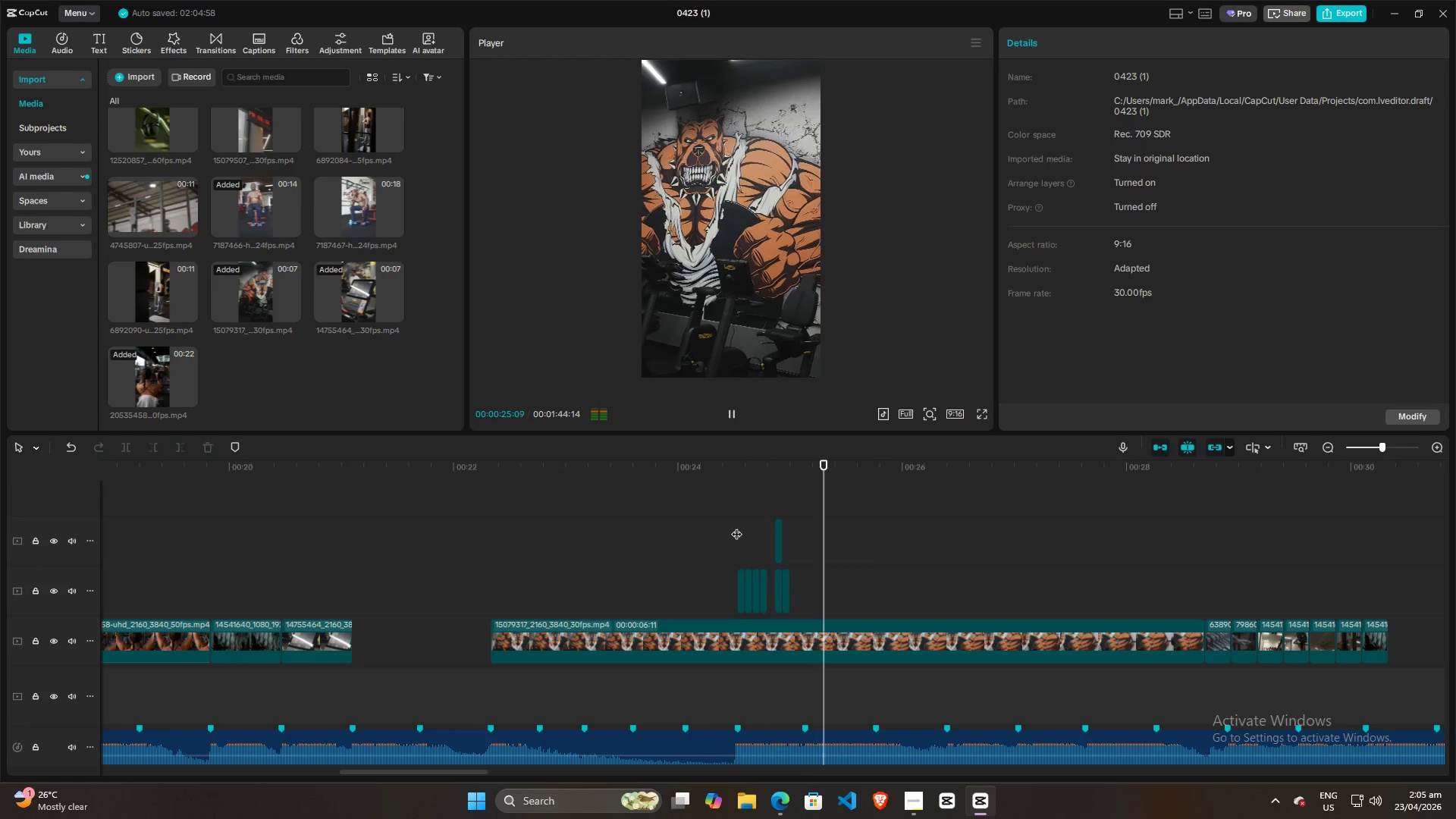 
key(Space)
 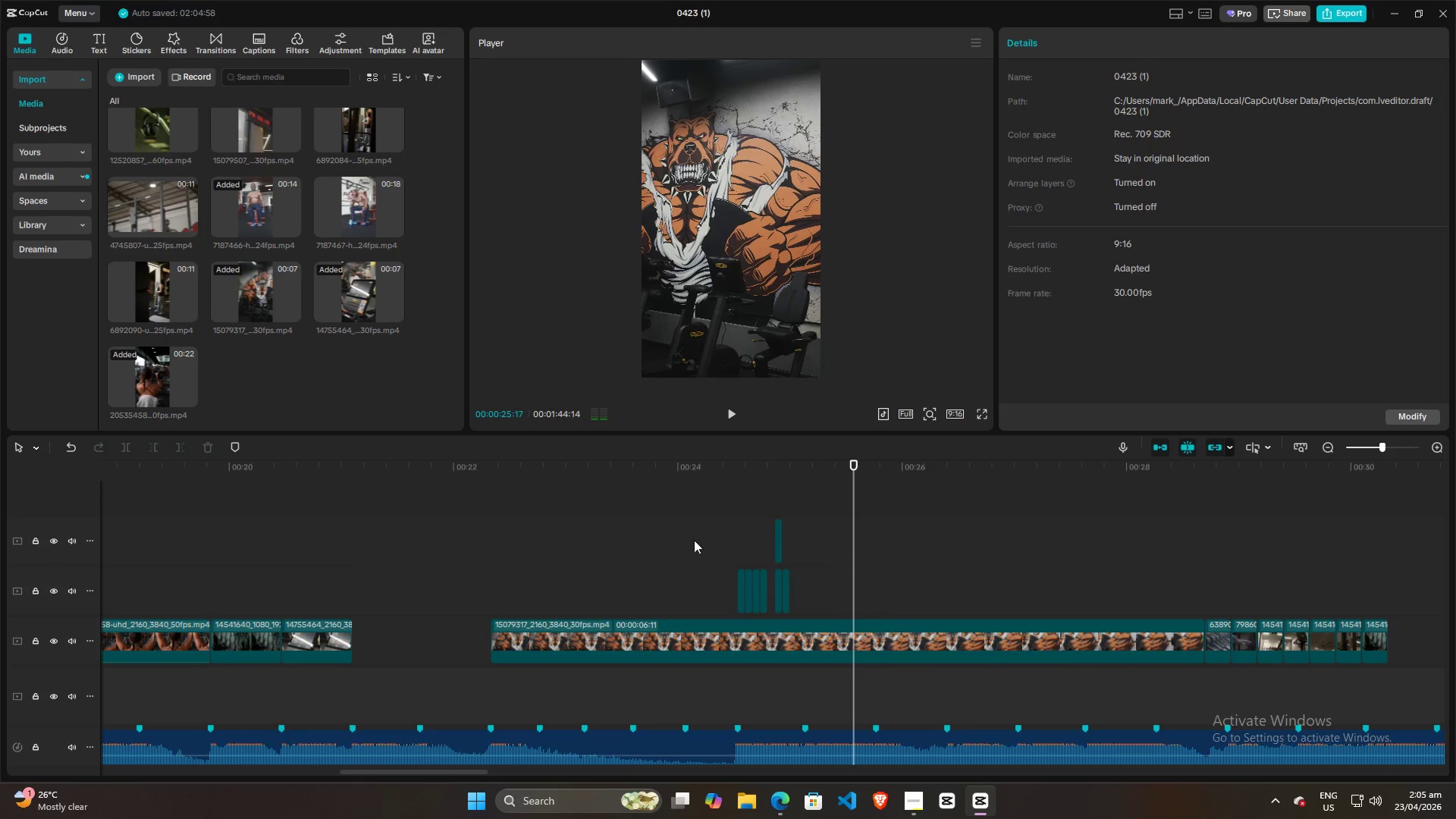 
left_click([684, 540])
 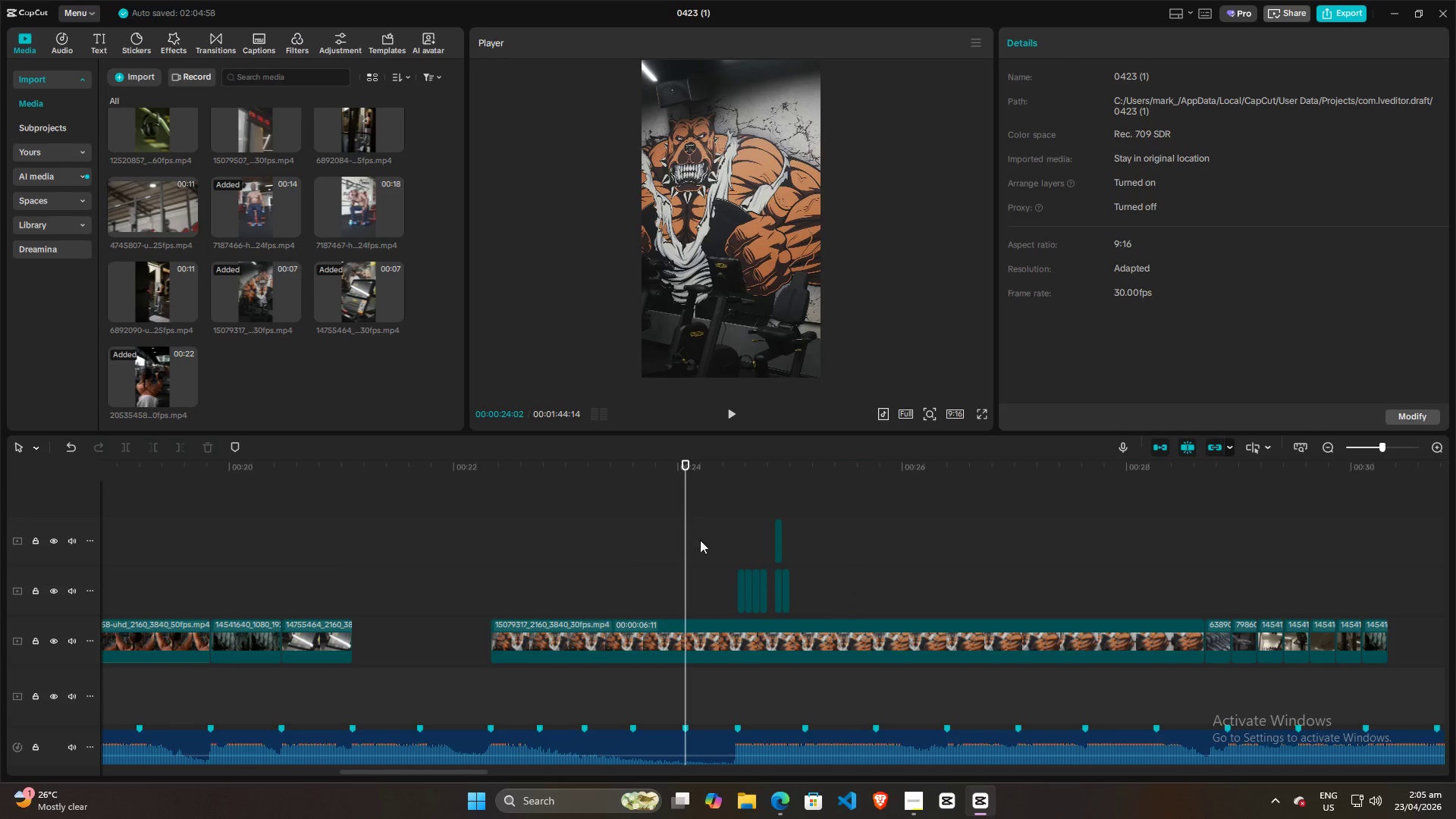 
key(Space)
 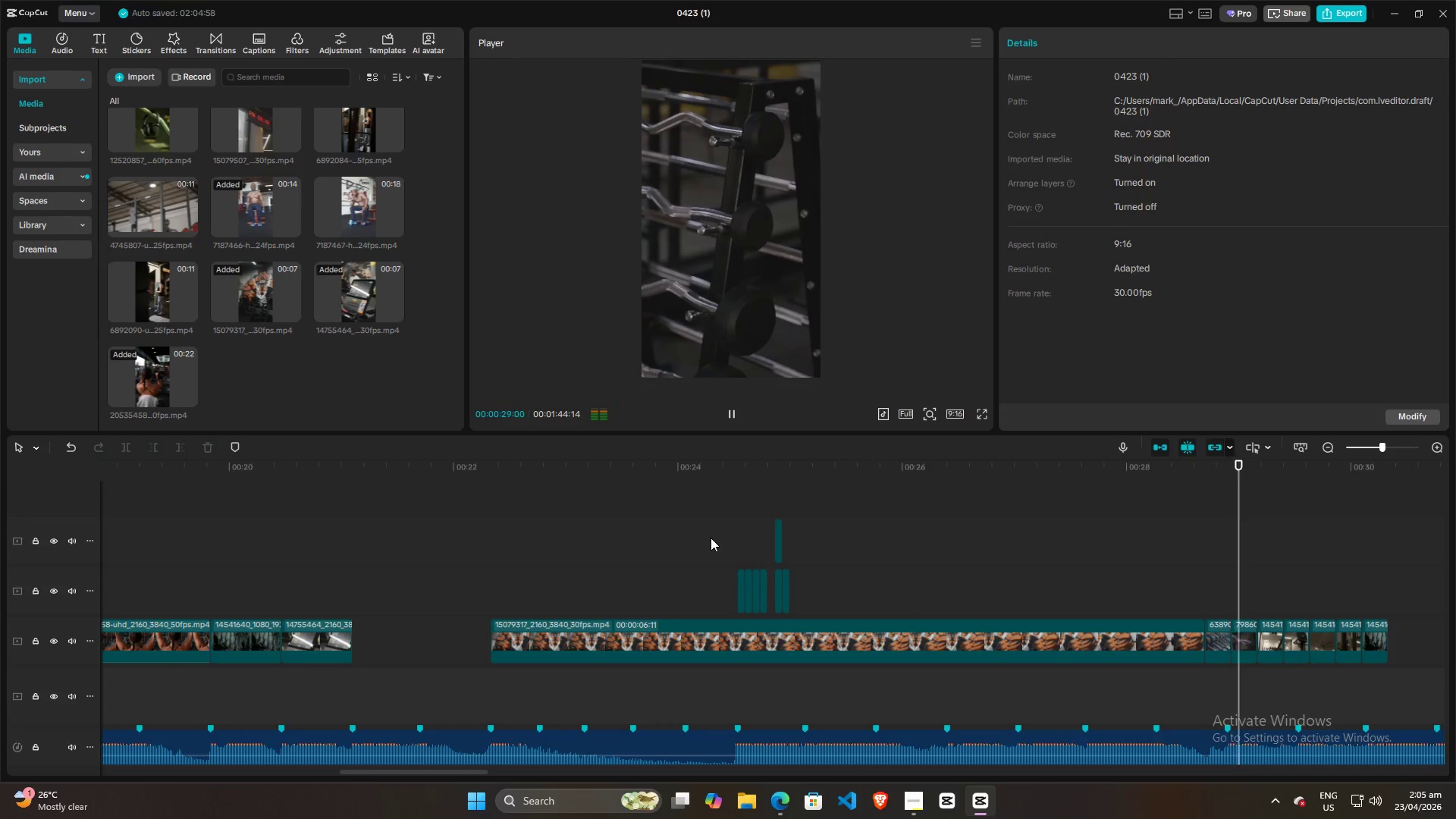 
wait(6.69)
 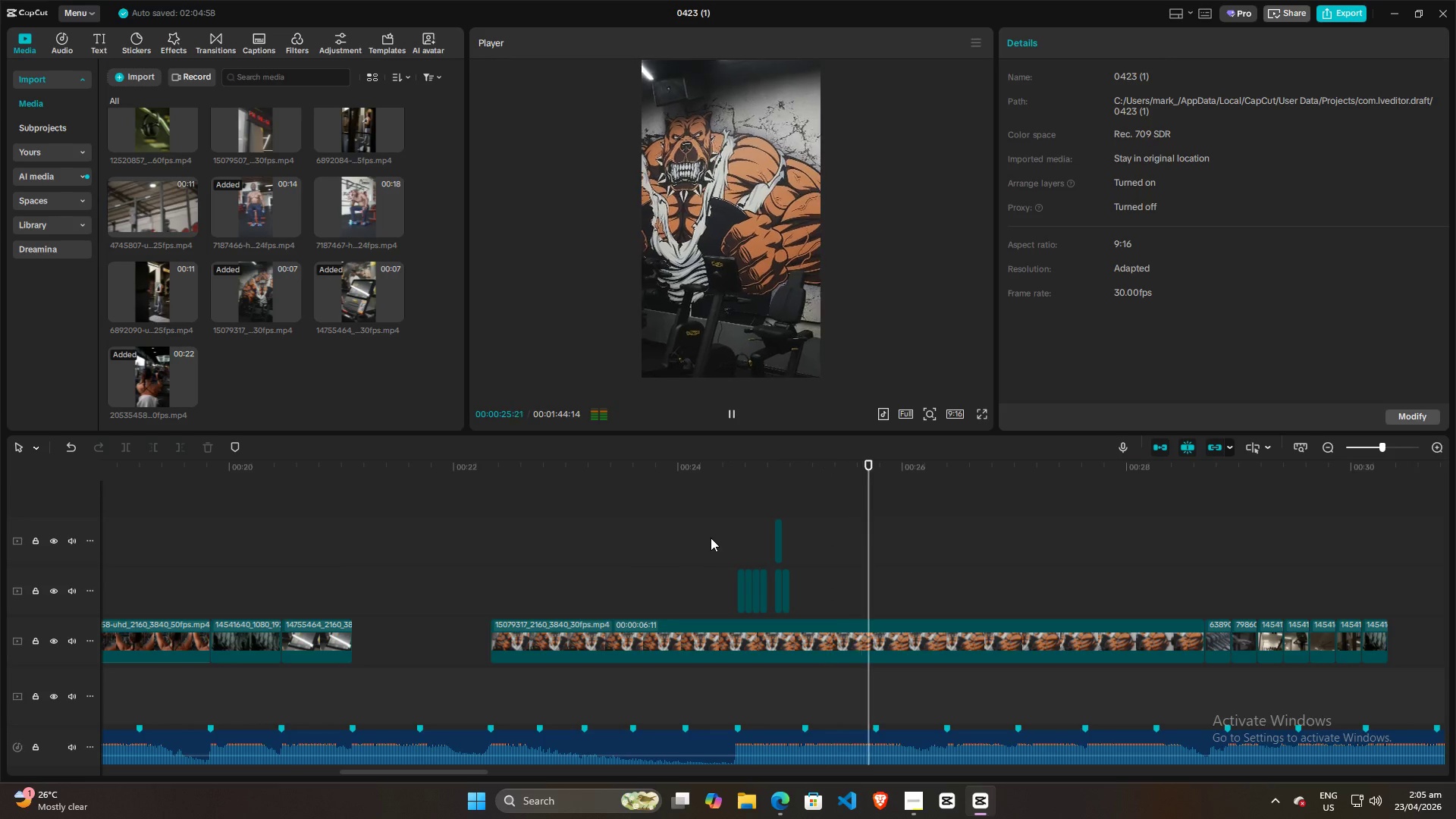 
key(Space)
 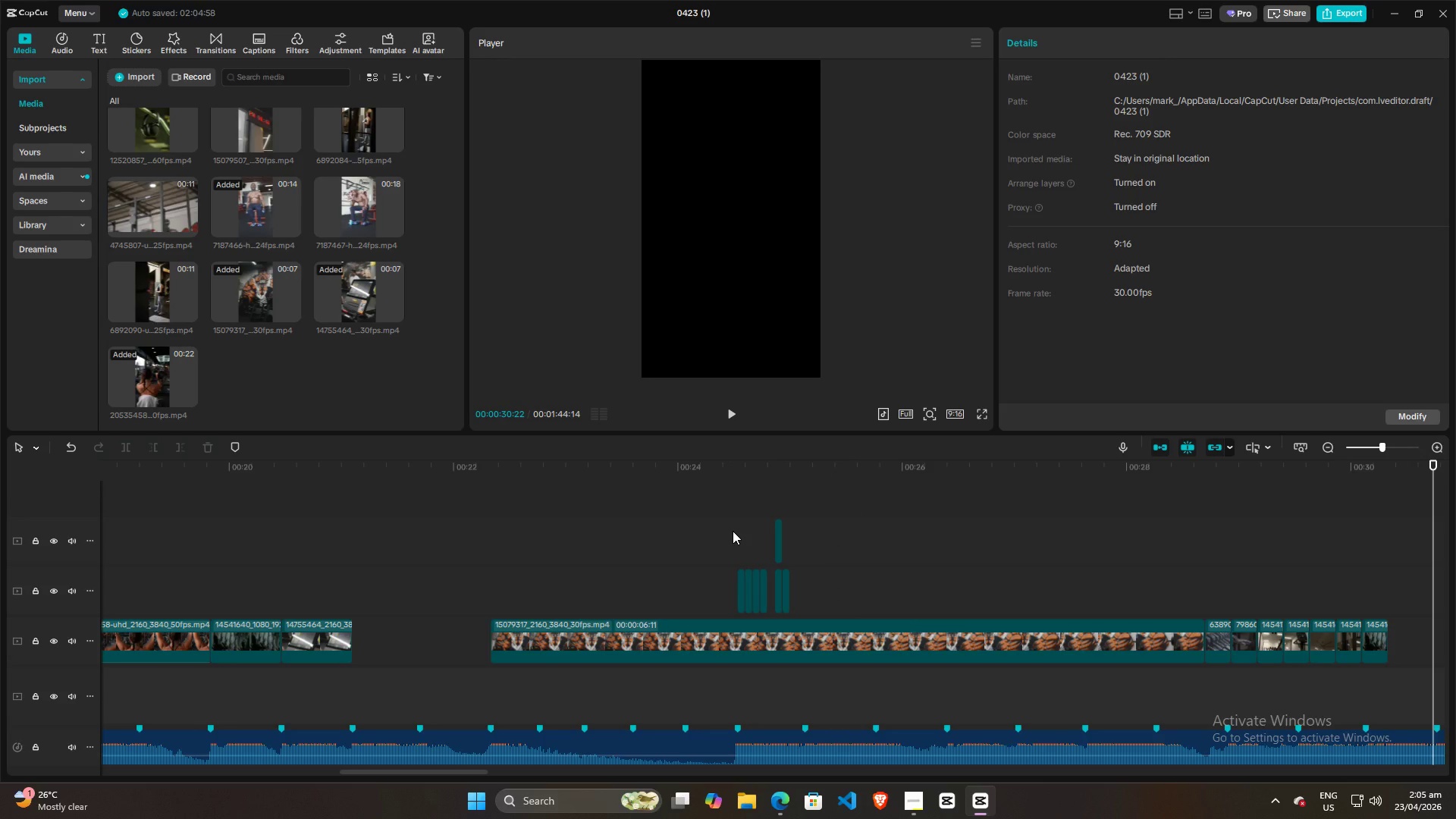 
wait(10.12)
 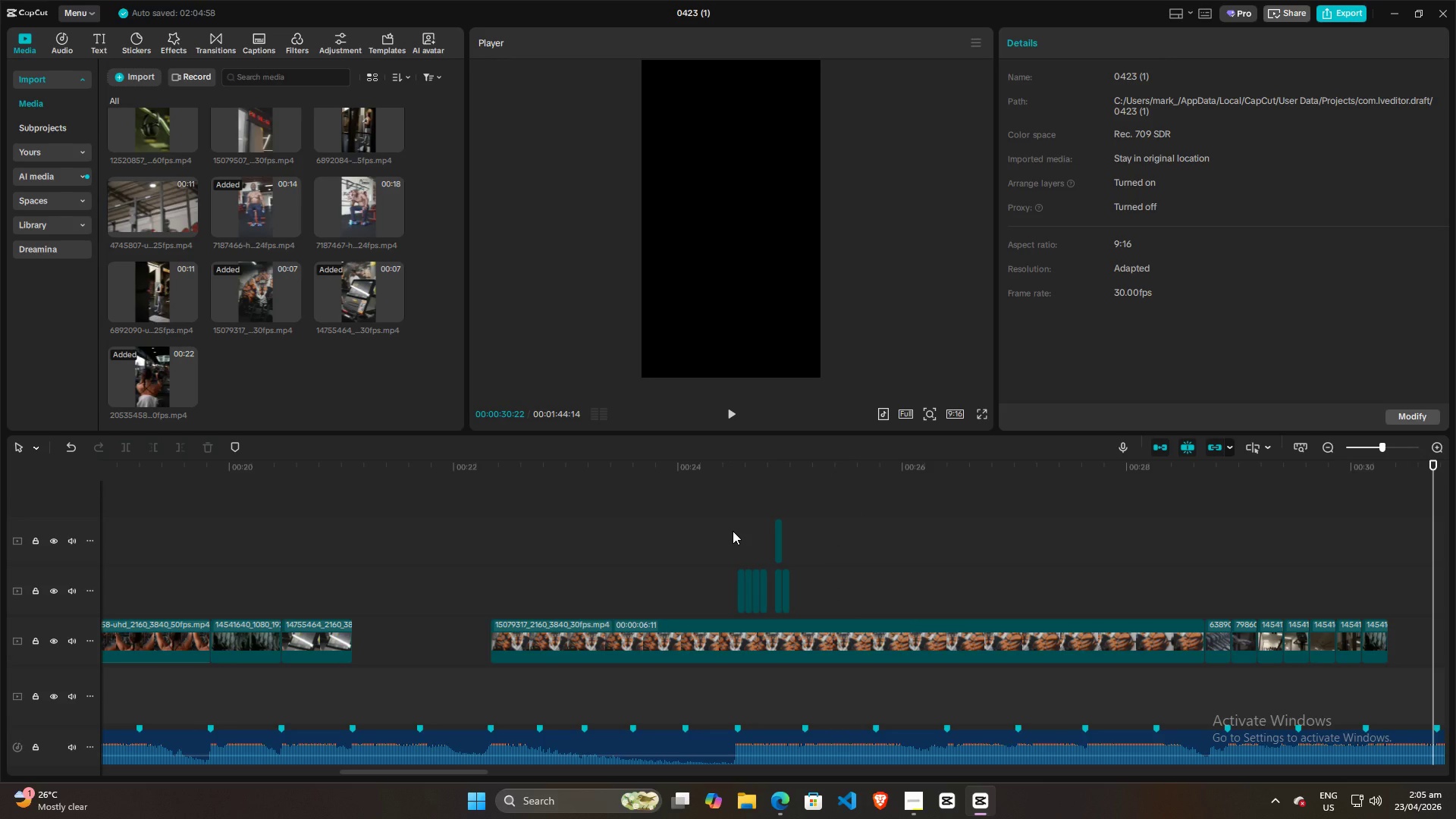 
left_click([316, 585])
 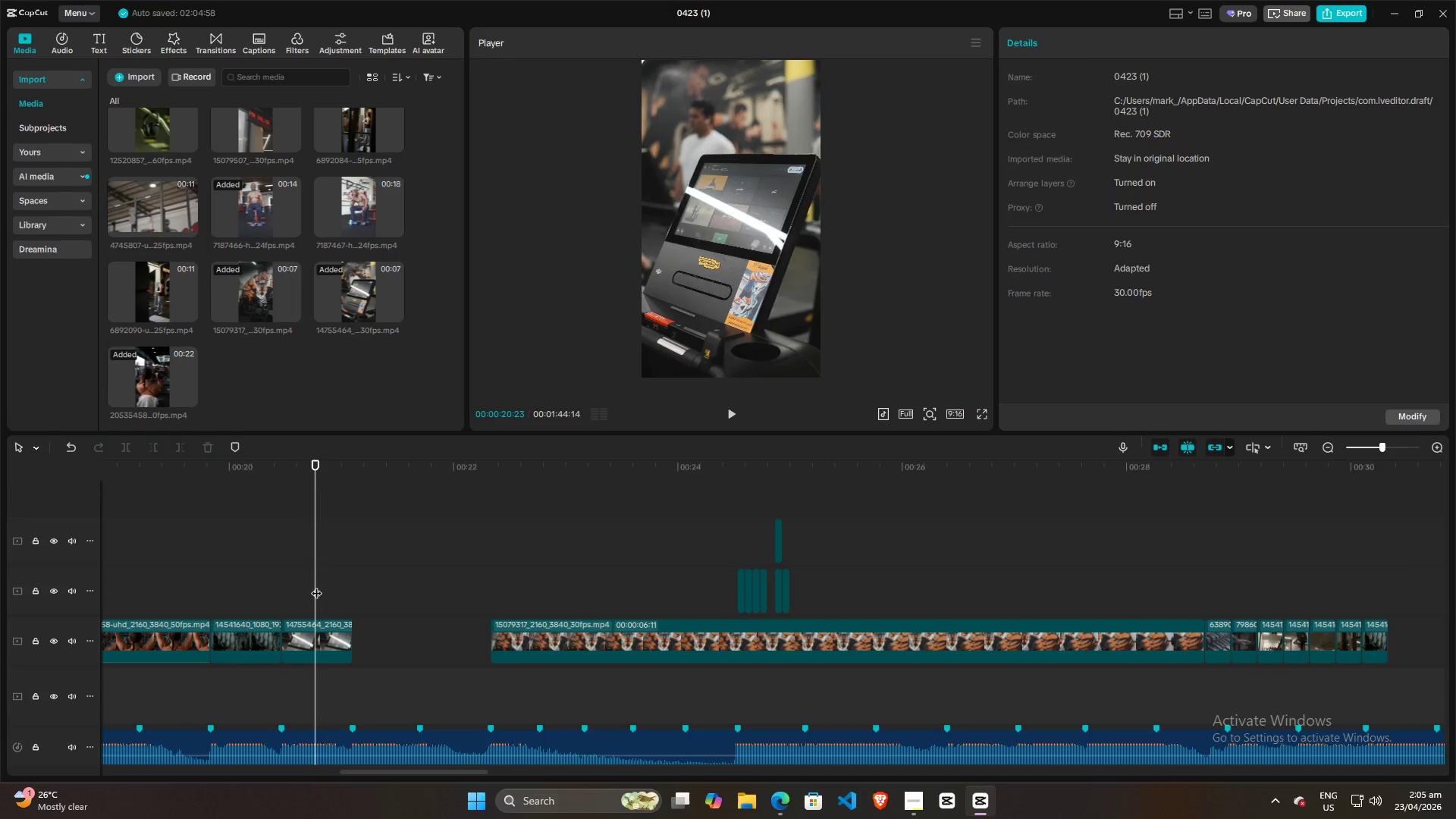 
key(Space)
 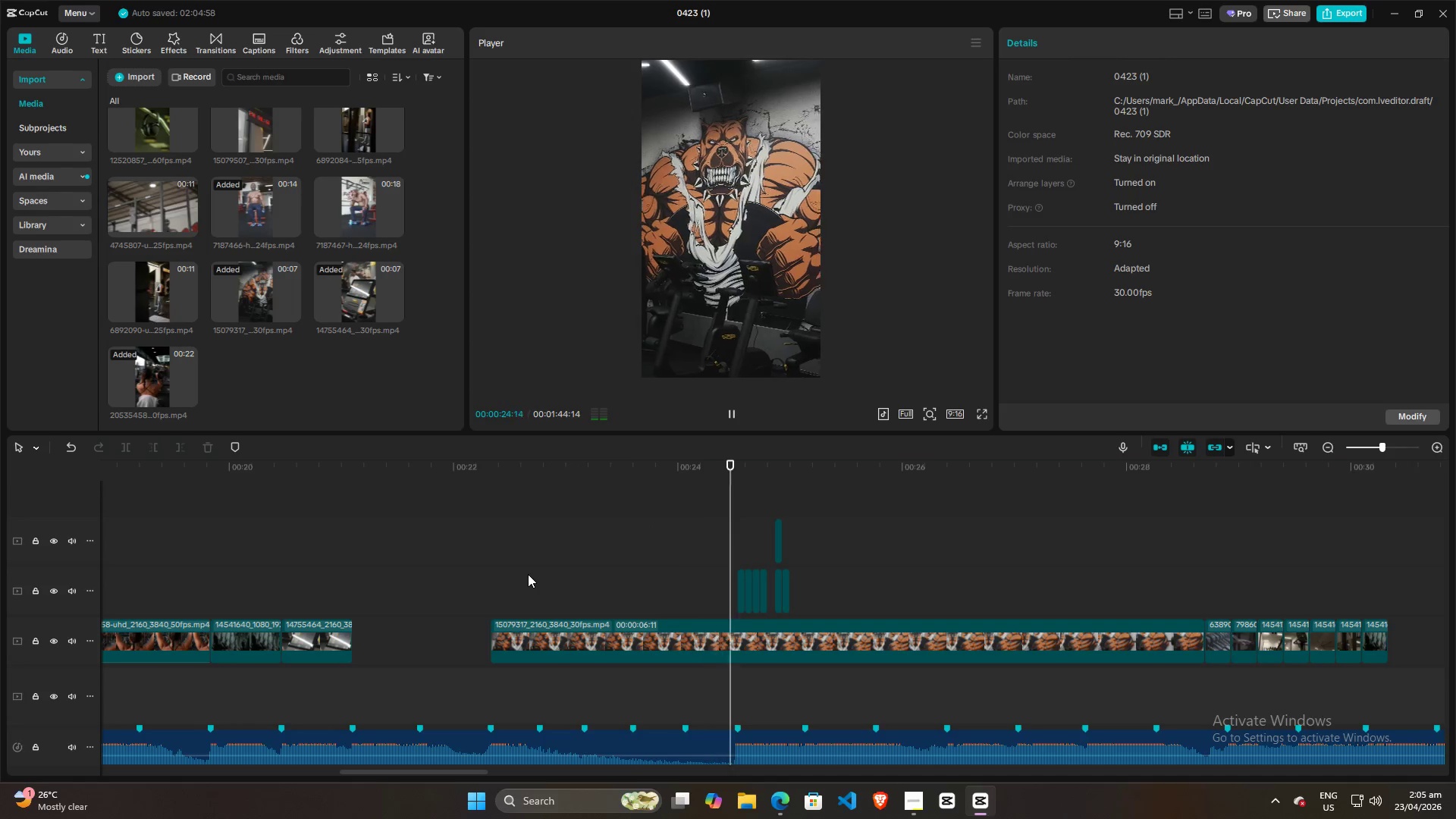 
key(Space)
 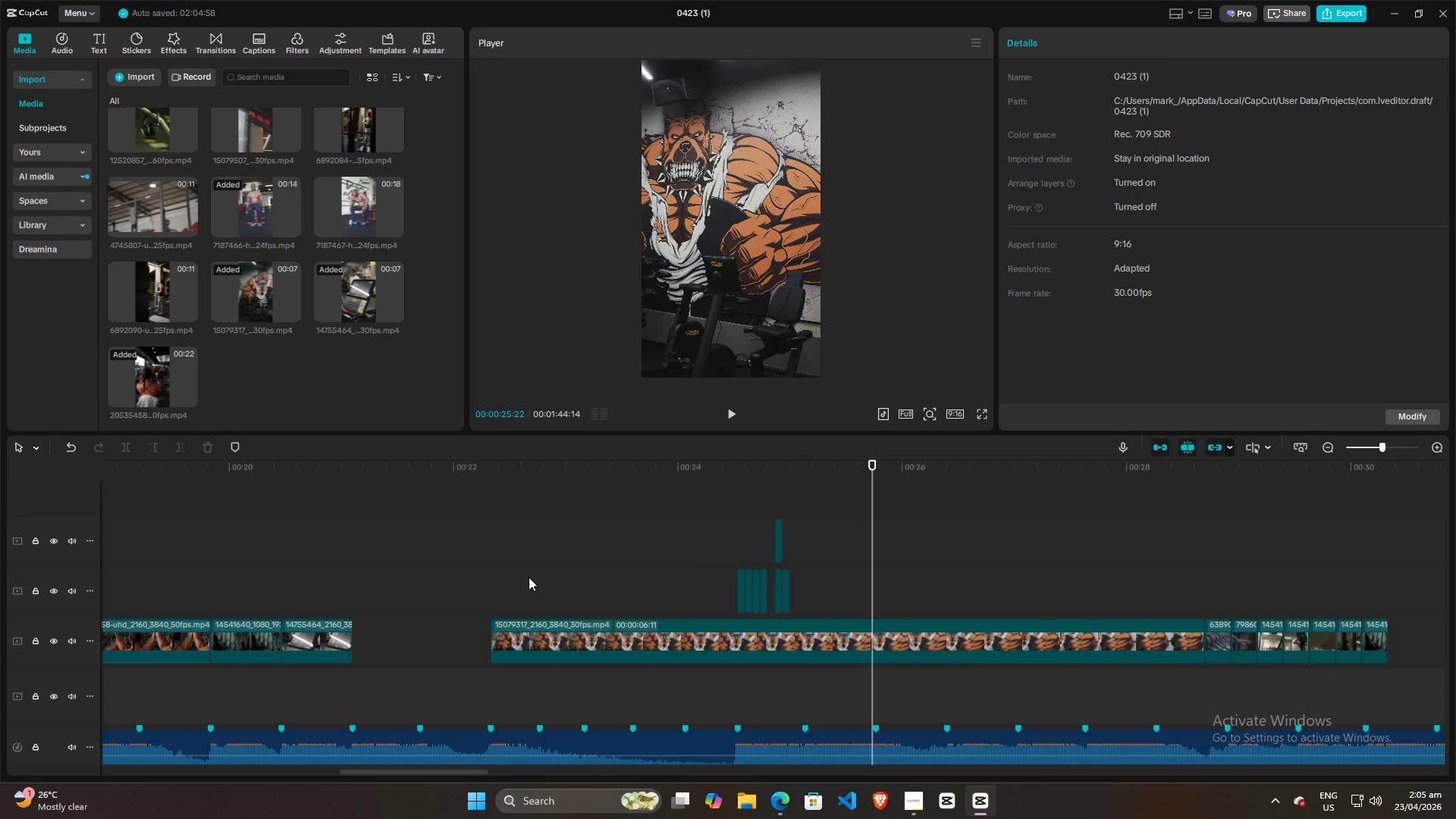 
wait(6.55)
 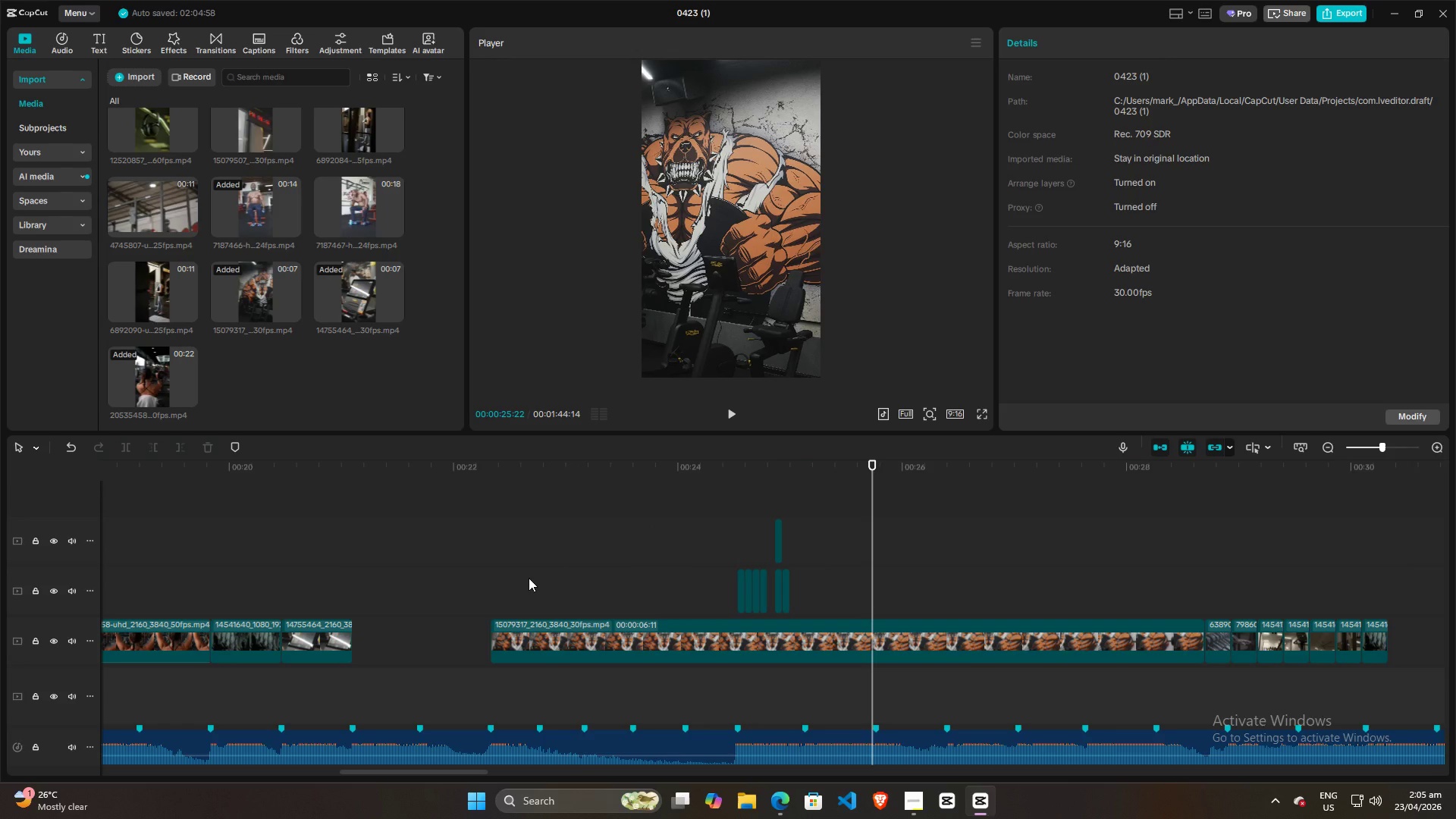 
left_click_drag(start_coordinate=[355, 196], to_coordinate=[522, 498])
 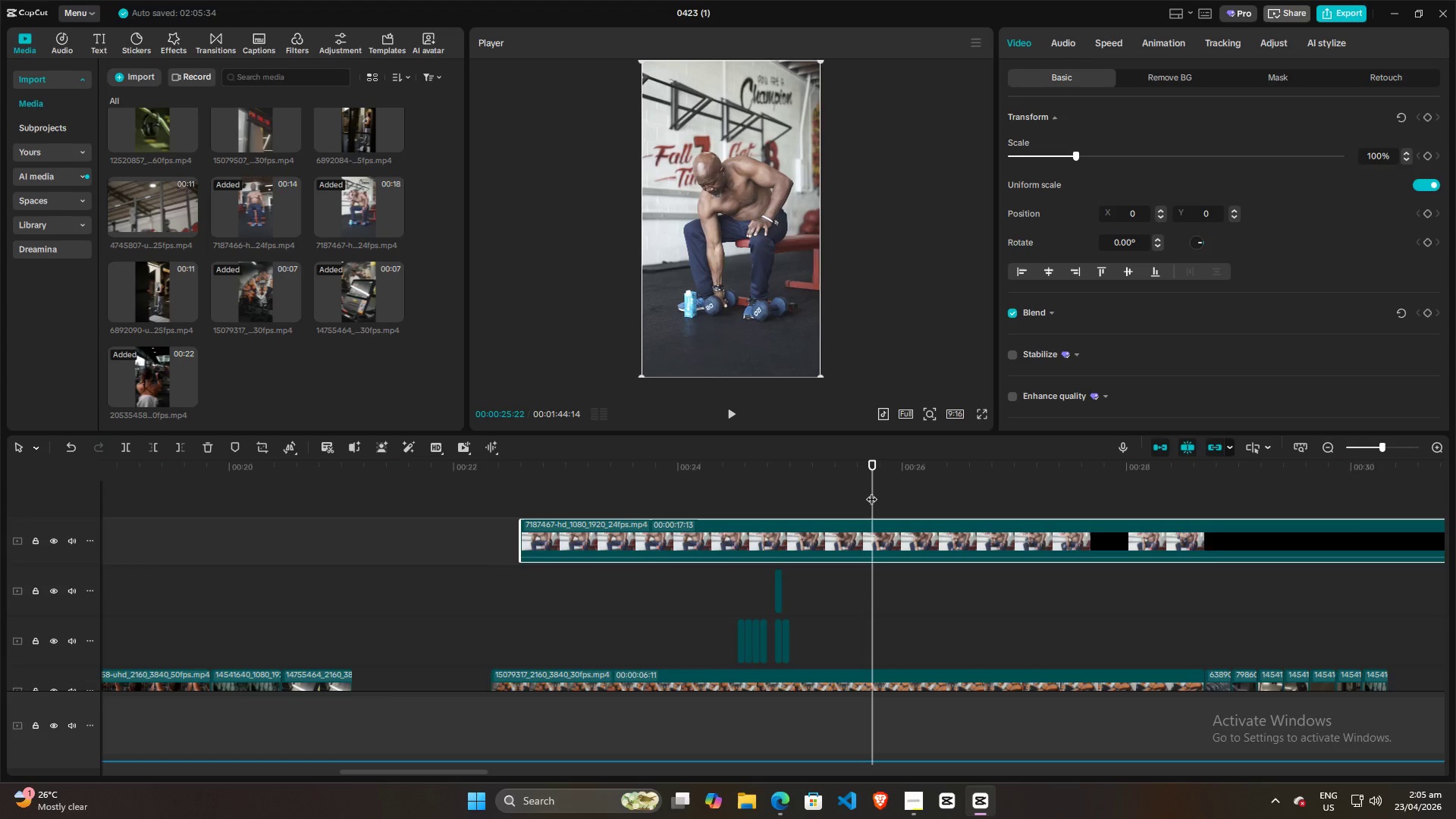 
left_click_drag(start_coordinate=[870, 493], to_coordinate=[672, 450])
 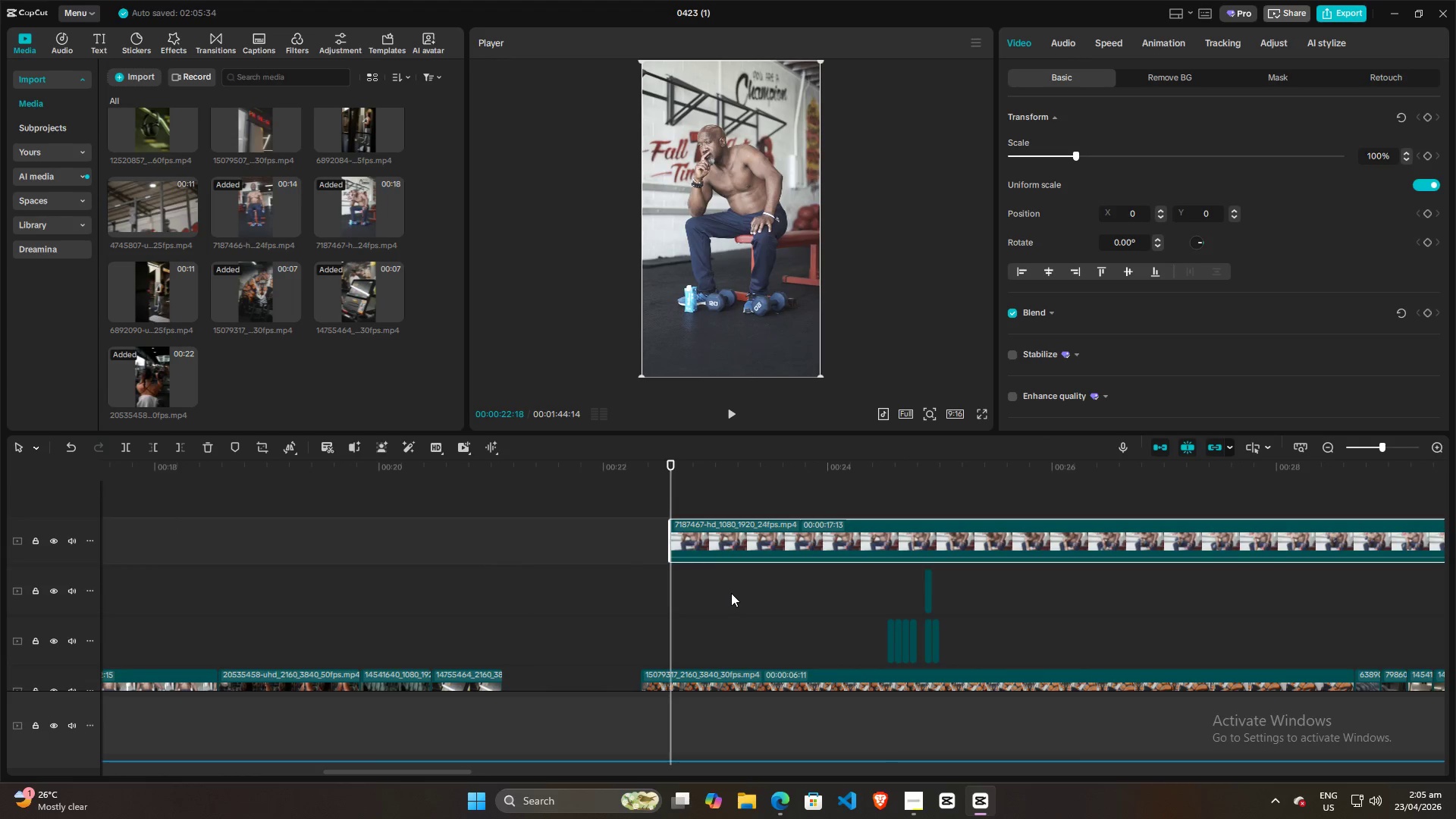 
scroll: coordinate [732, 593], scroll_direction: down, amount: 3.0
 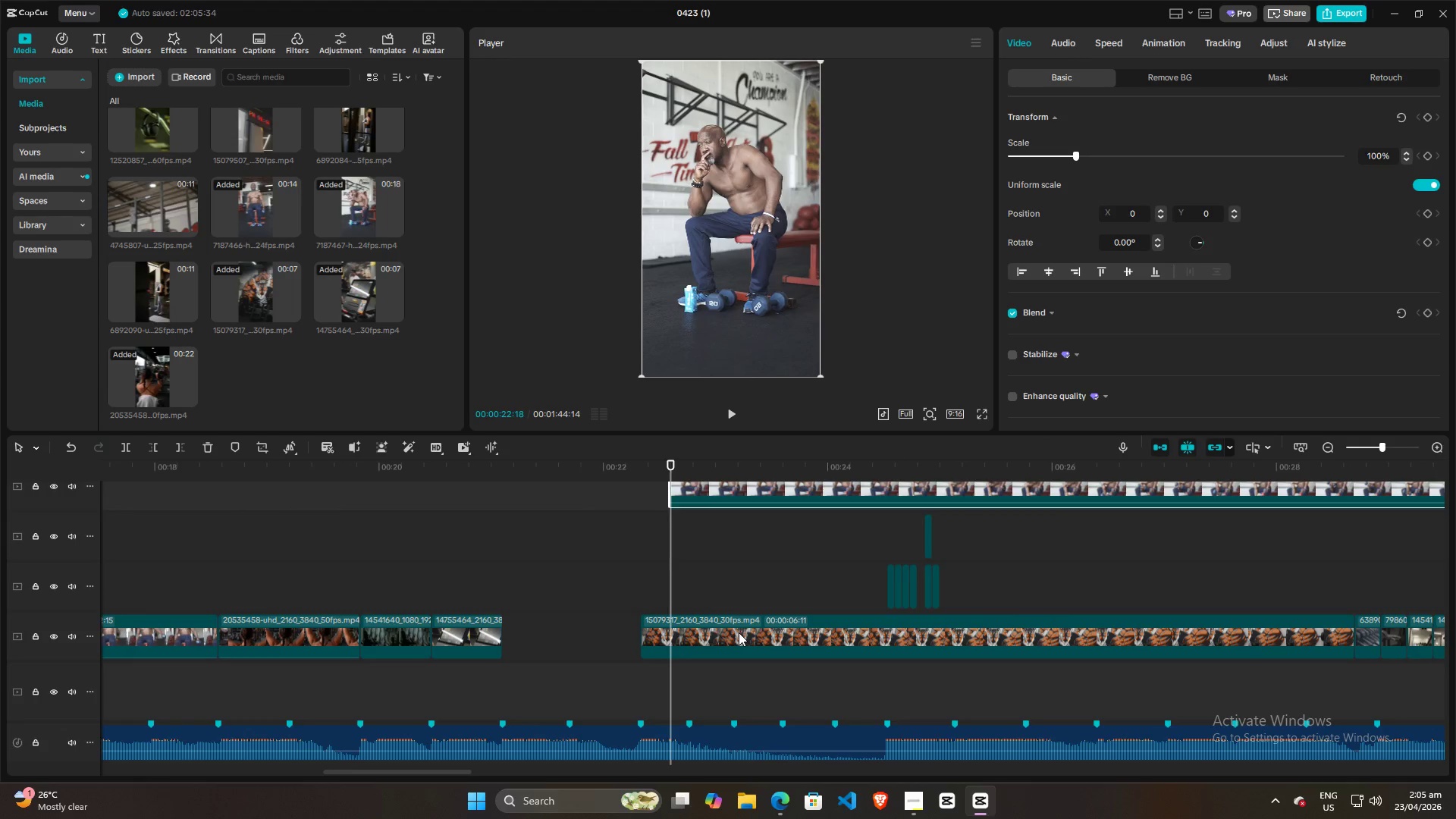 
left_click([739, 632])
 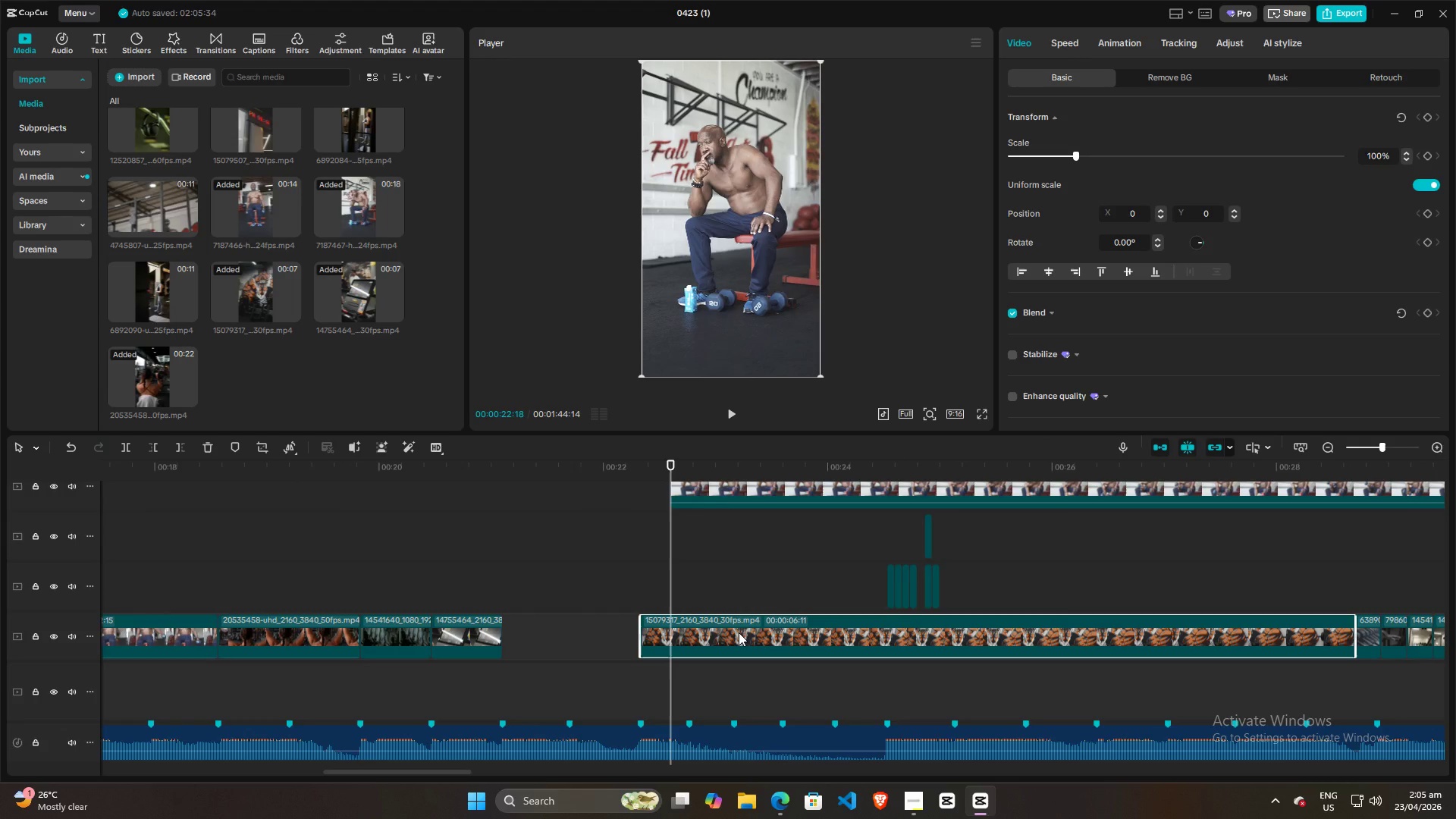 
key(Backspace)
 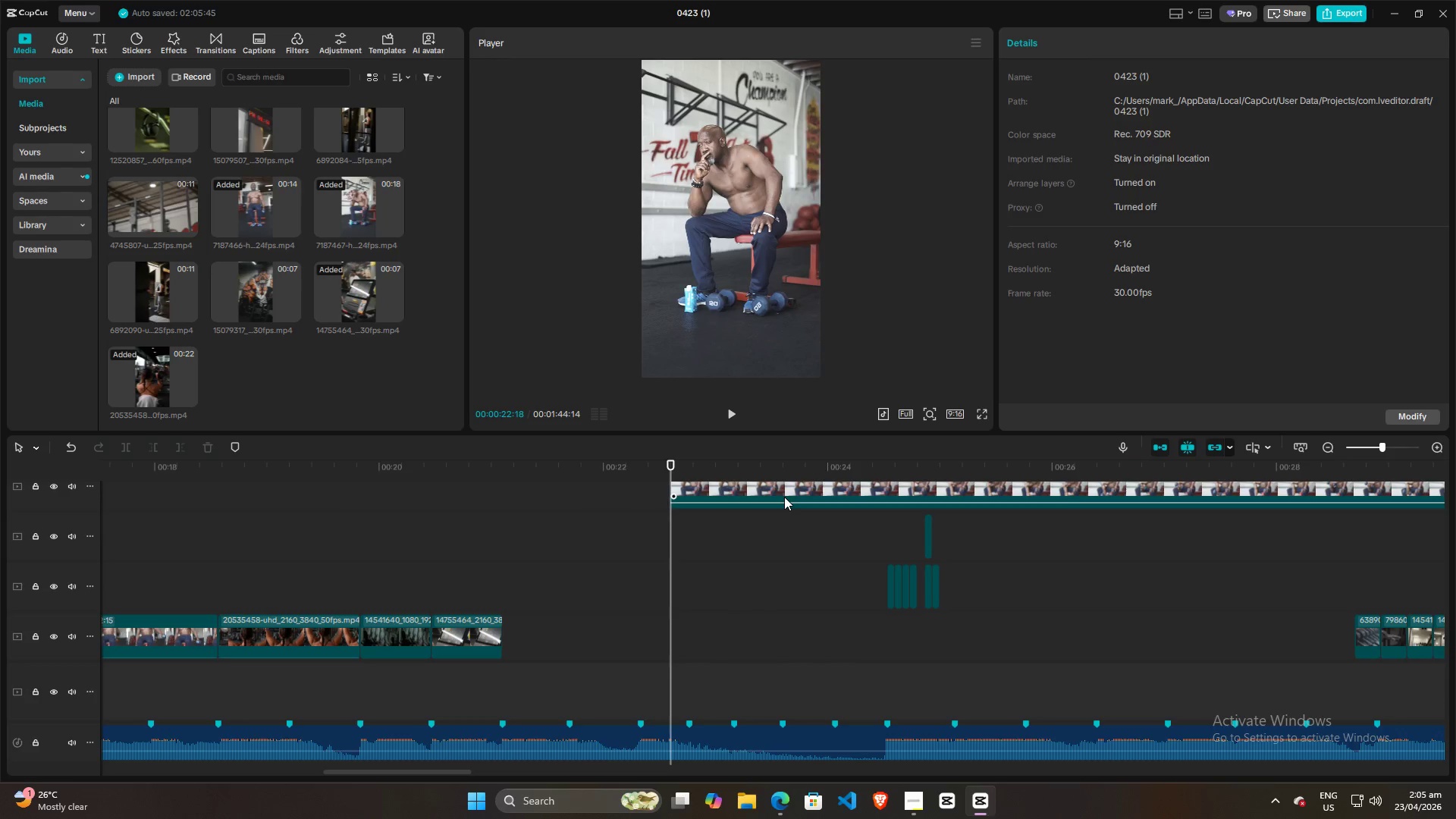 
left_click_drag(start_coordinate=[784, 492], to_coordinate=[756, 695])
 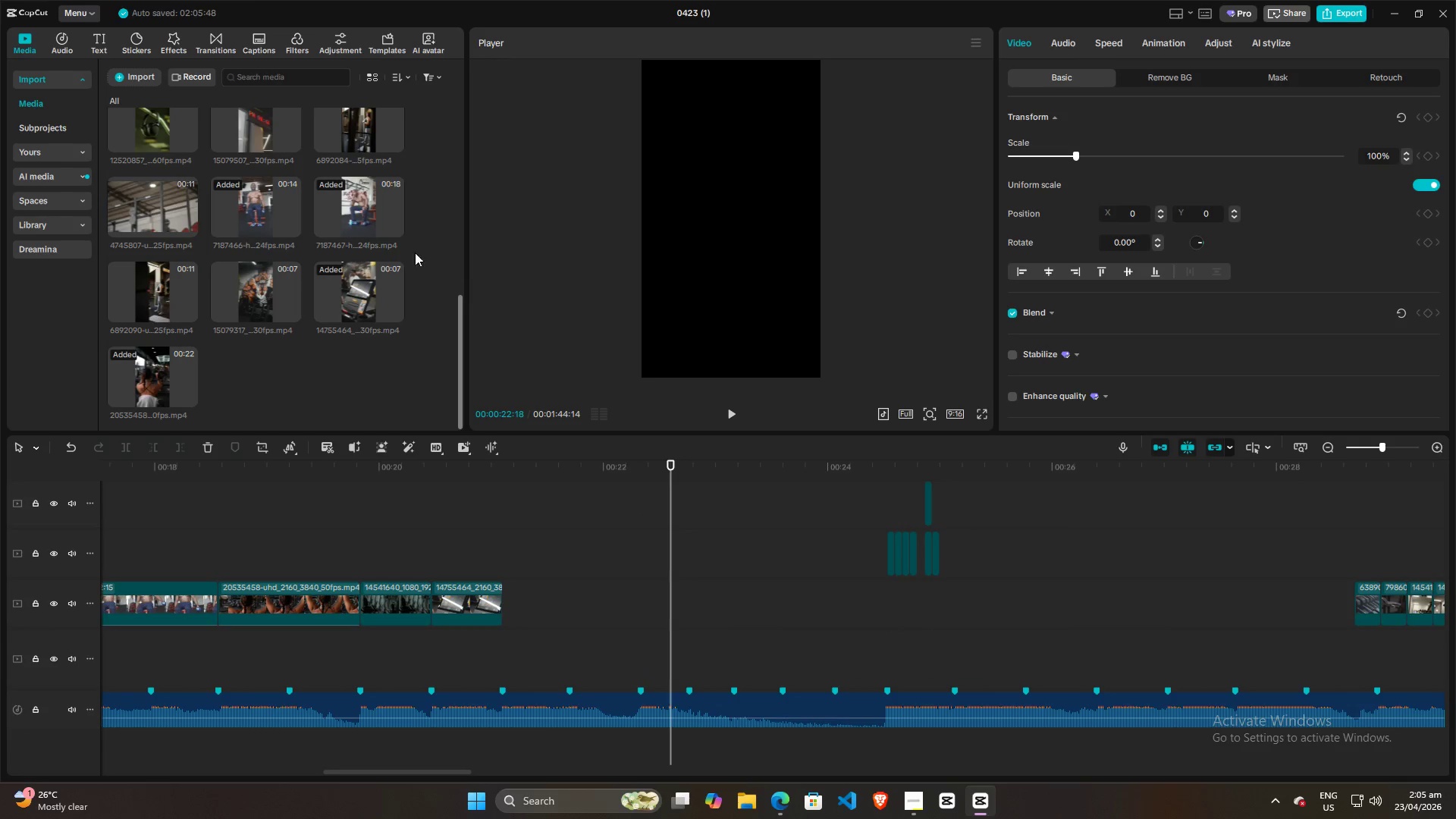 
left_click_drag(start_coordinate=[357, 200], to_coordinate=[655, 604])
 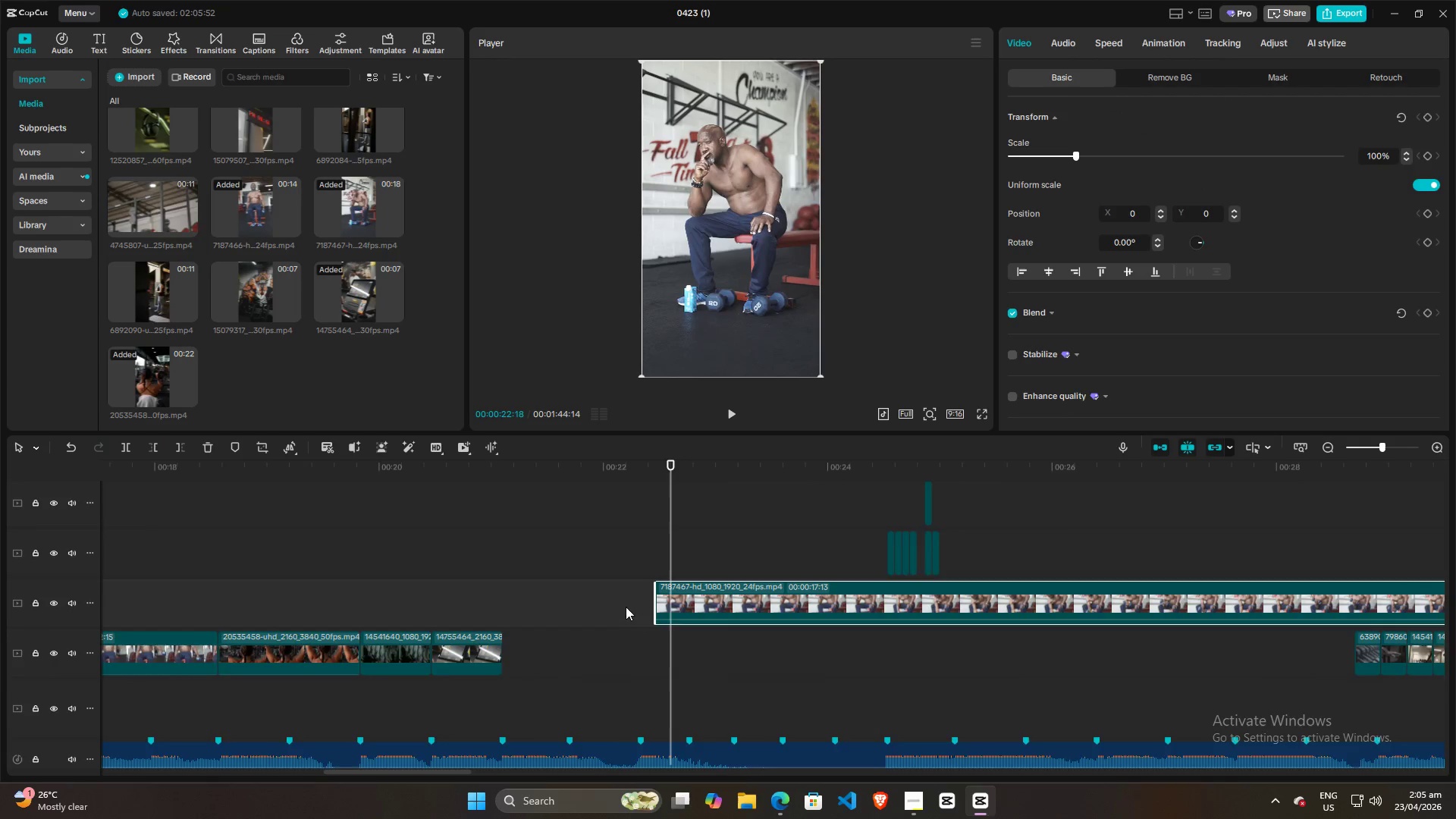 
hold_key(key=ControlLeft, duration=0.64)
scroll: coordinate [622, 593], scroll_direction: down, amount: 11.0
 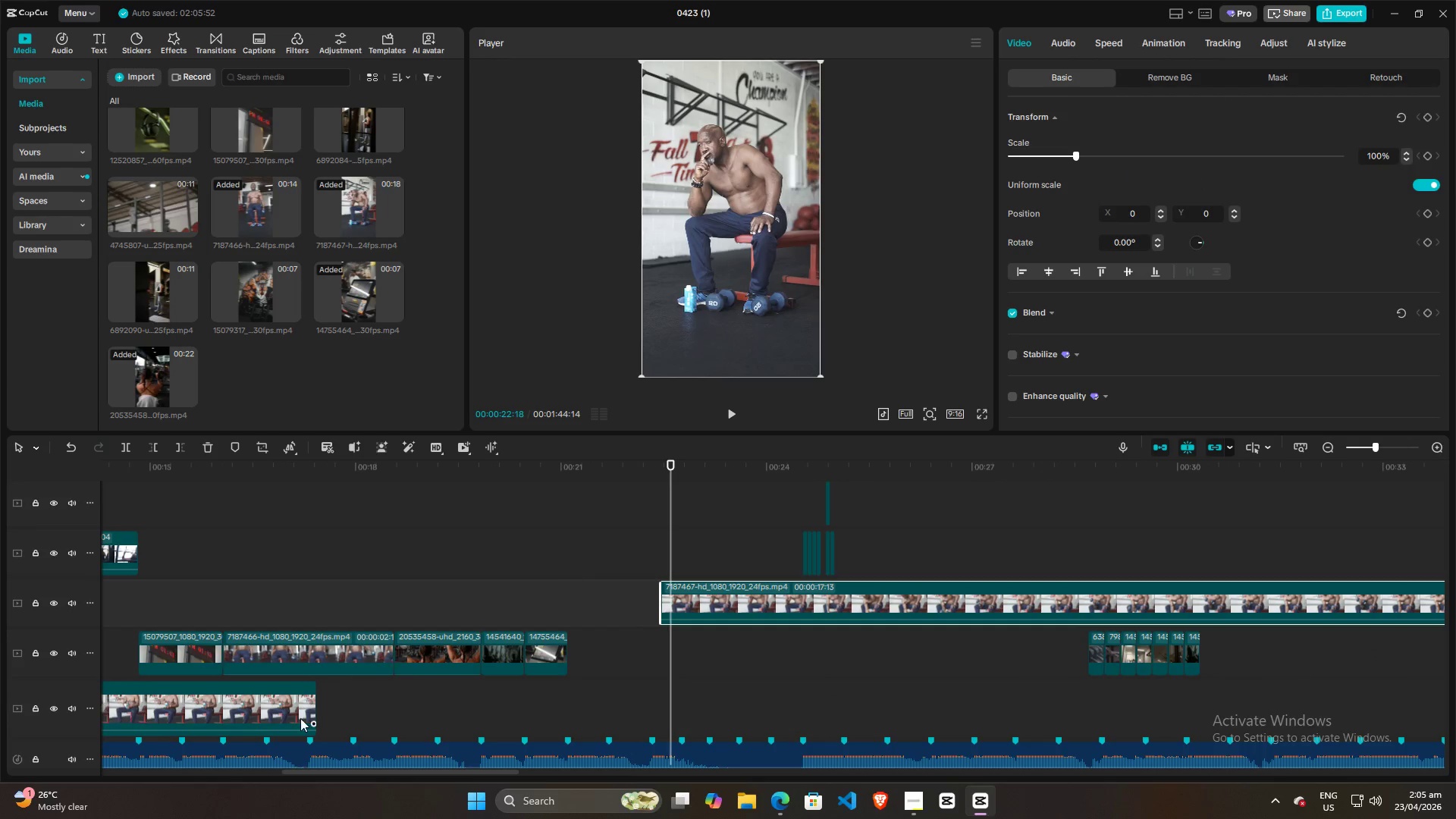 
left_click([276, 712])
 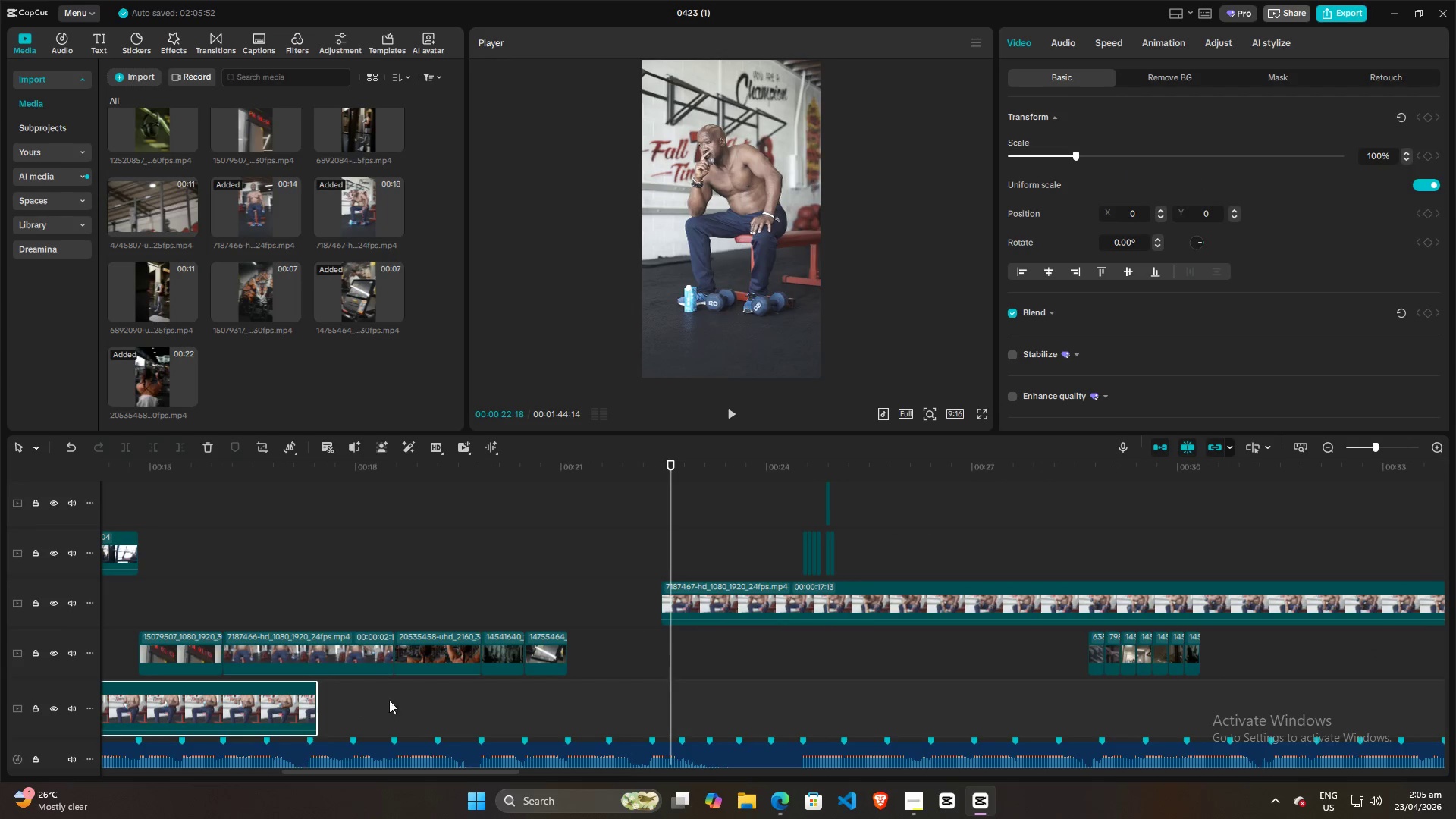 
key(Backspace)
 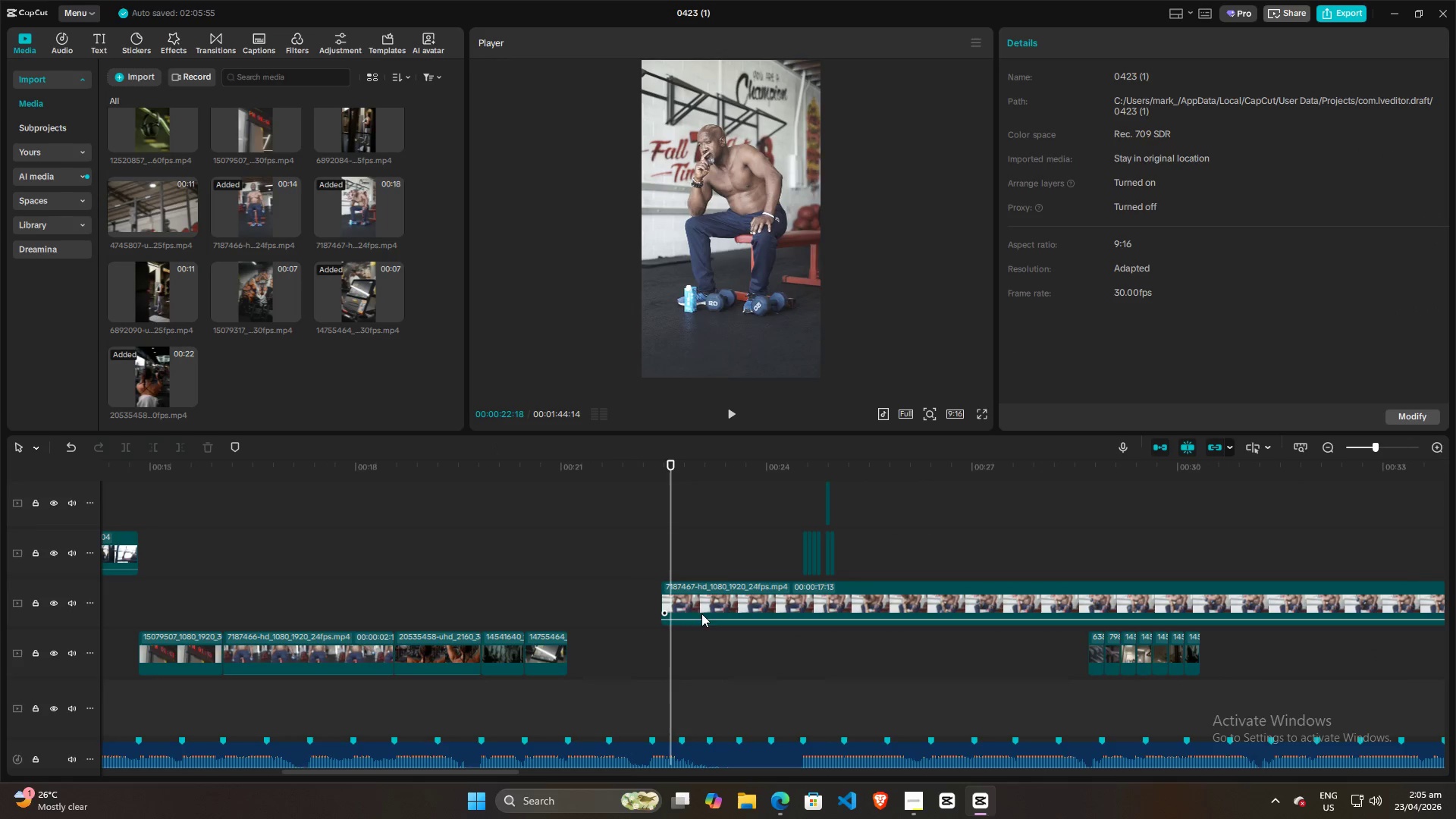 
left_click_drag(start_coordinate=[704, 602], to_coordinate=[698, 655])
 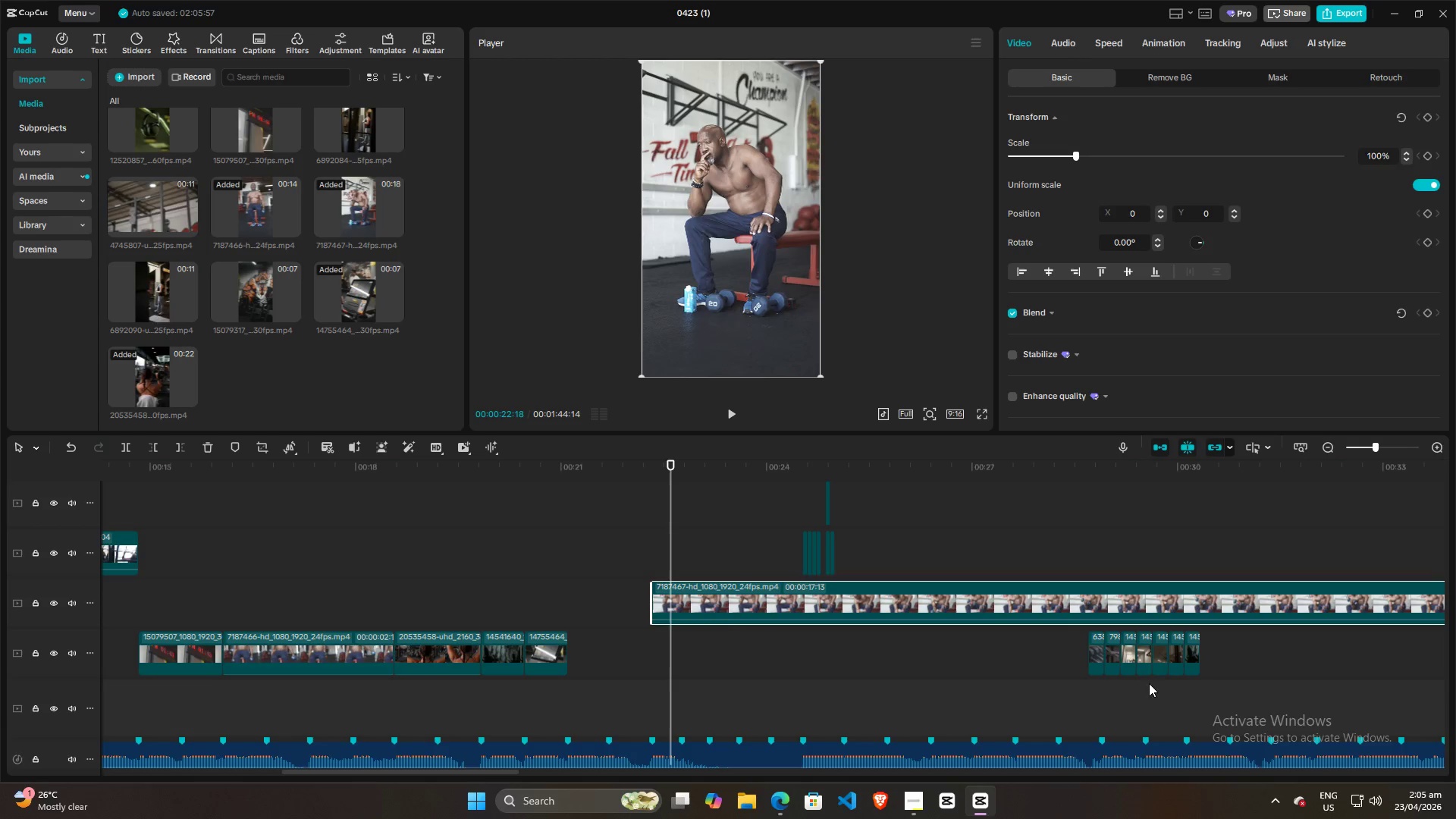 
left_click_drag(start_coordinate=[1053, 700], to_coordinate=[1231, 643])
 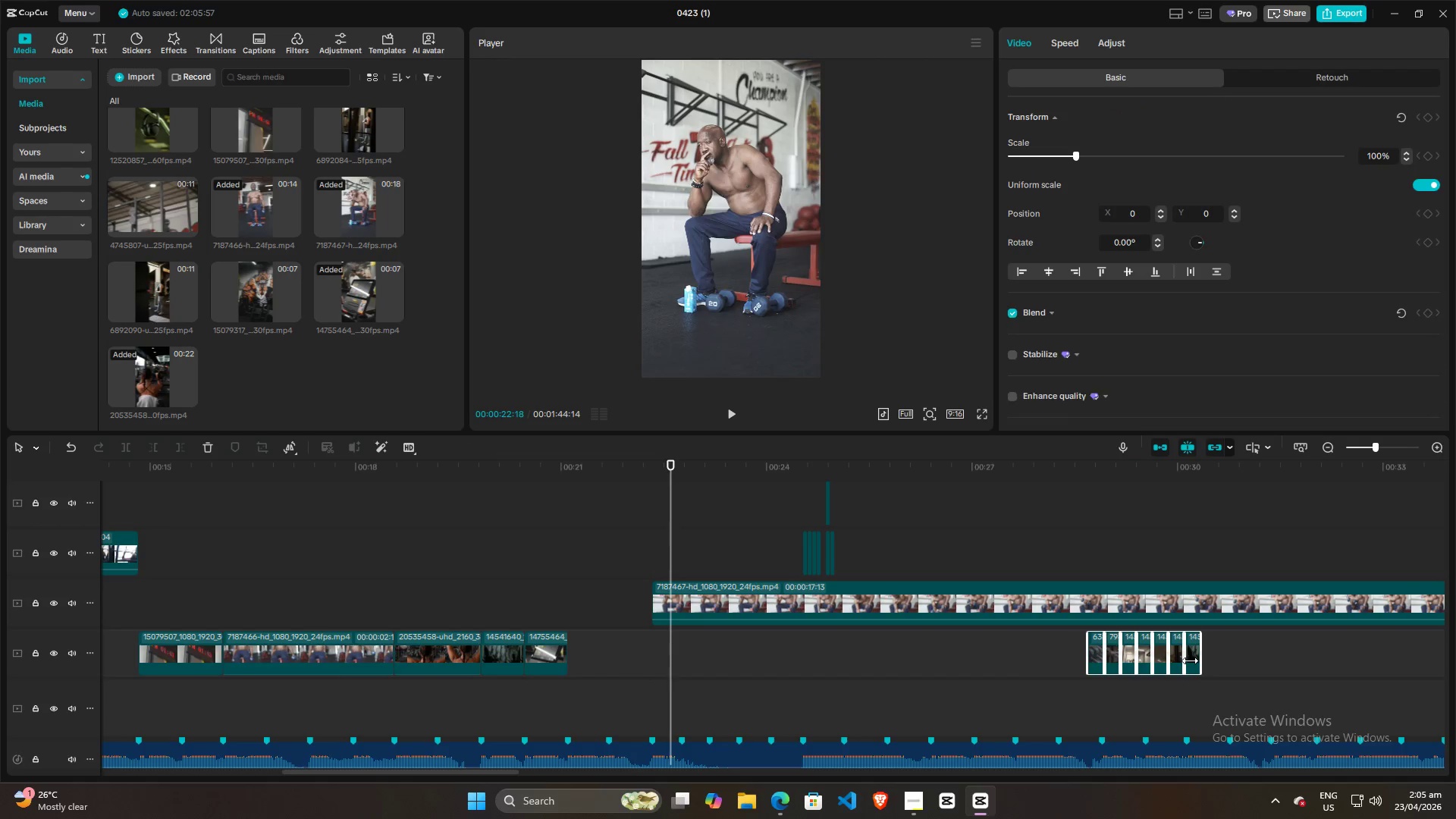 
left_click([1191, 661])
 